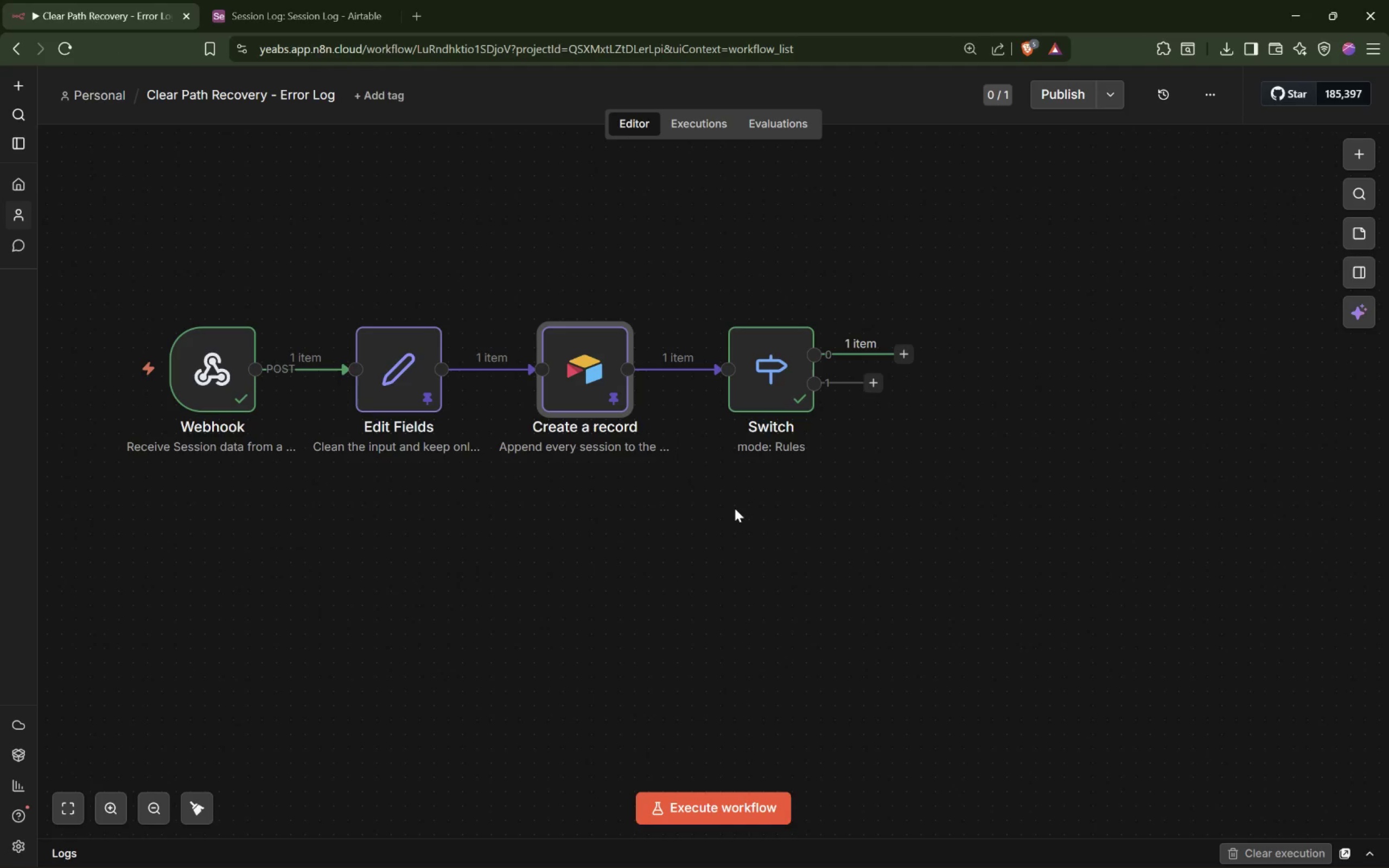 
double_click([600, 387])
 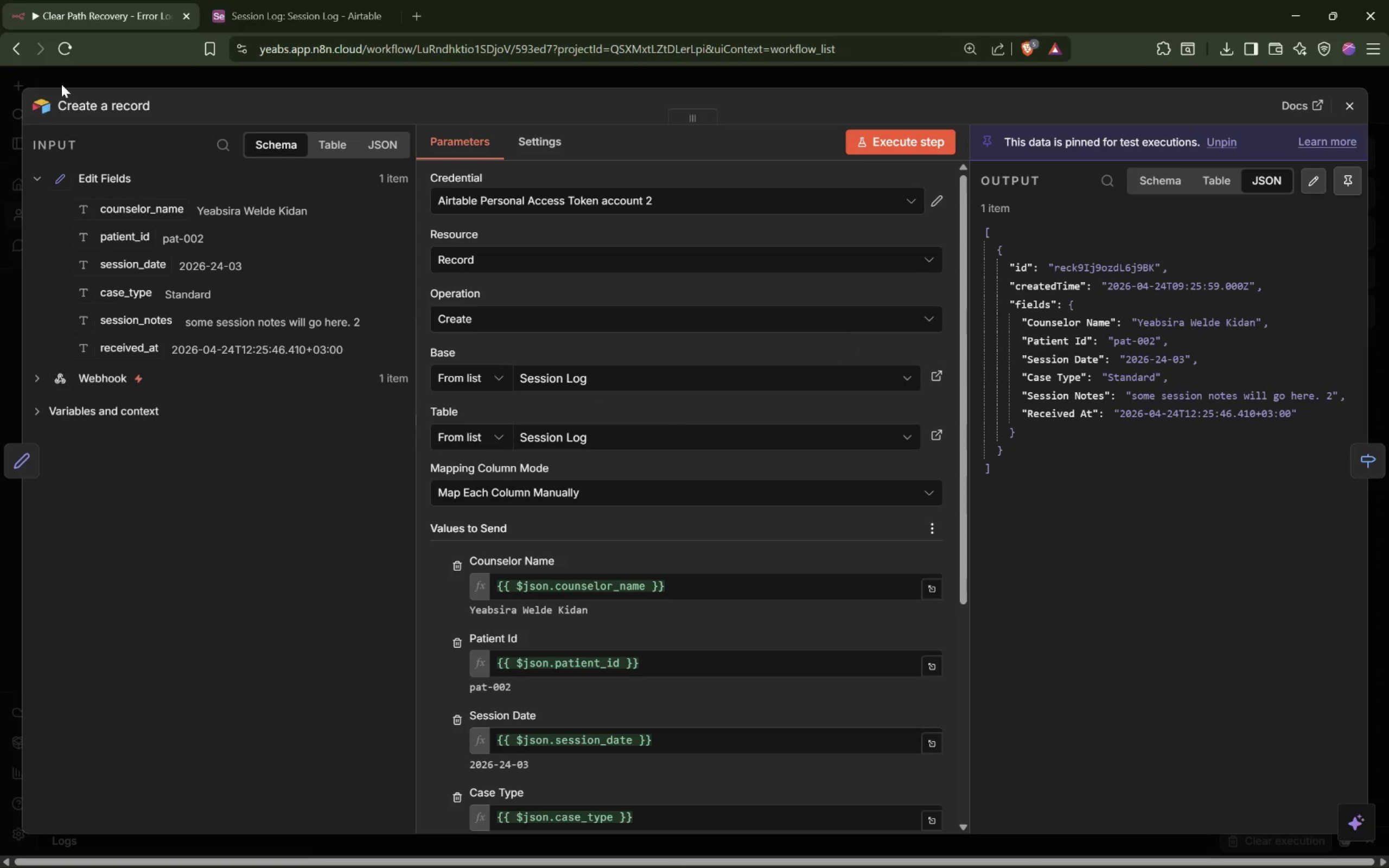 
left_click([114, 97])
 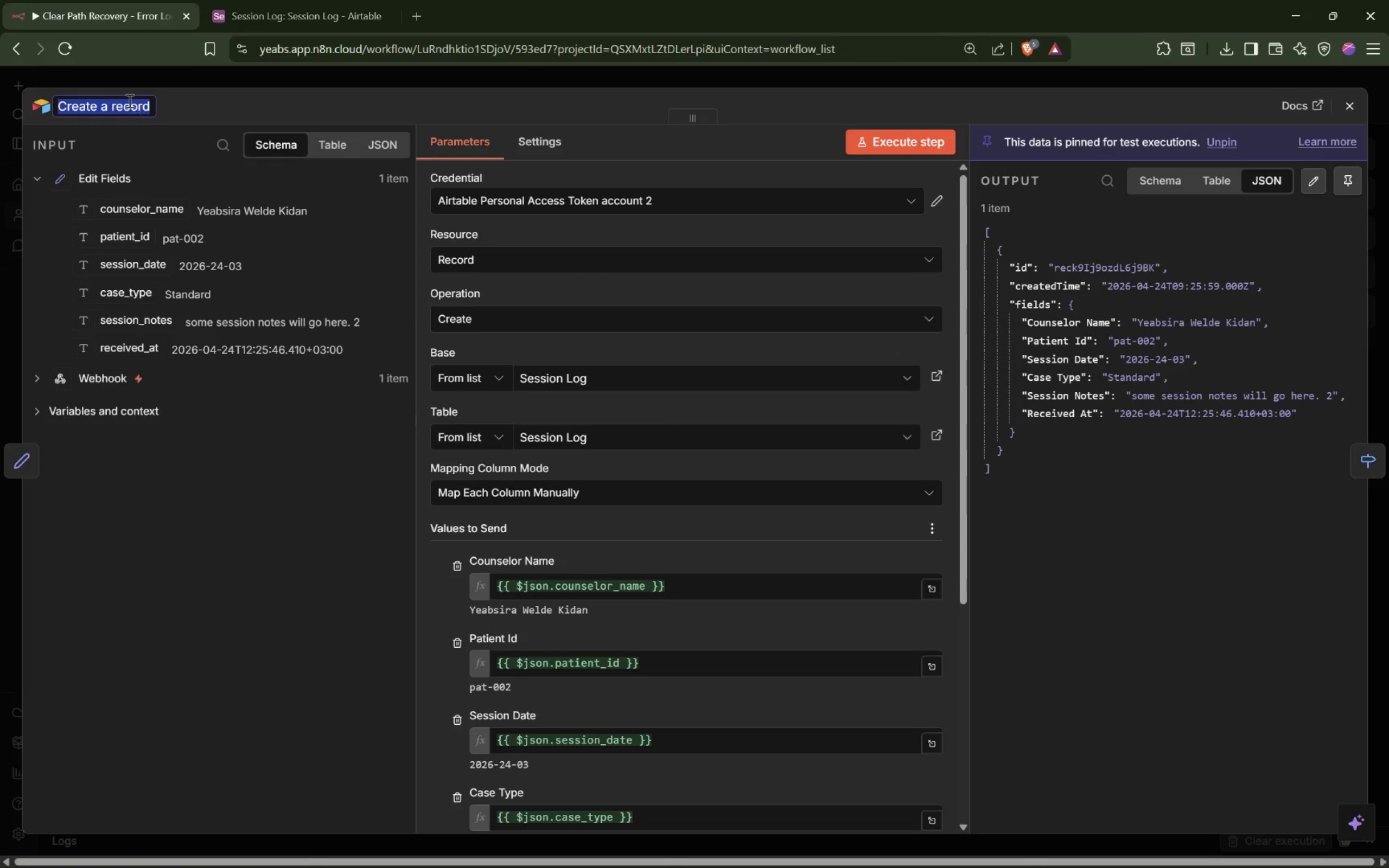 
double_click([129, 100])
 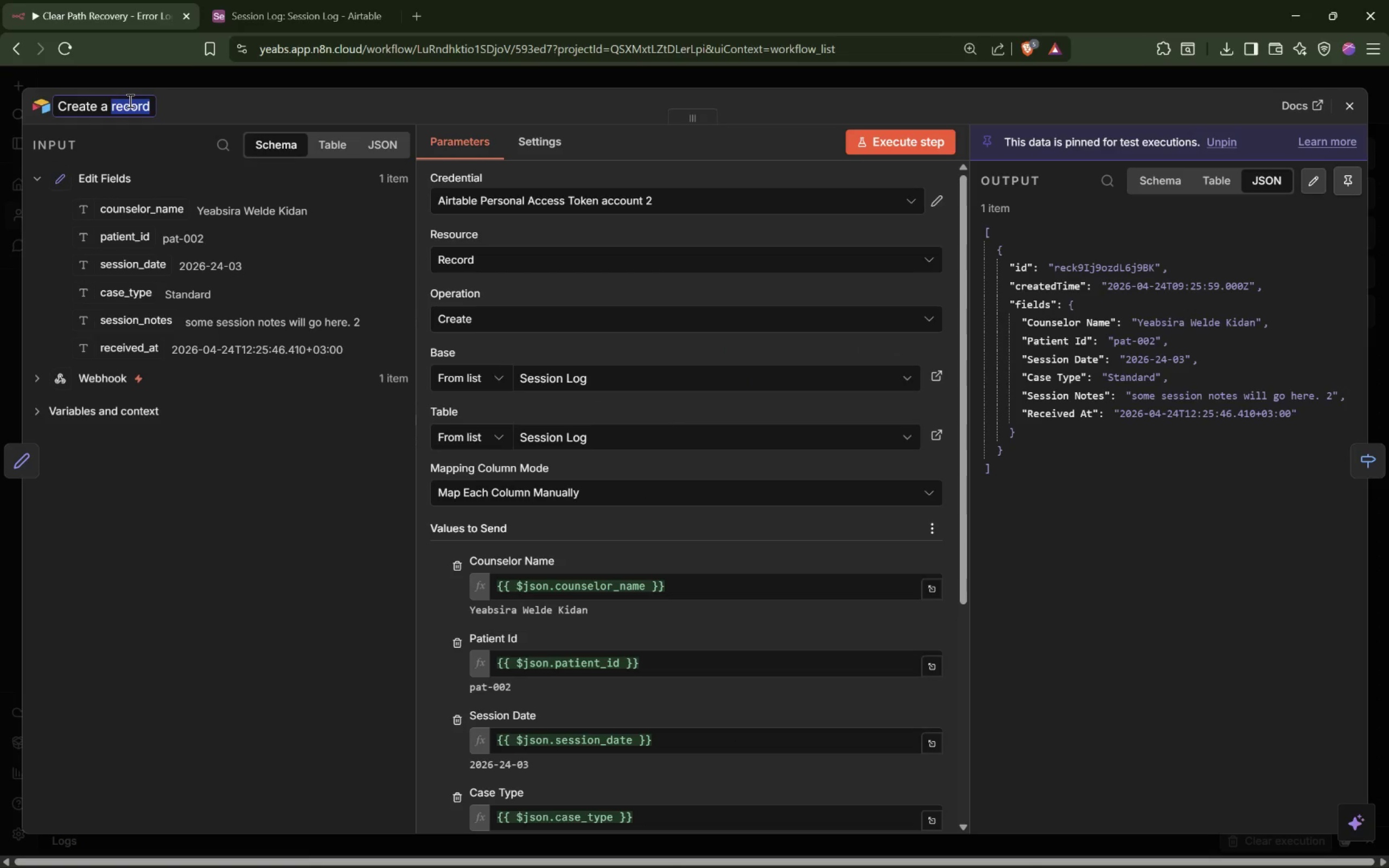 
type(Sessin Log re)
key(Backspace)
key(Backspace)
type(Record)
 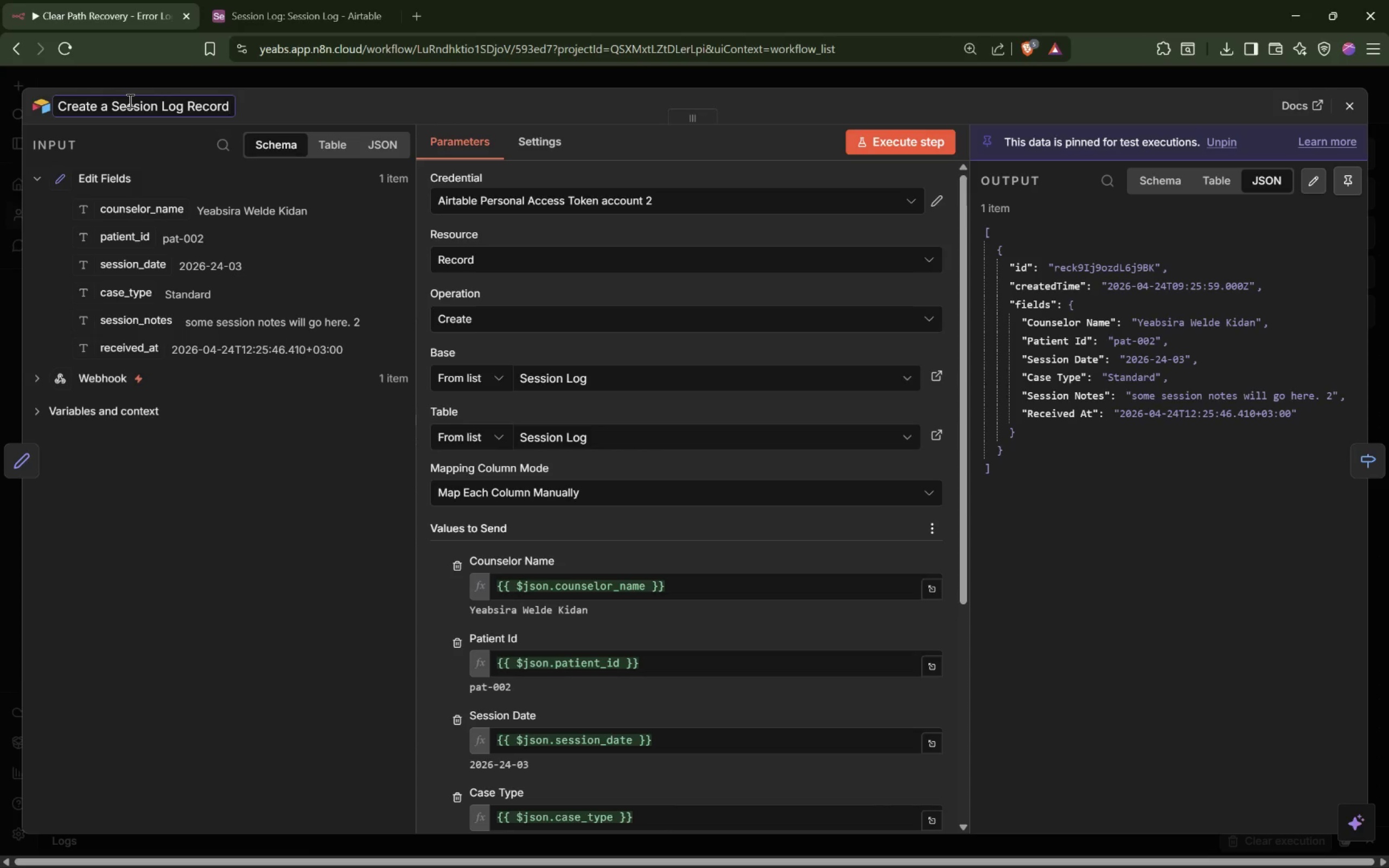 
key(Enter)
 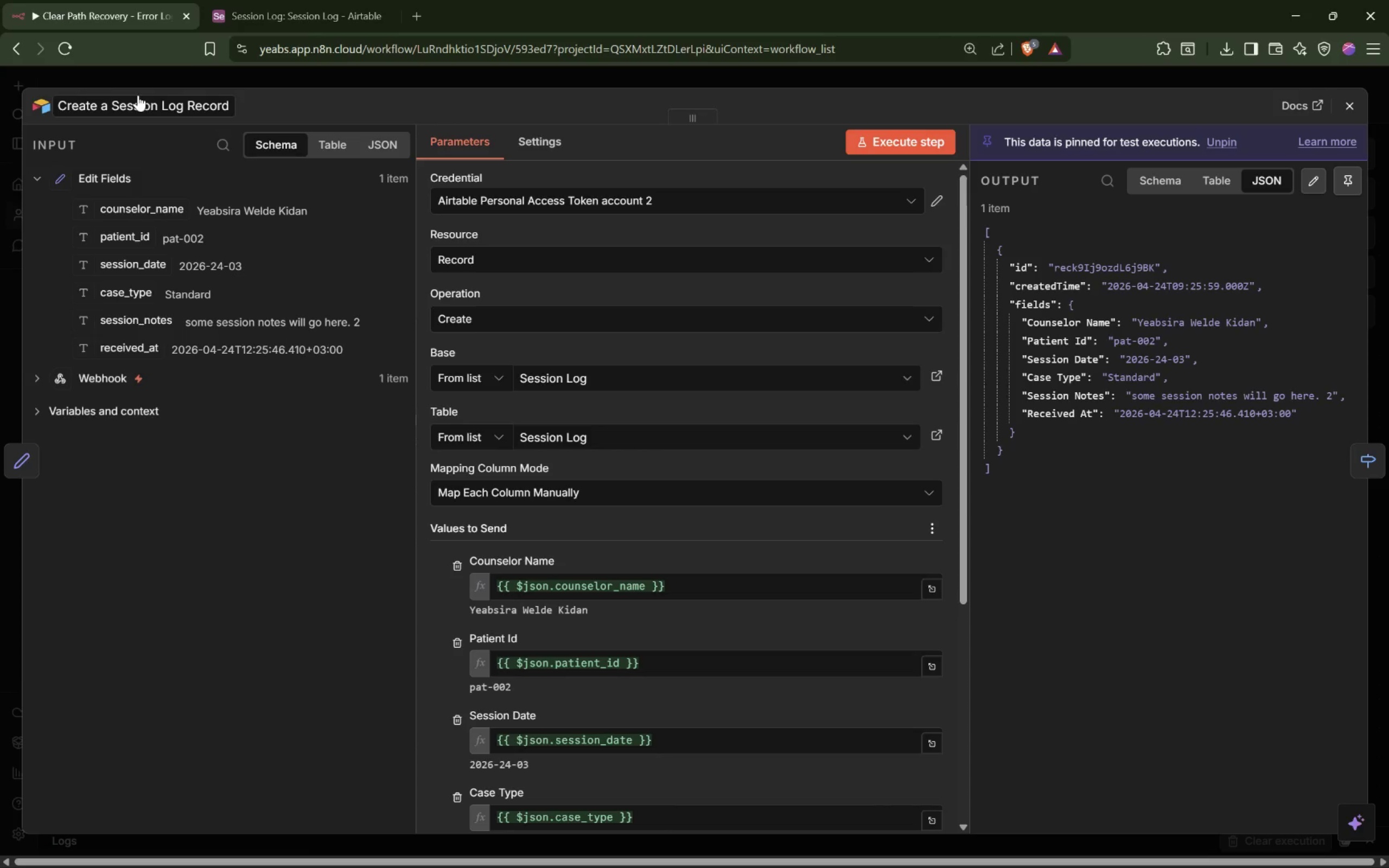 
left_click([544, 71])
 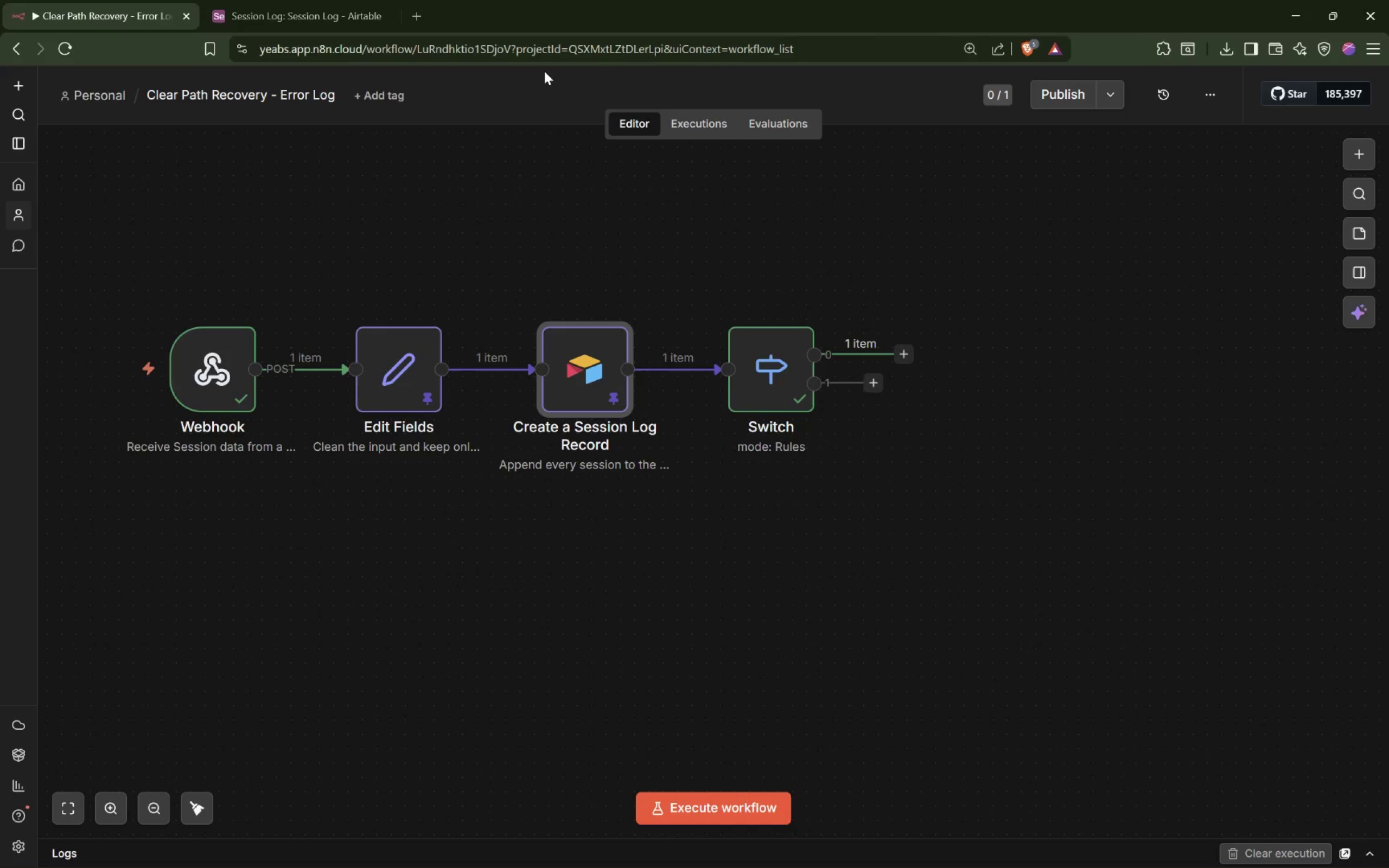 
wait(32.99)
 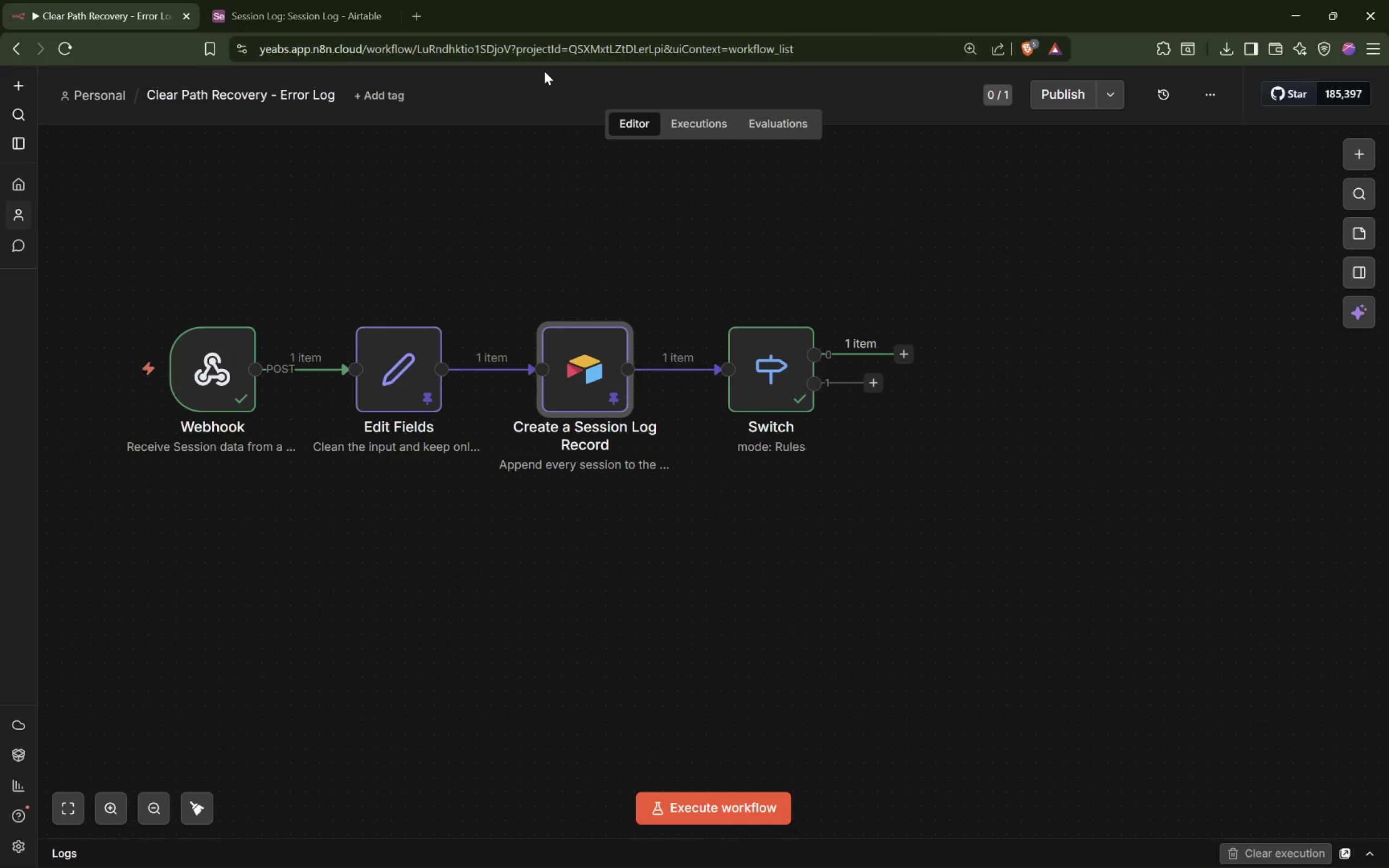 
double_click([767, 369])
 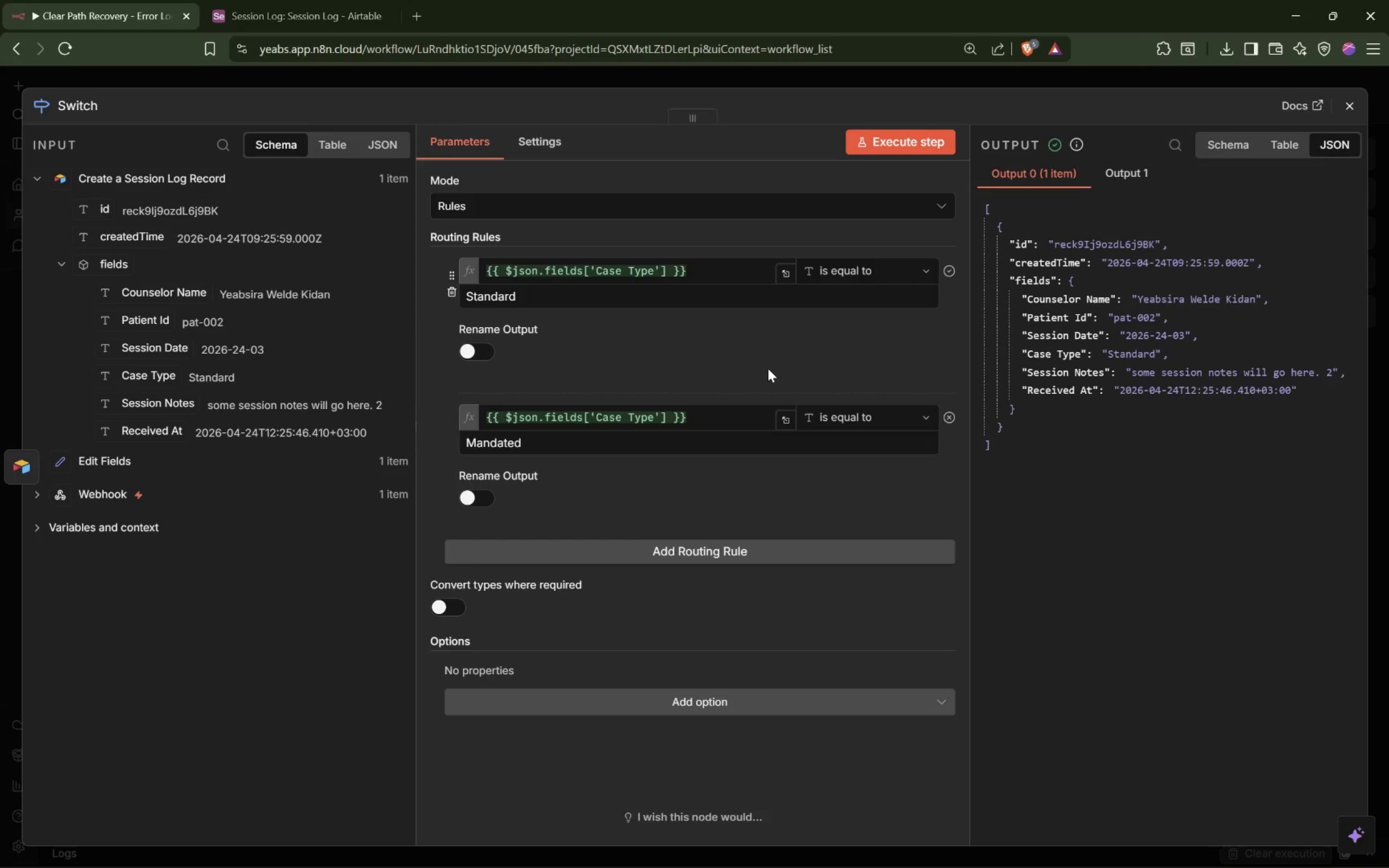 
wait(62.86)
 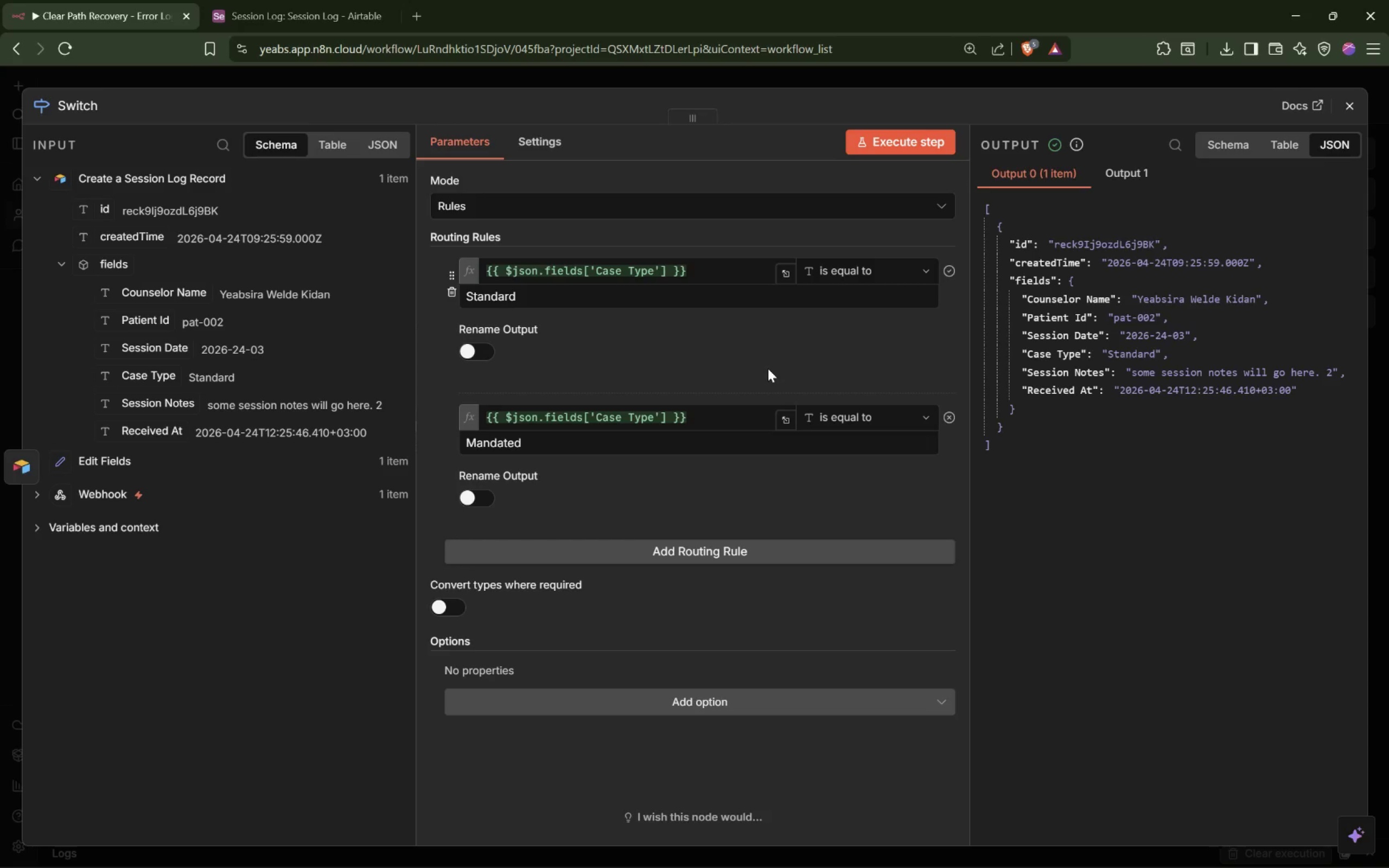 
left_click([769, 344])
 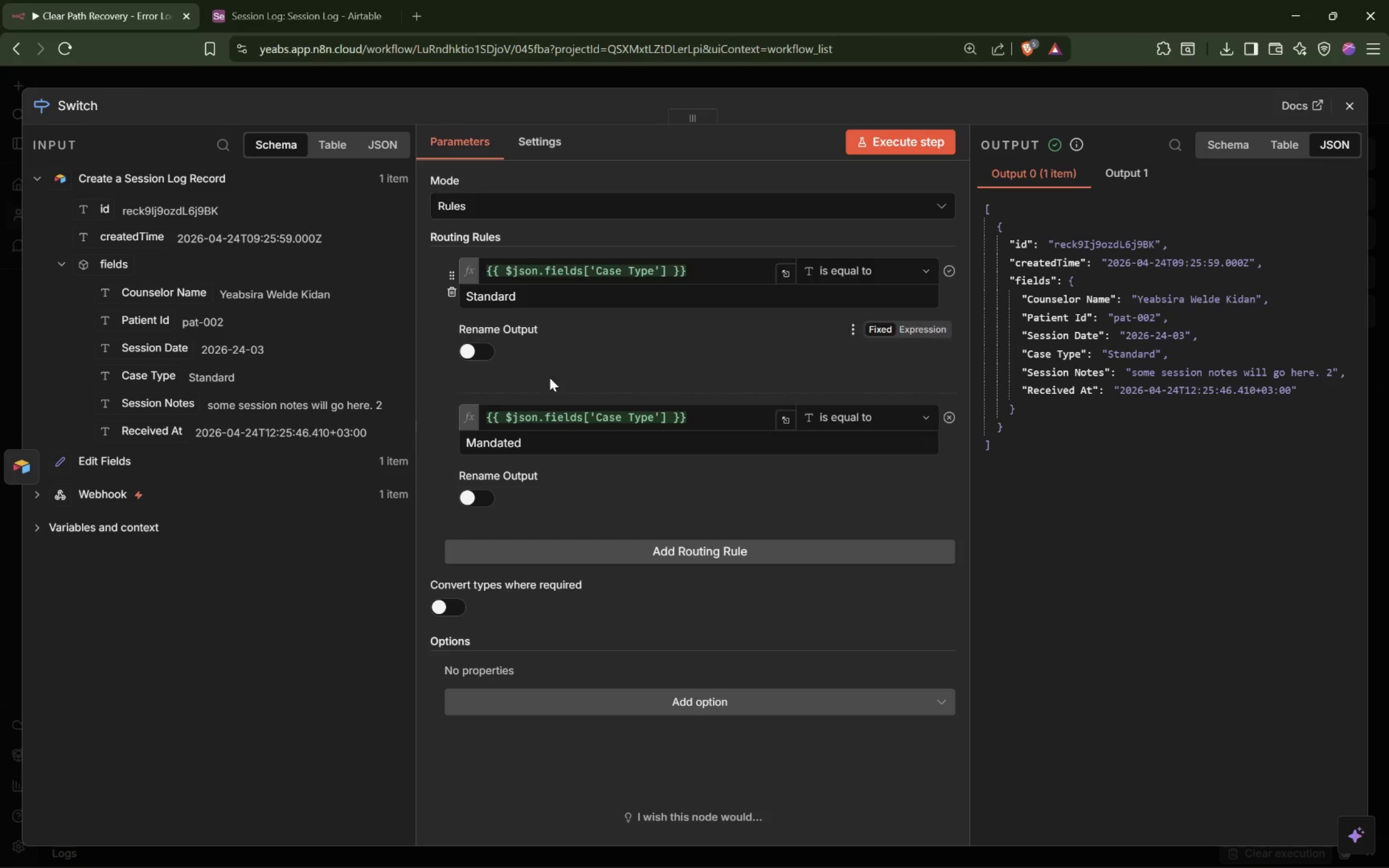 
left_click([473, 350])
 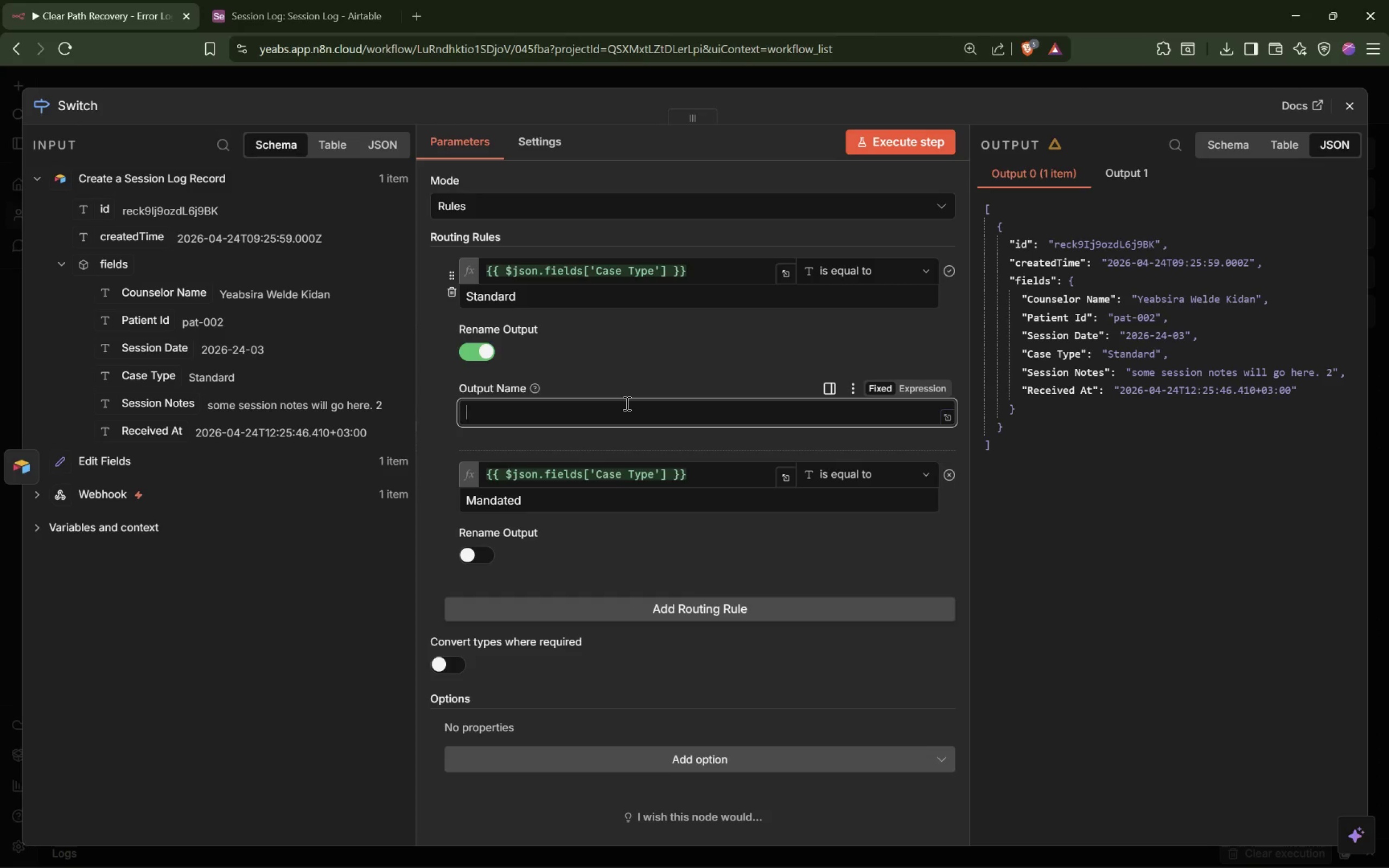 
type(Standard)
 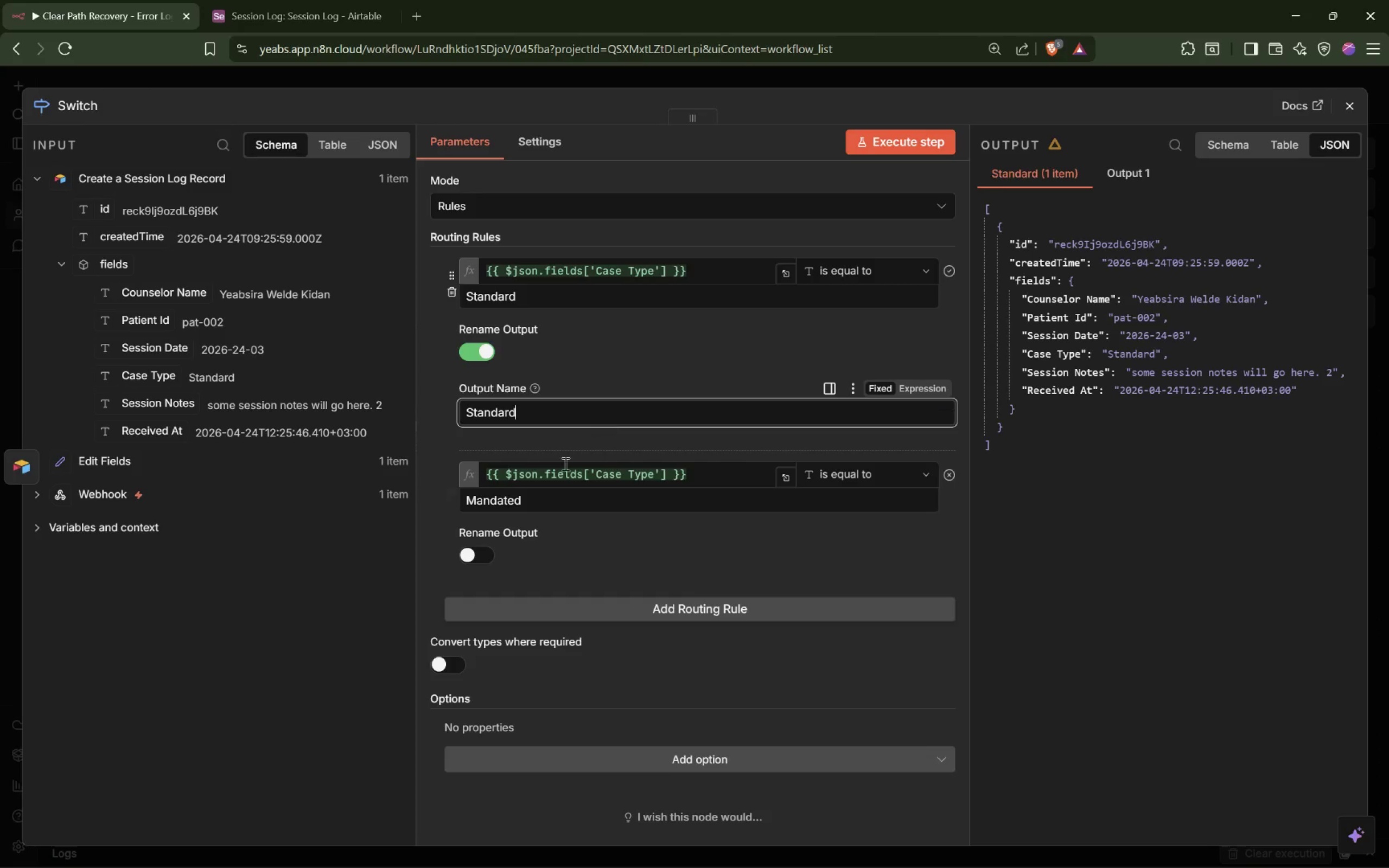 
left_click([482, 560])
 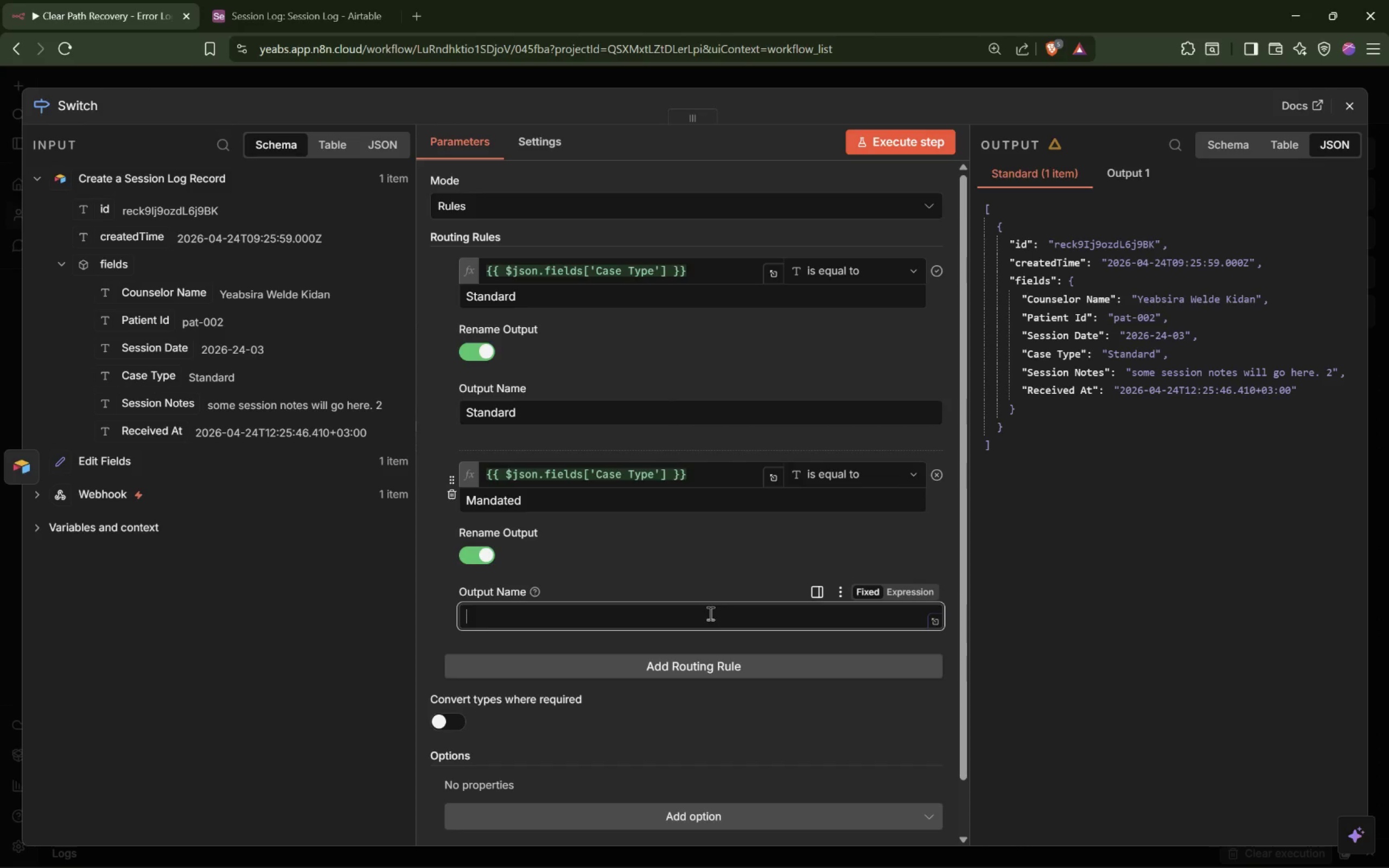 
type(Mandate)
 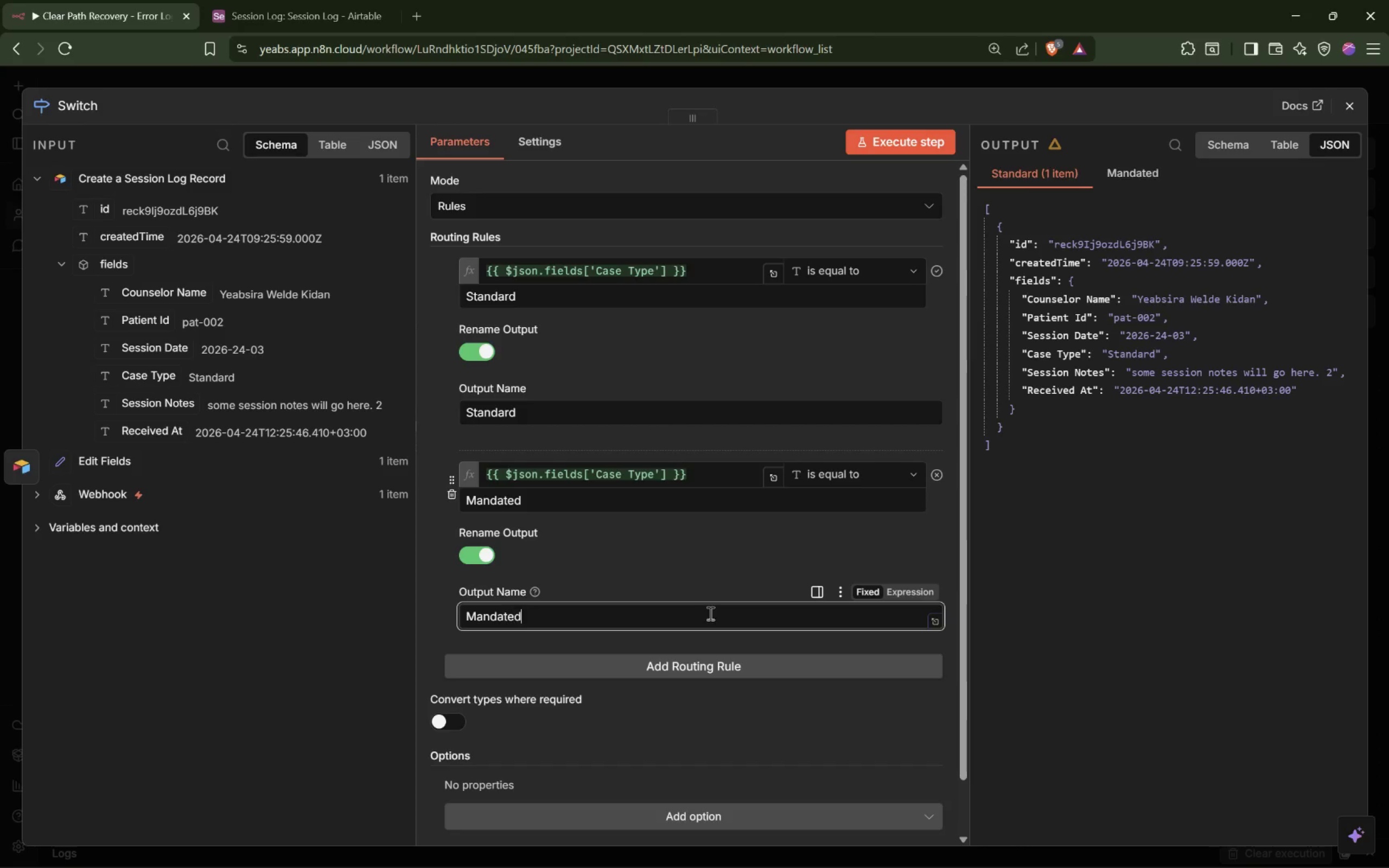 
hold_key(key=D, duration=0.36)
 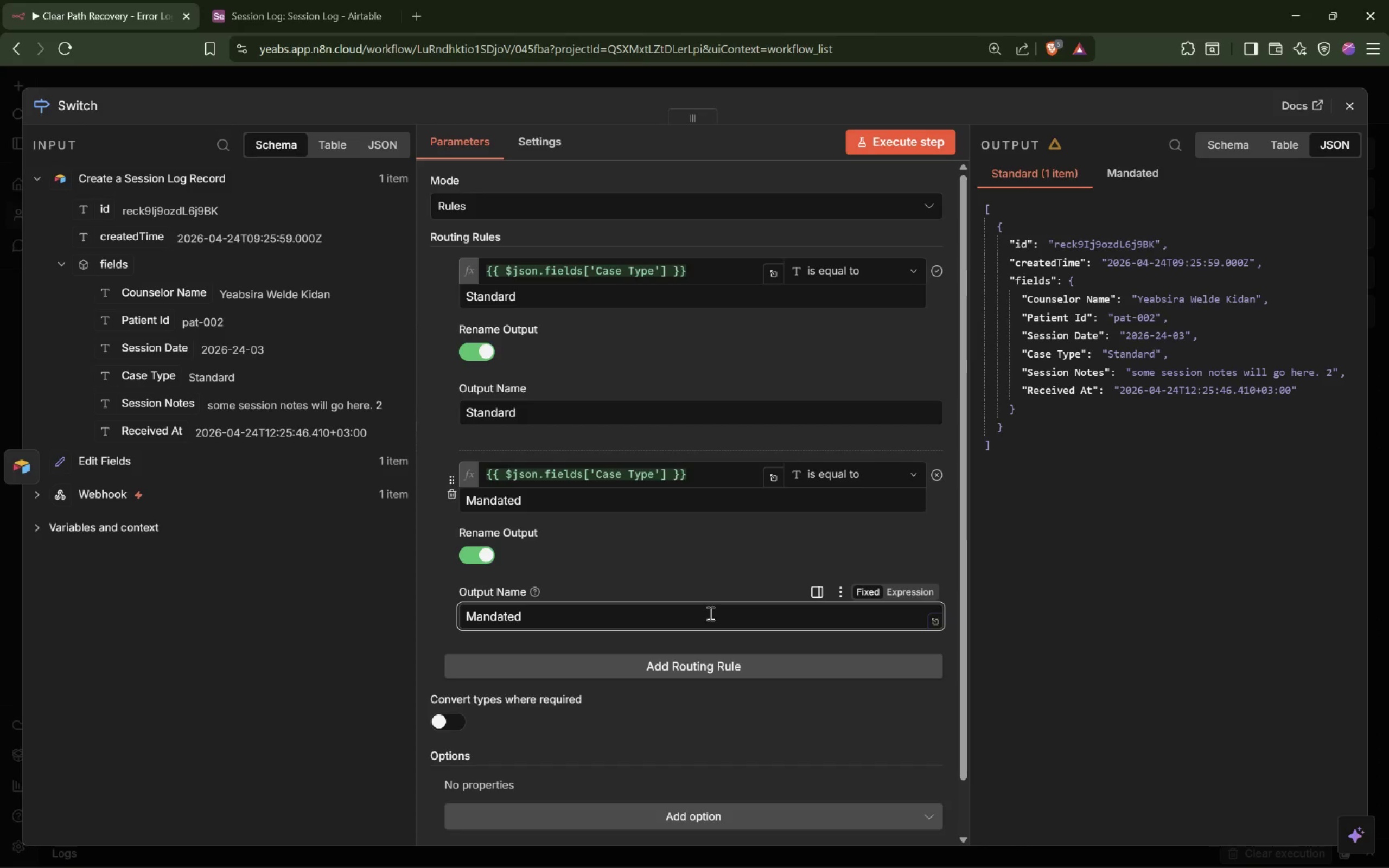 
key(Enter)
 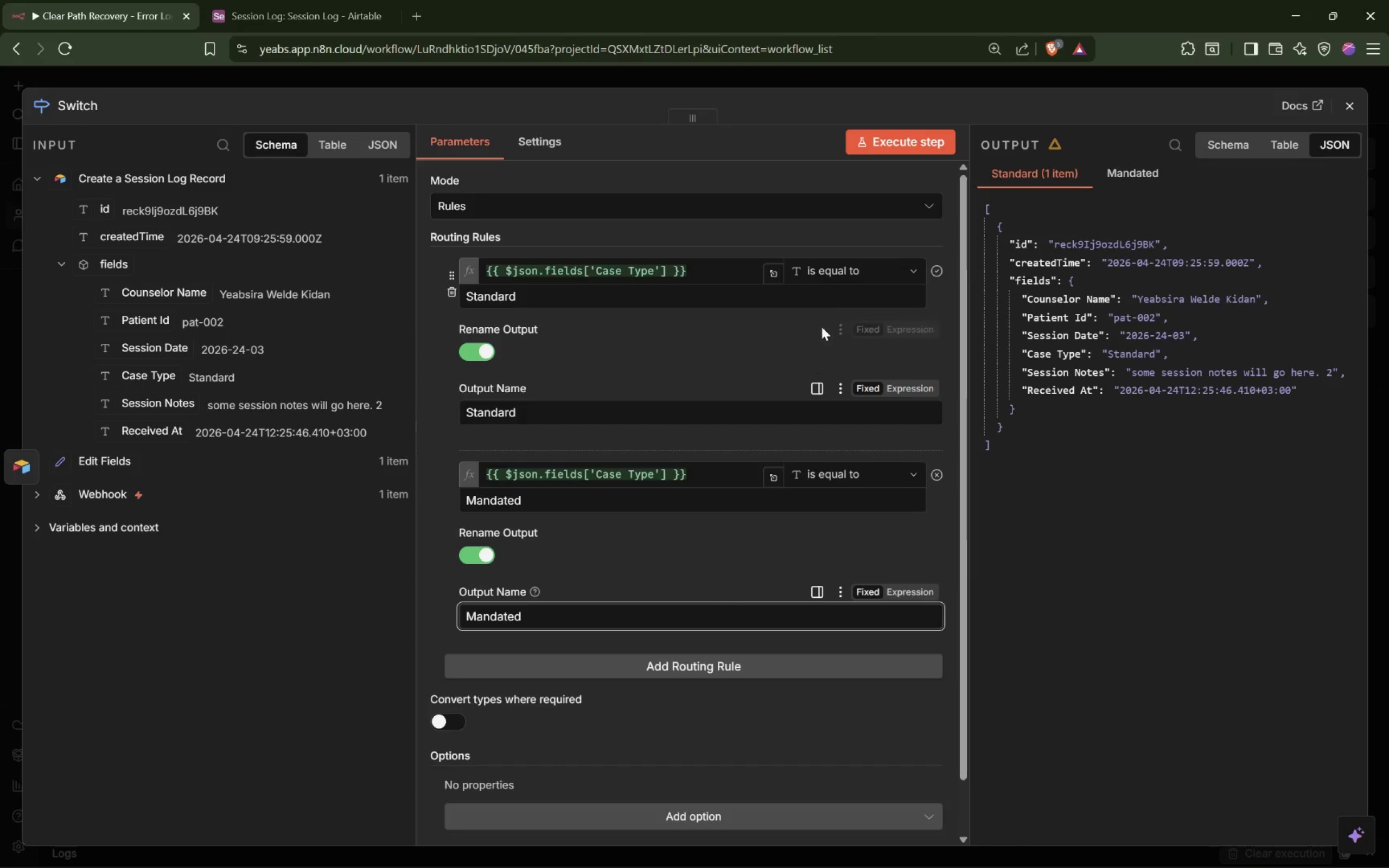 
left_click([884, 142])
 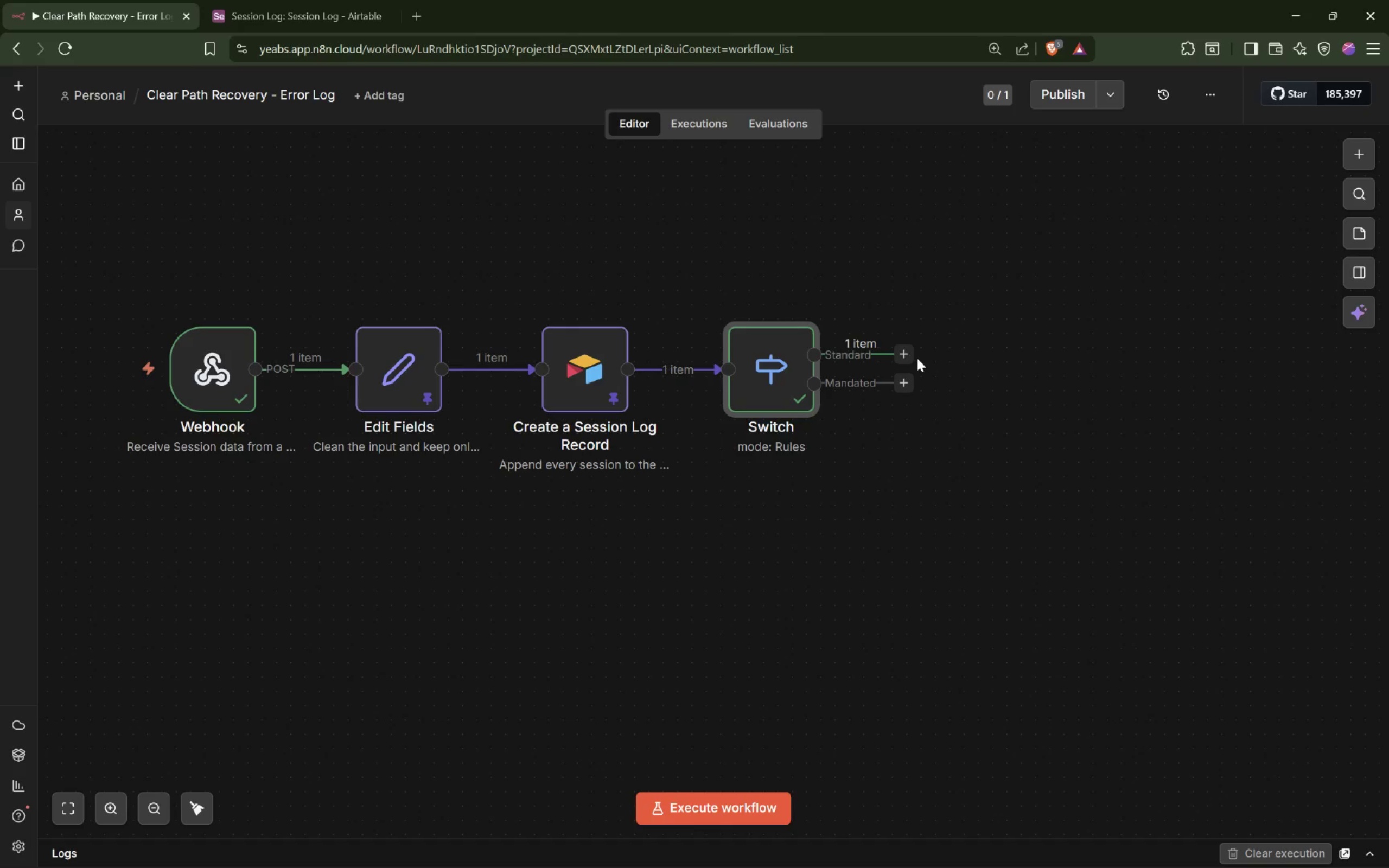 
wait(15.98)
 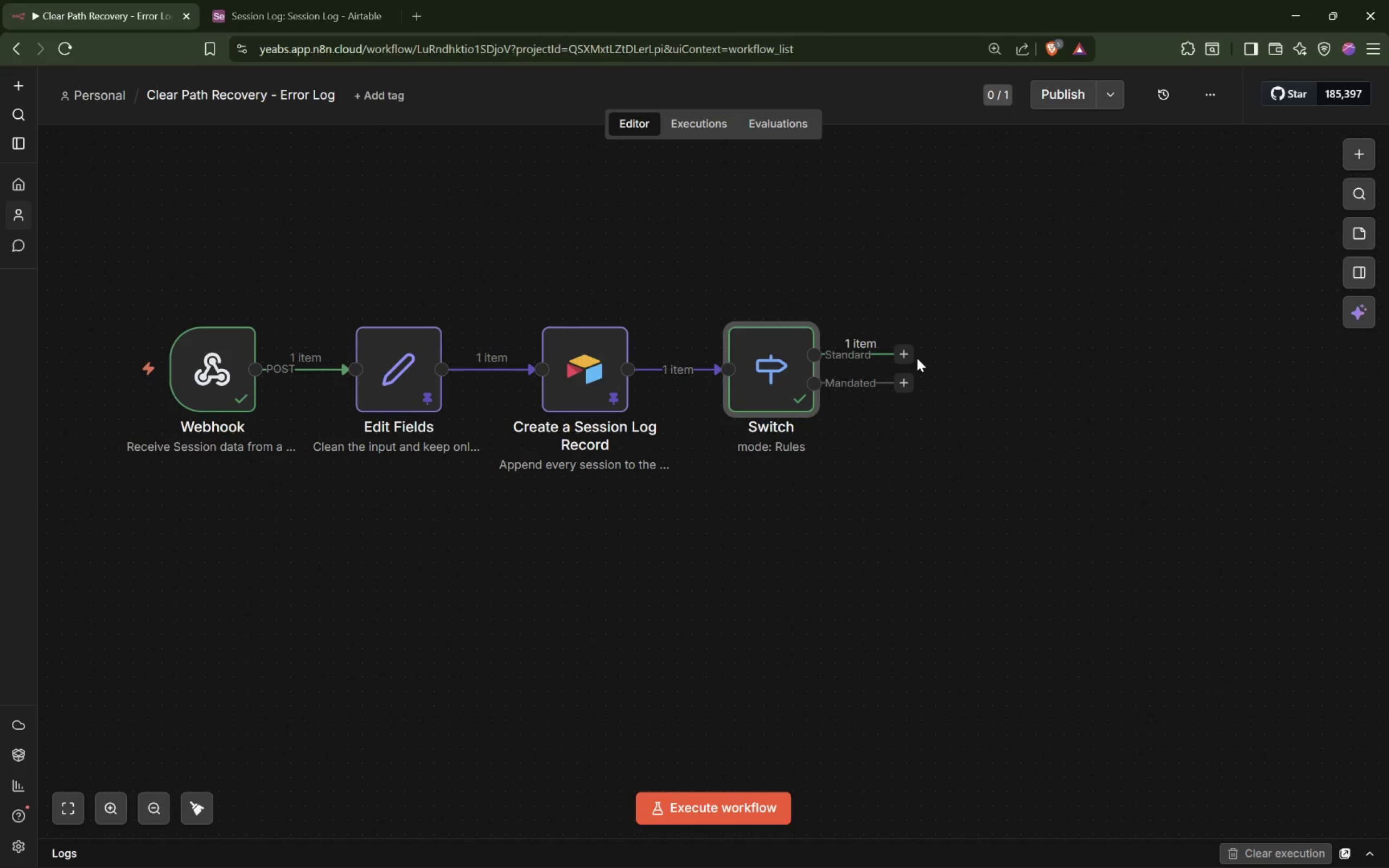 
left_click_drag(start_coordinate=[906, 359], to_coordinate=[909, 213])
 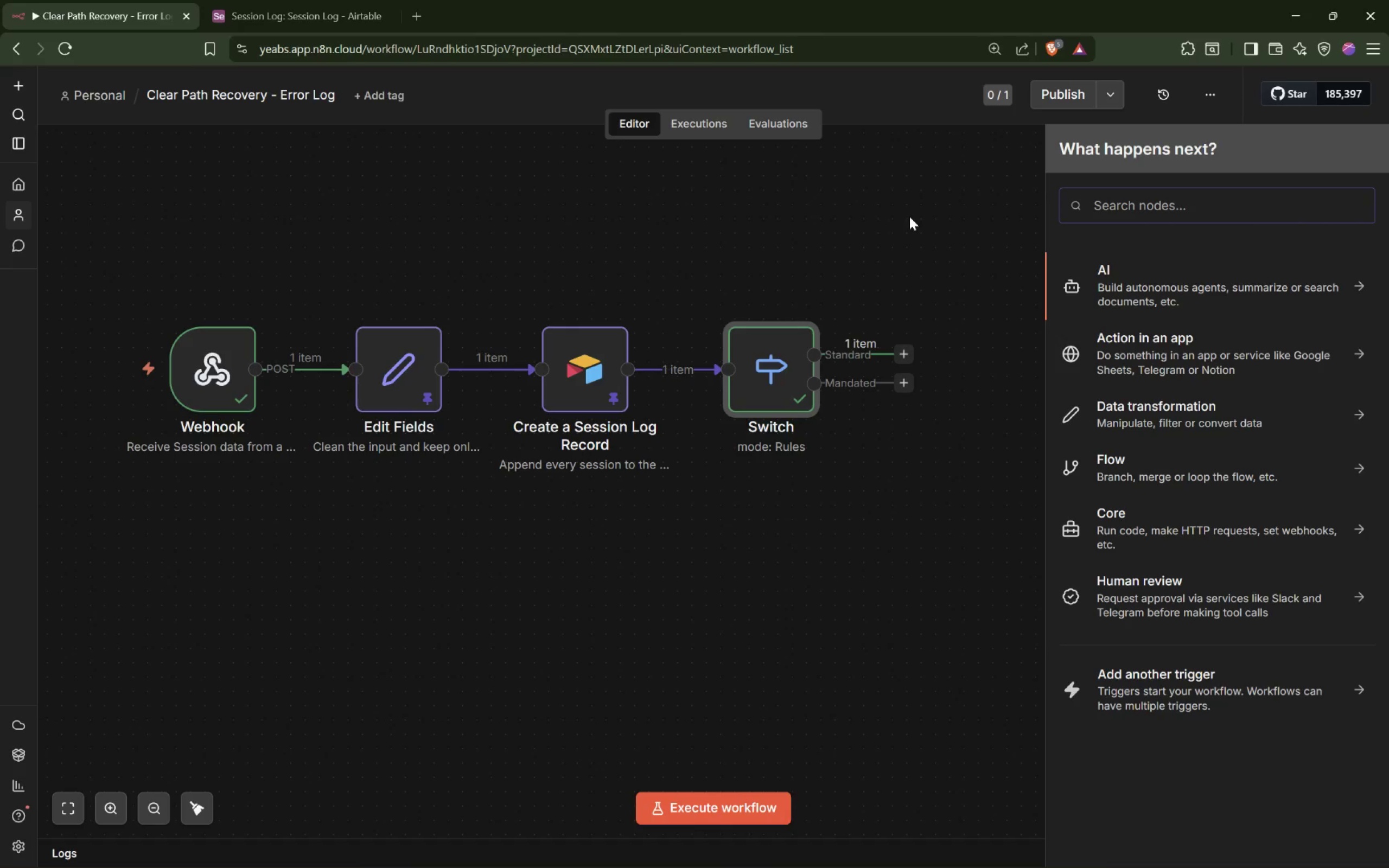 
type(No Operation, do noting)
 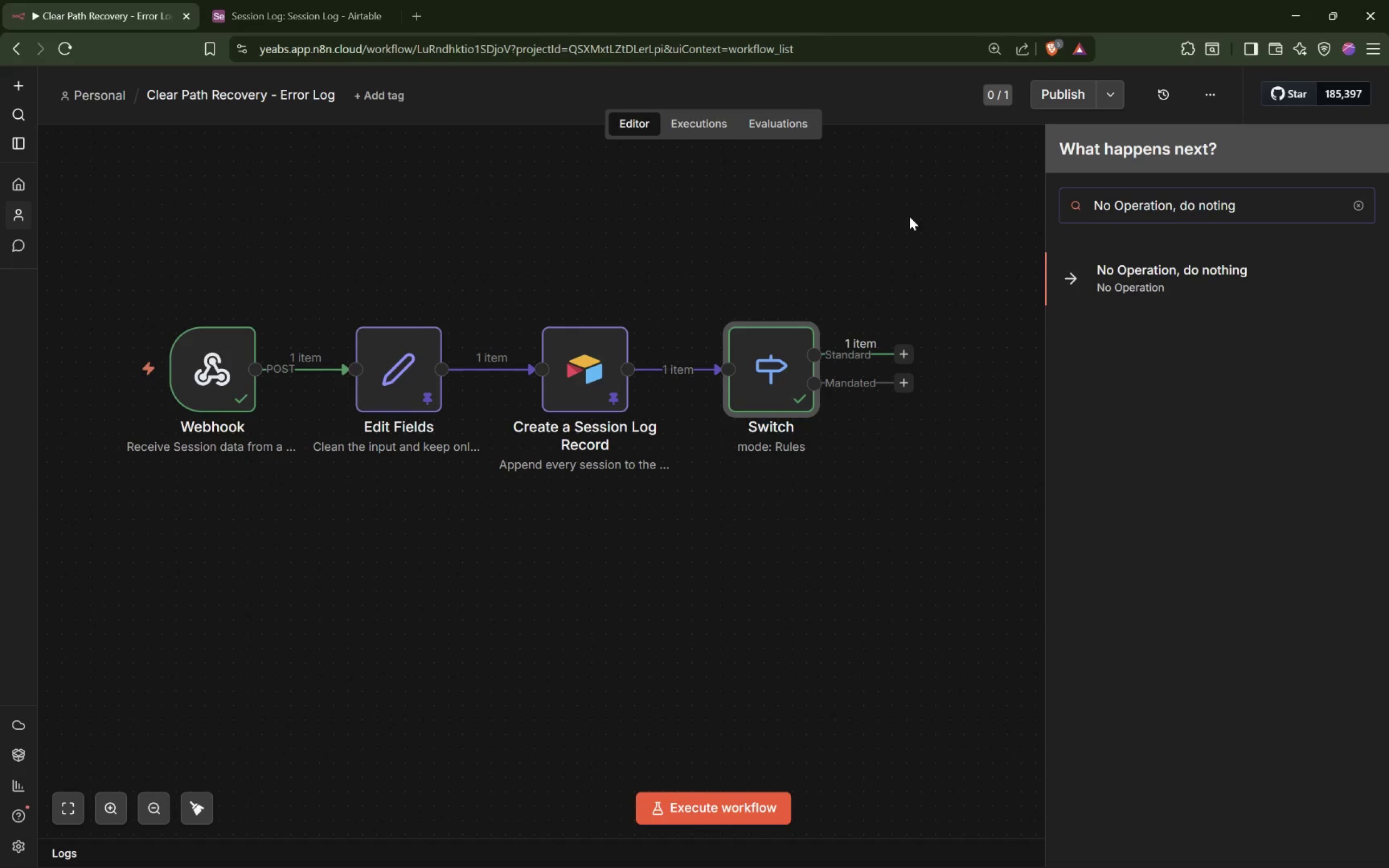 
key(Enter)
 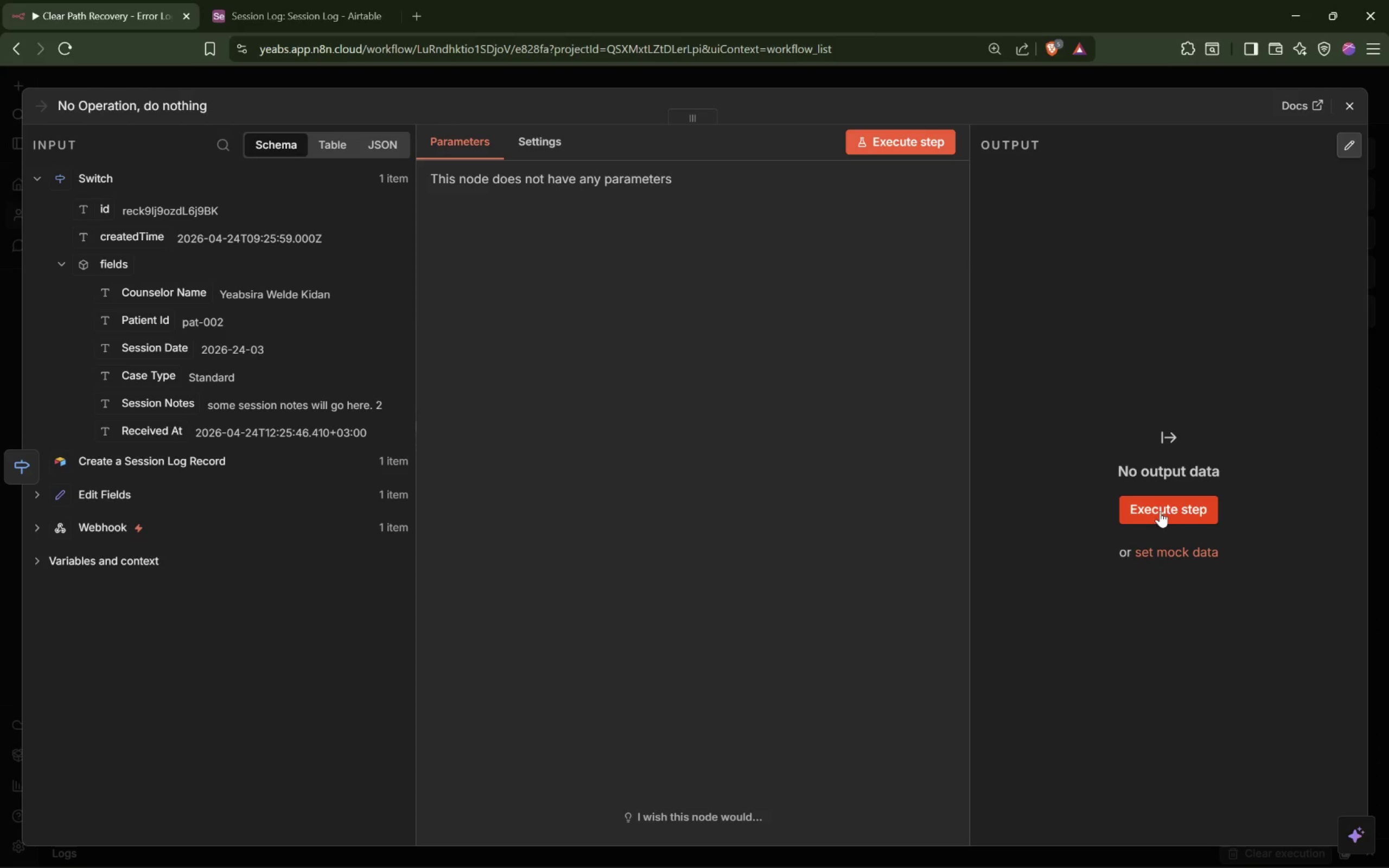 
wait(11.98)
 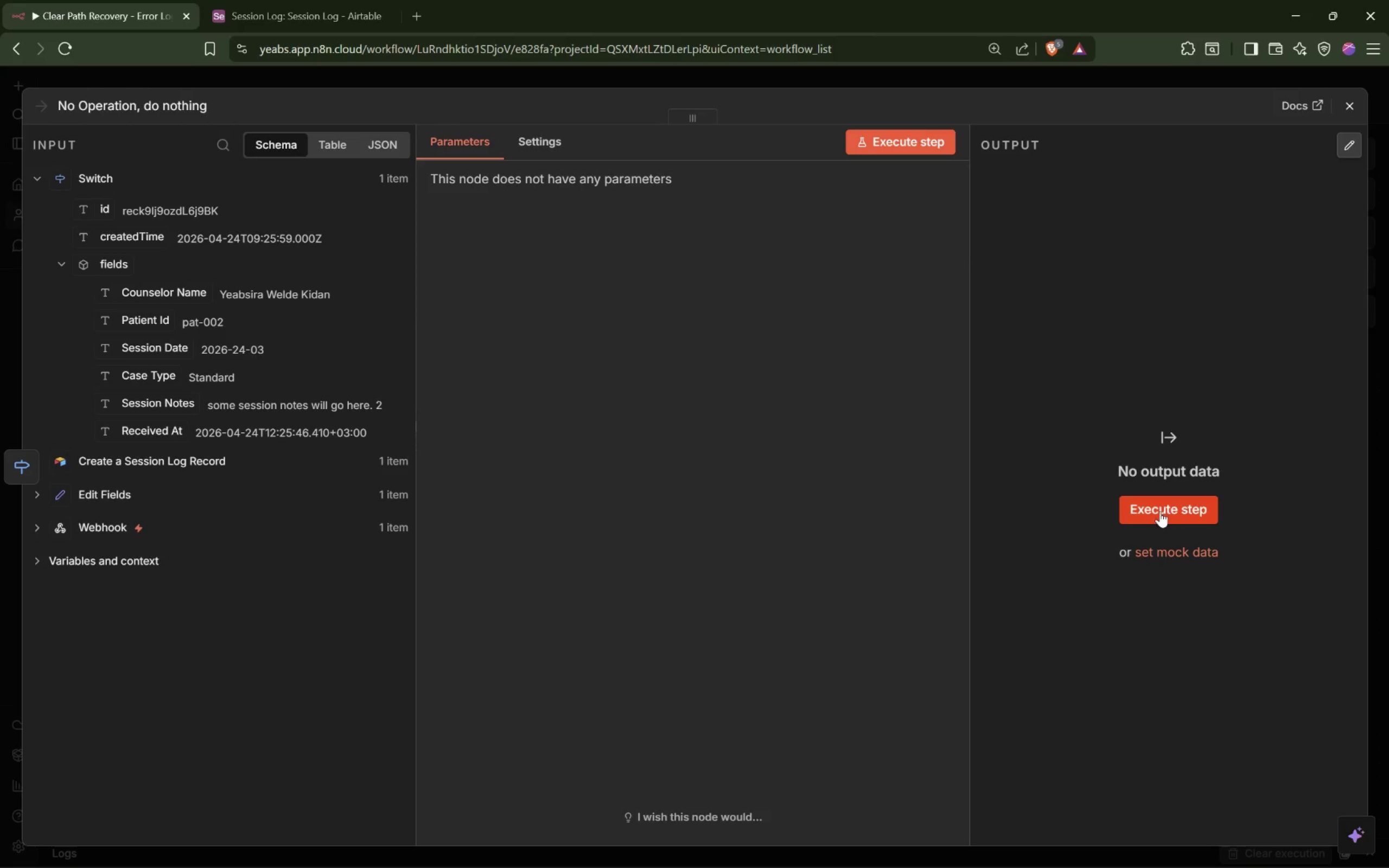 
left_click([993, 80])
 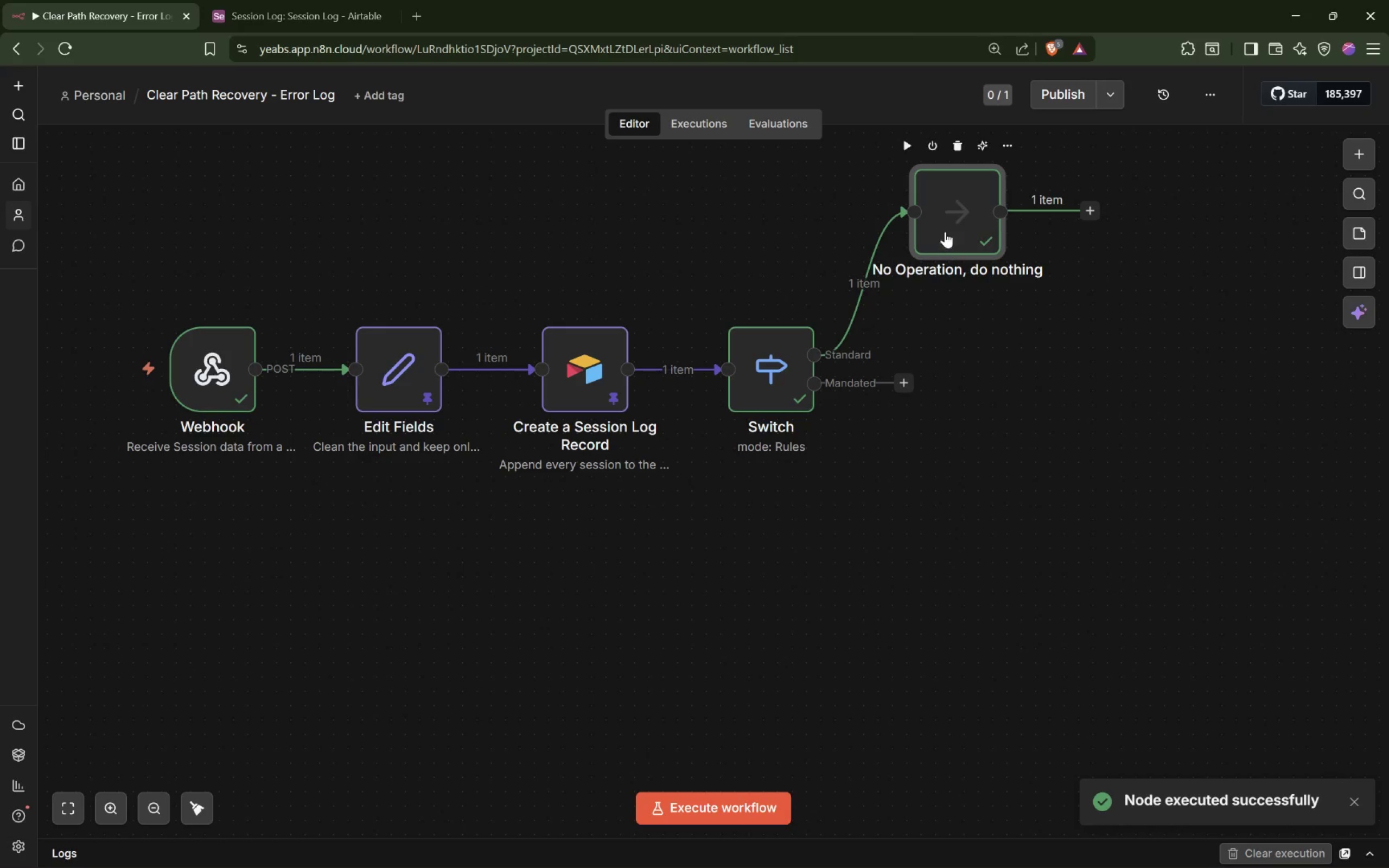 
left_click_drag(start_coordinate=[957, 213], to_coordinate=[927, 192])
 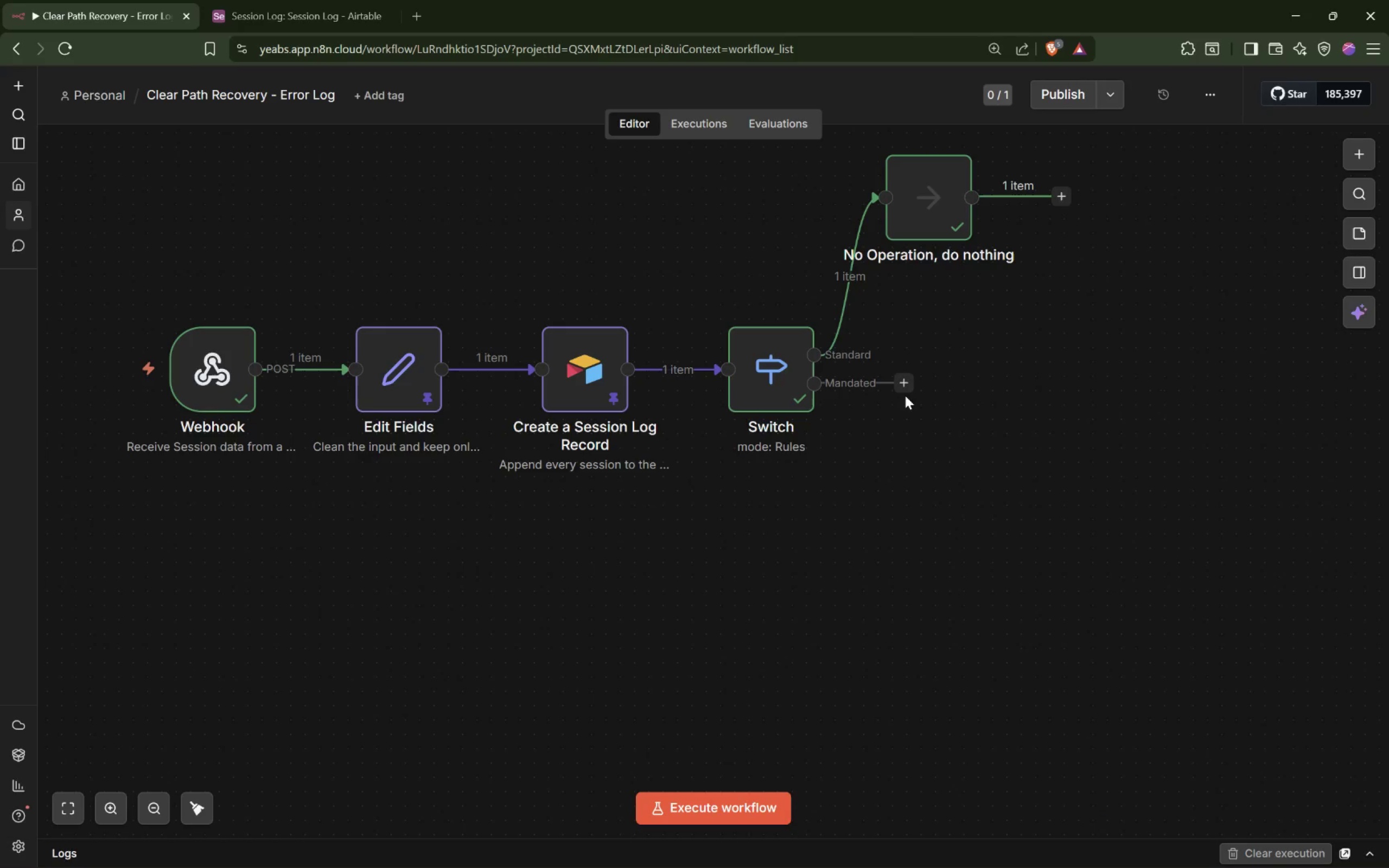 
left_click_drag(start_coordinate=[907, 387], to_coordinate=[891, 532])
 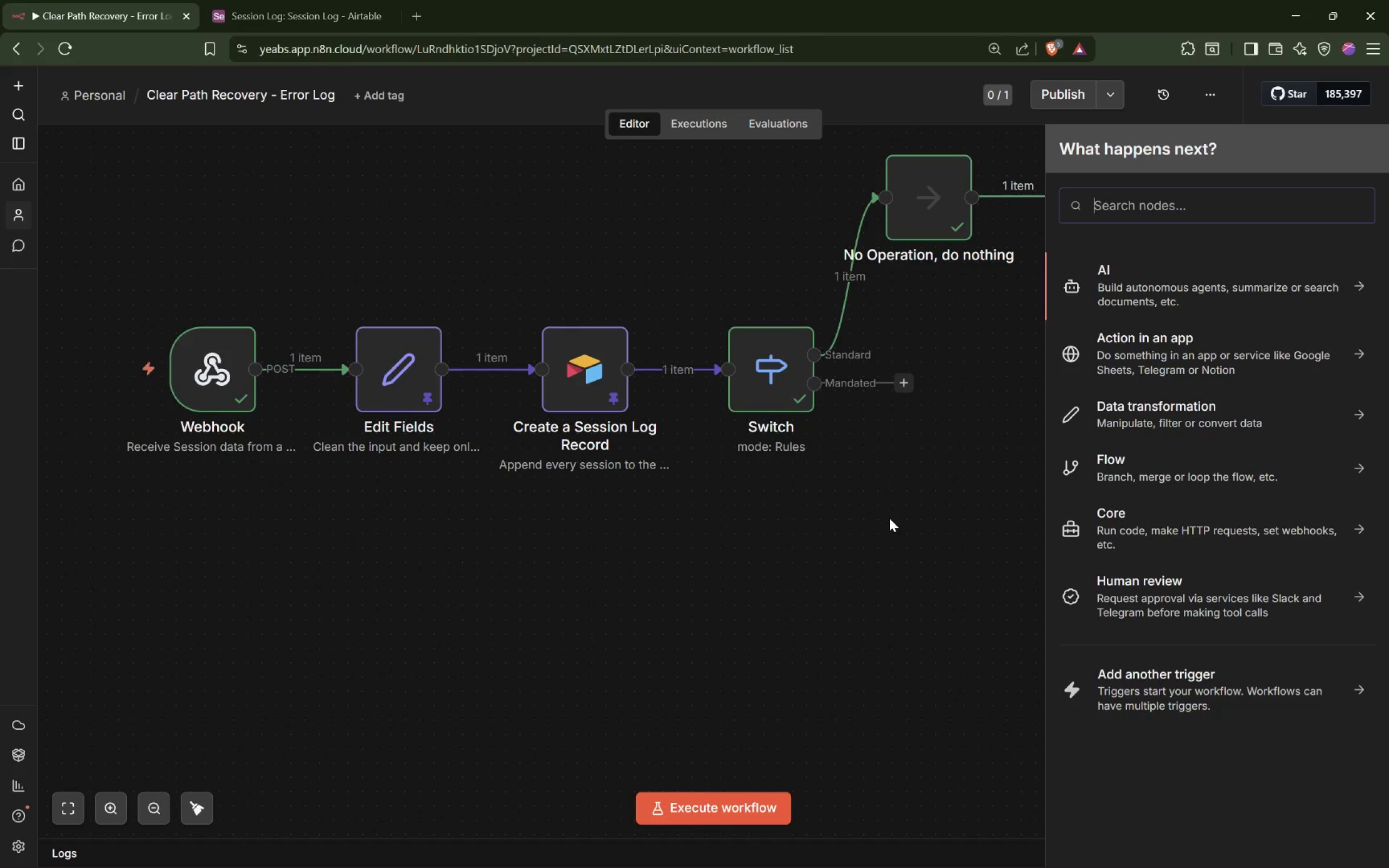 
wait(93.4)
 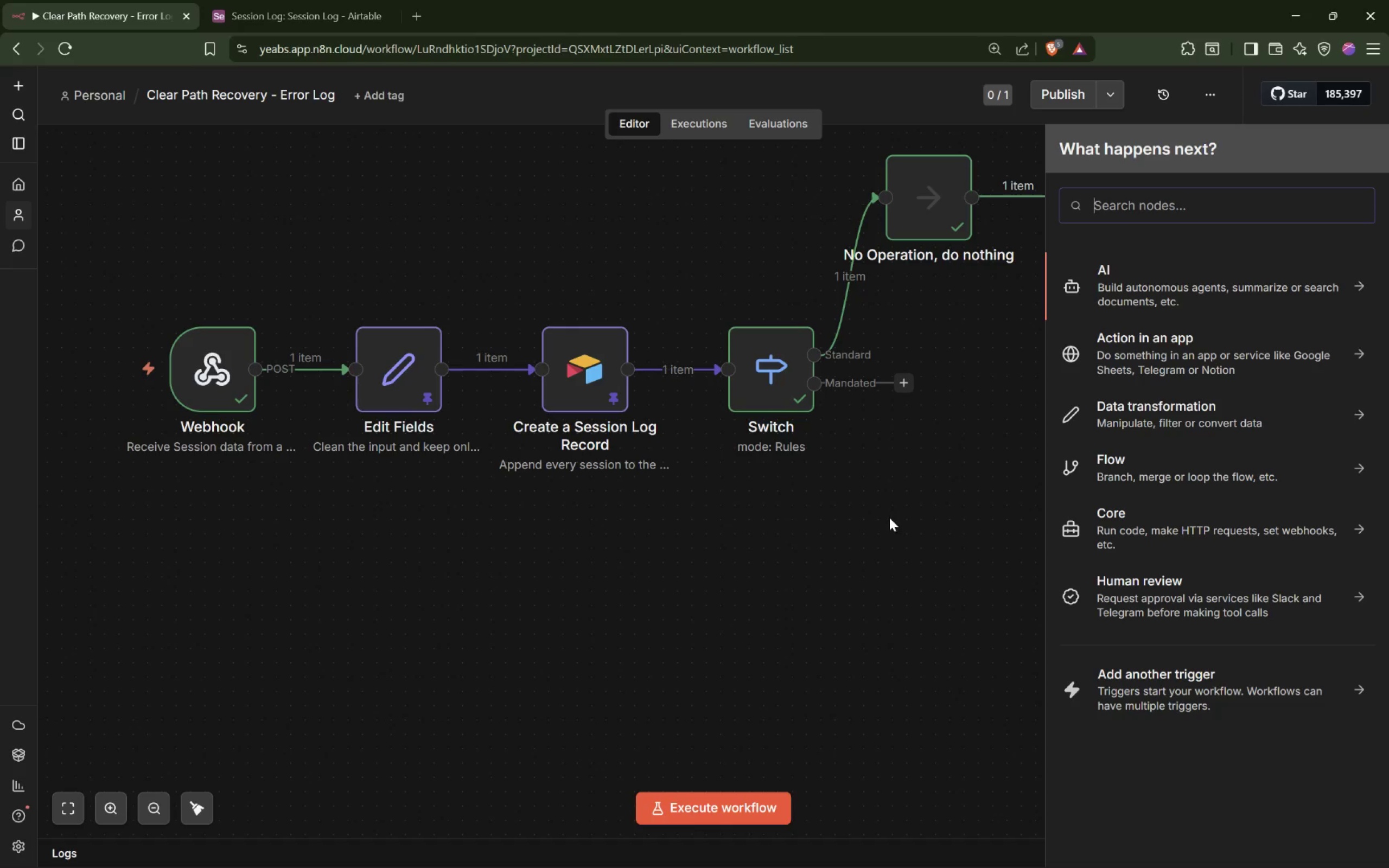 
type(Open A)
 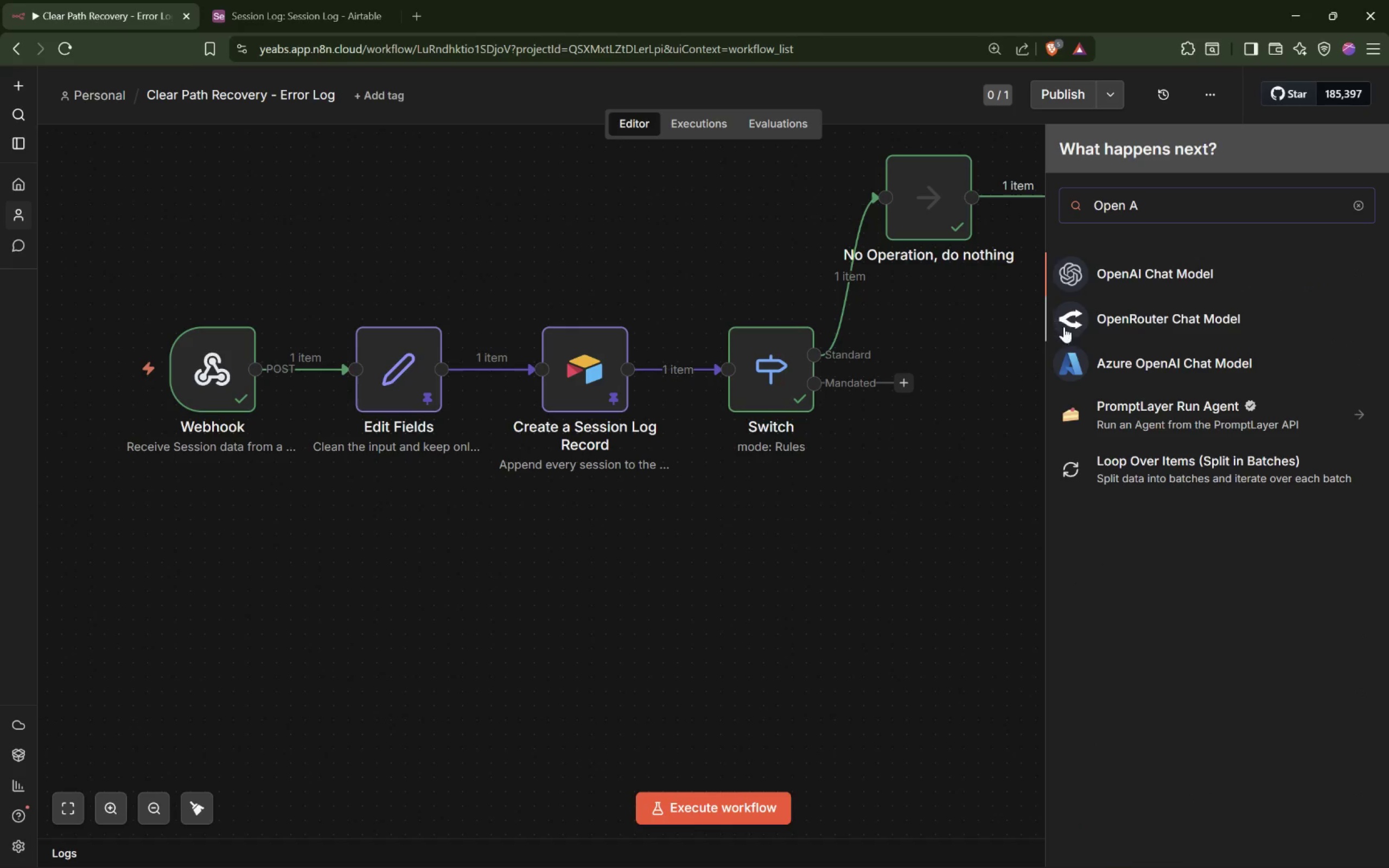 
left_click([1160, 271])
 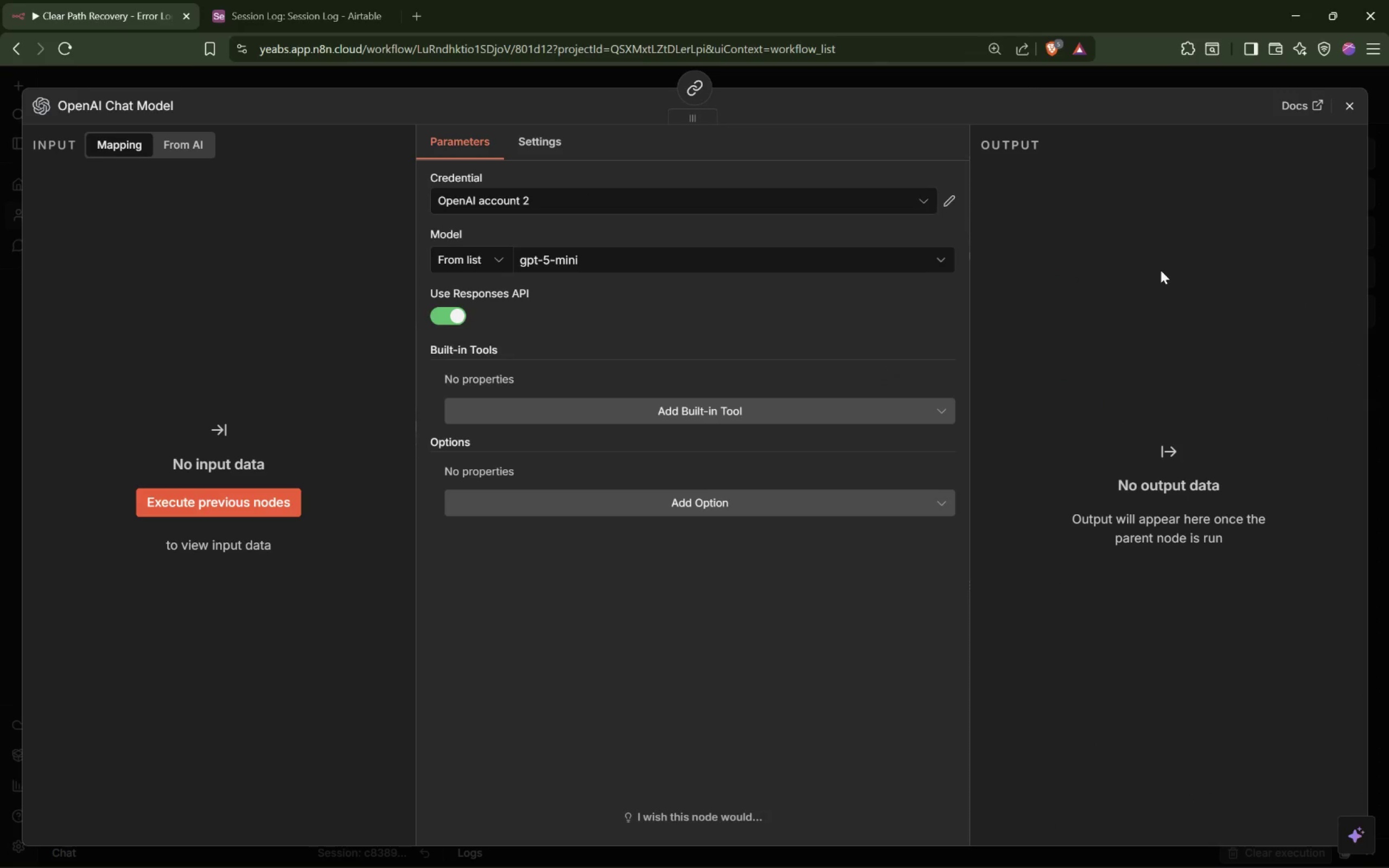 
wait(12.75)
 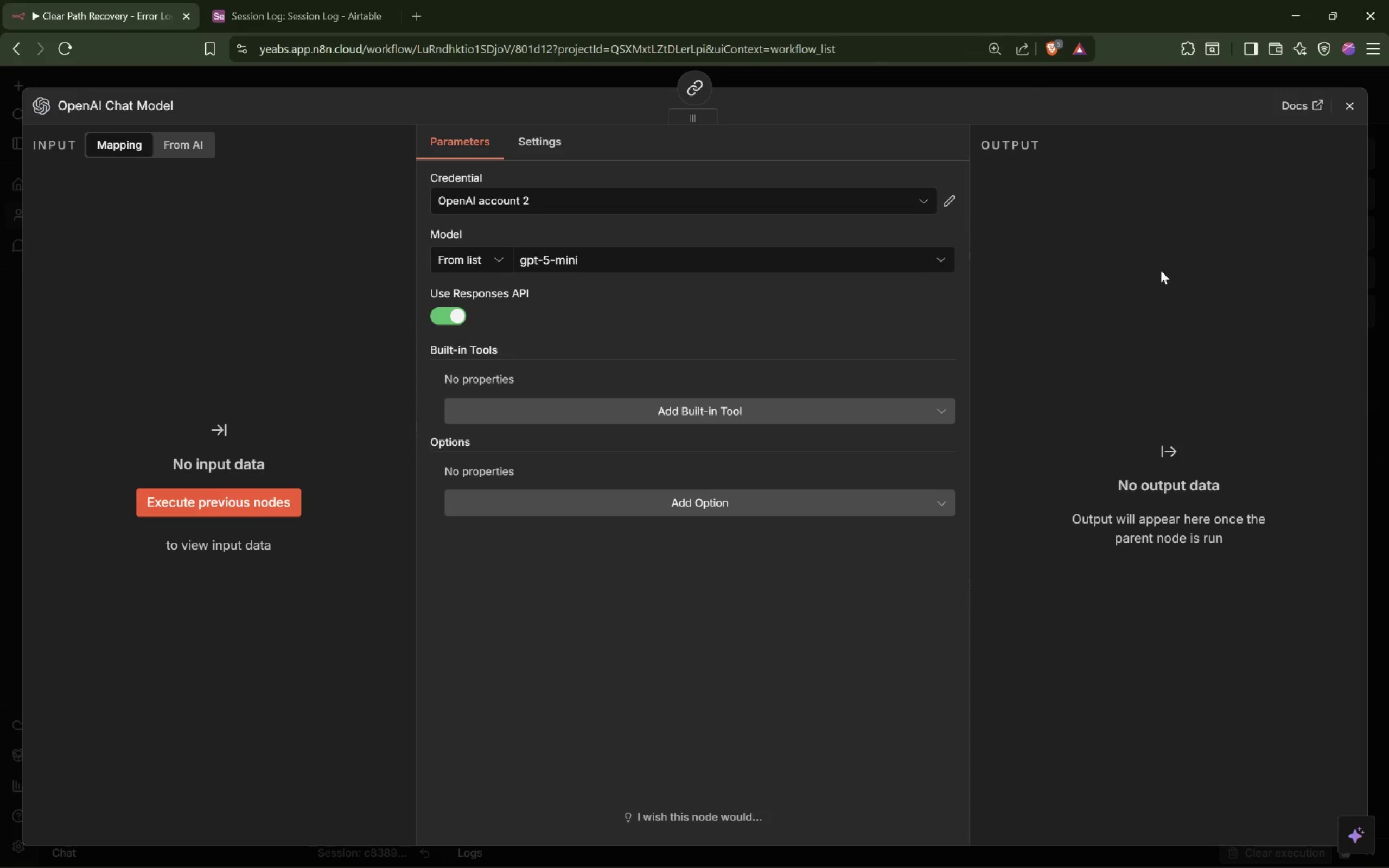 
left_click([804, 73])
 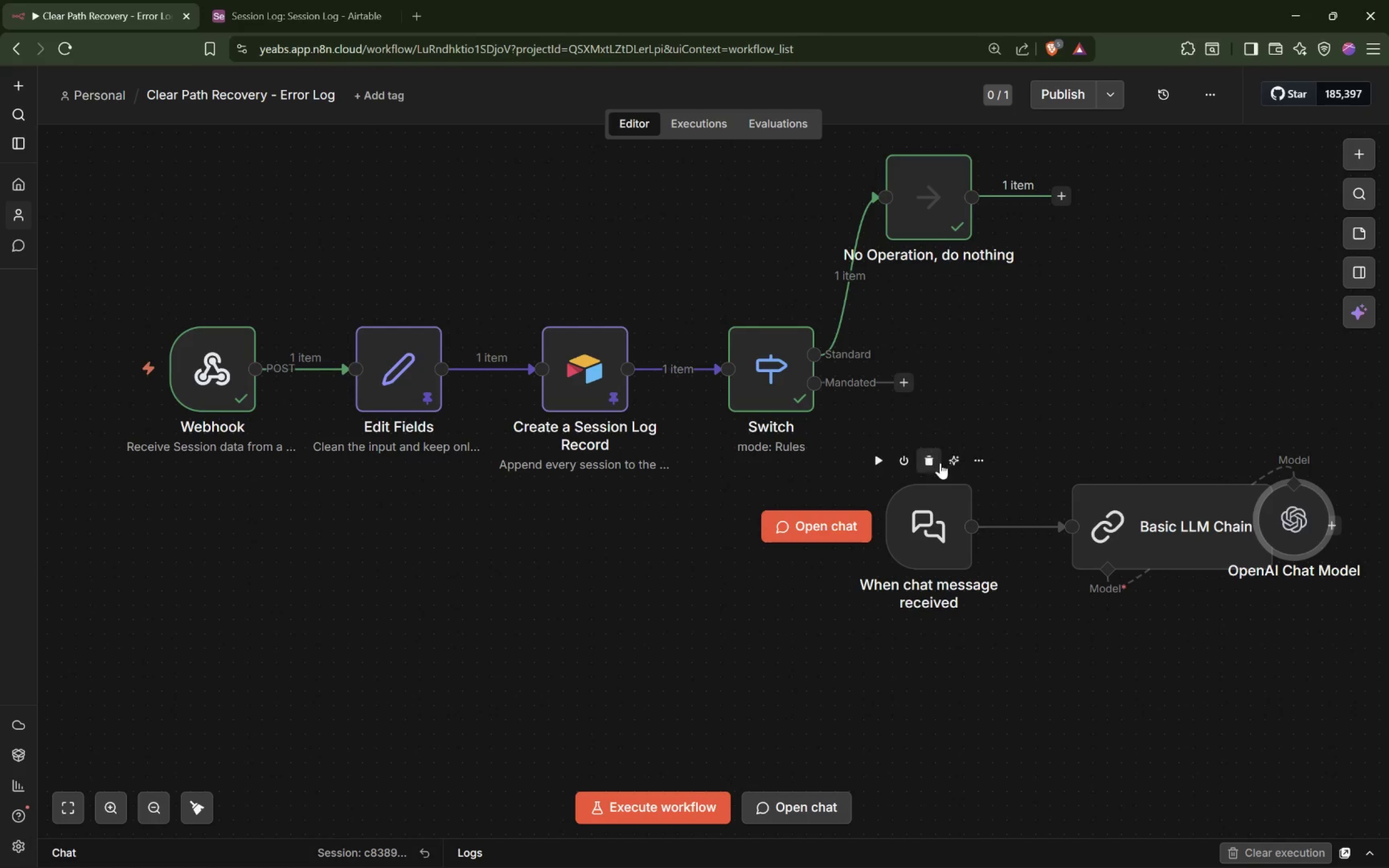 
left_click_drag(start_coordinate=[958, 514], to_coordinate=[697, 570])
 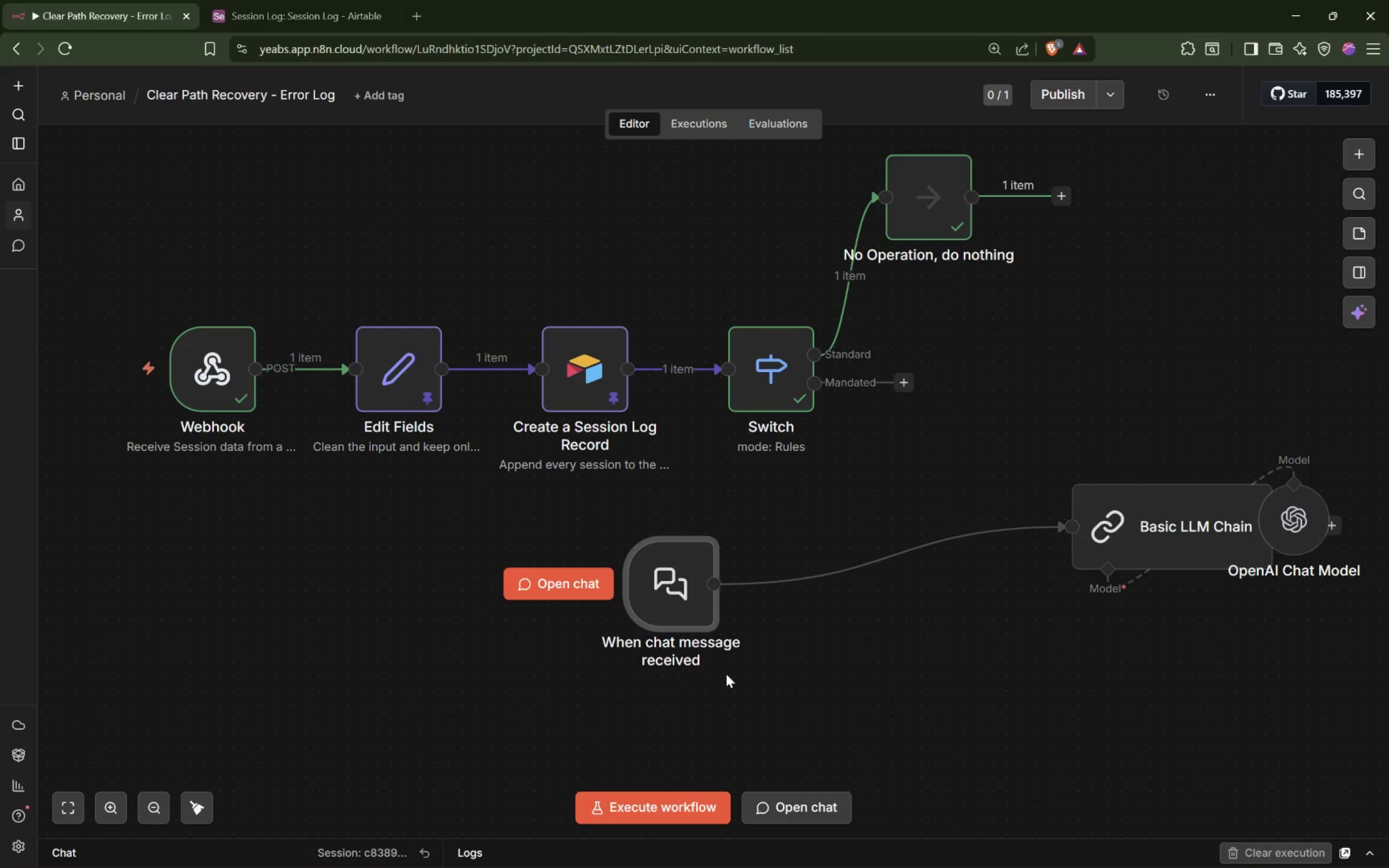 
left_click_drag(start_coordinate=[476, 648], to_coordinate=[814, 529])
 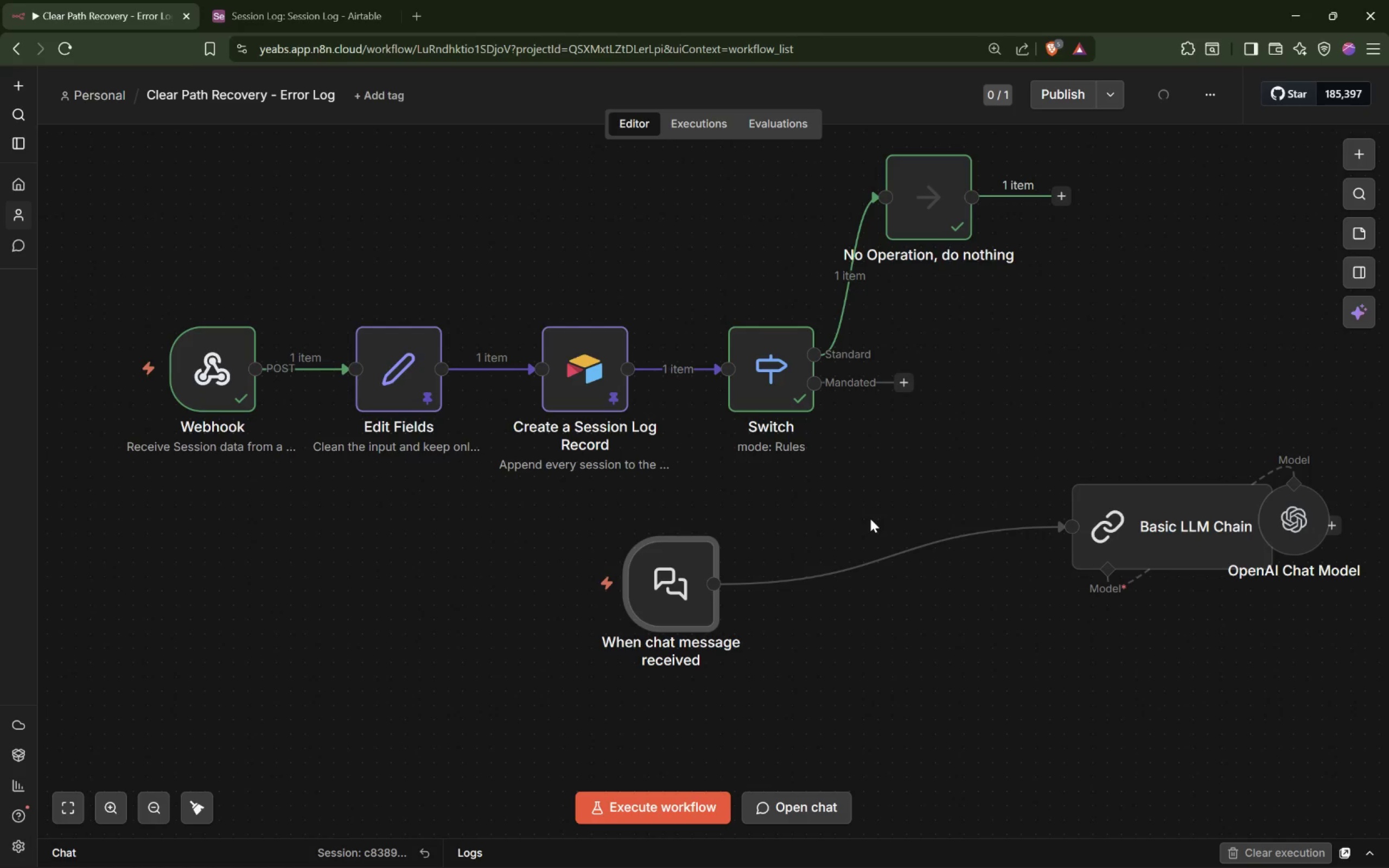 
key(Delete)
 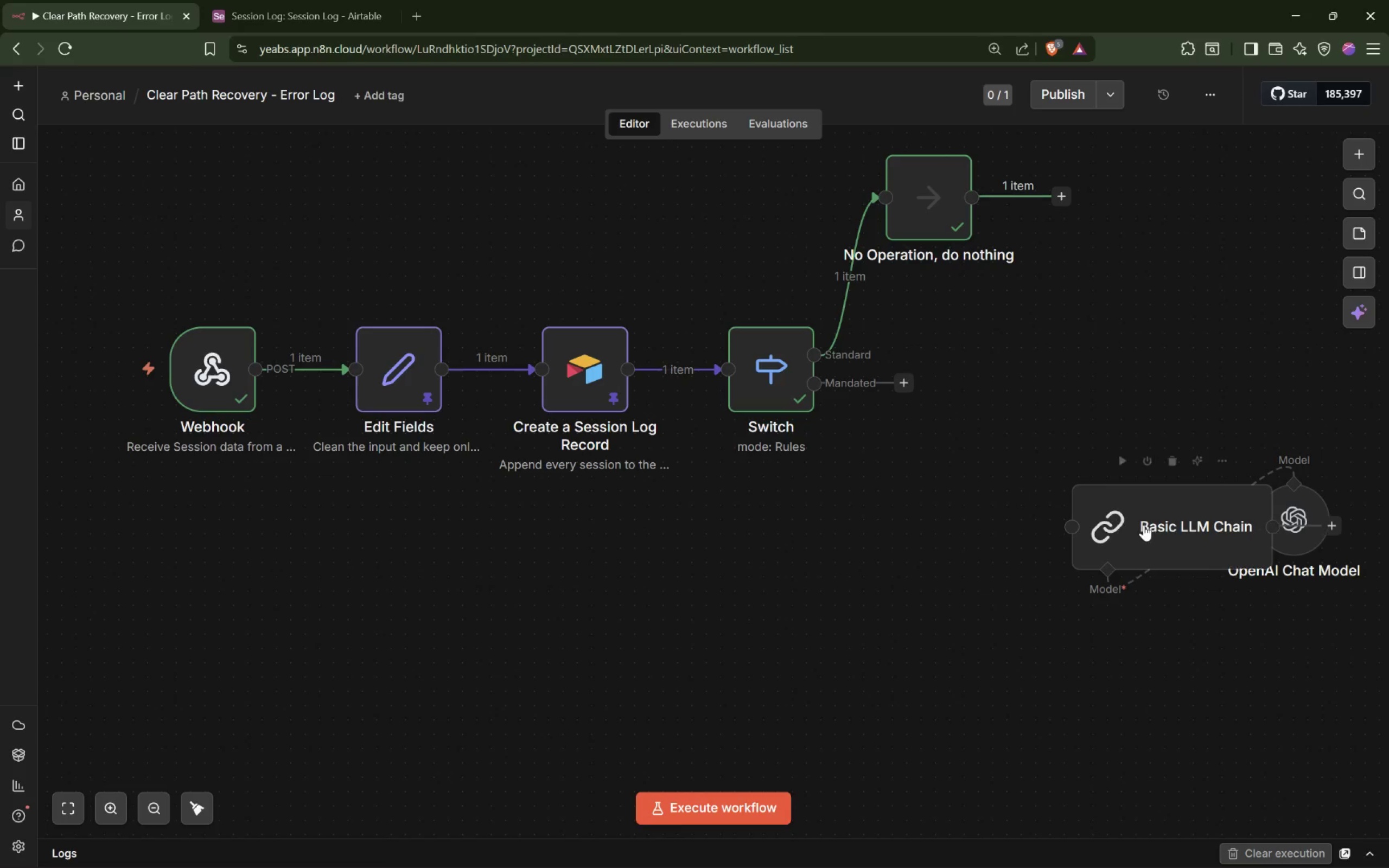 
left_click_drag(start_coordinate=[1175, 533], to_coordinate=[1027, 382])
 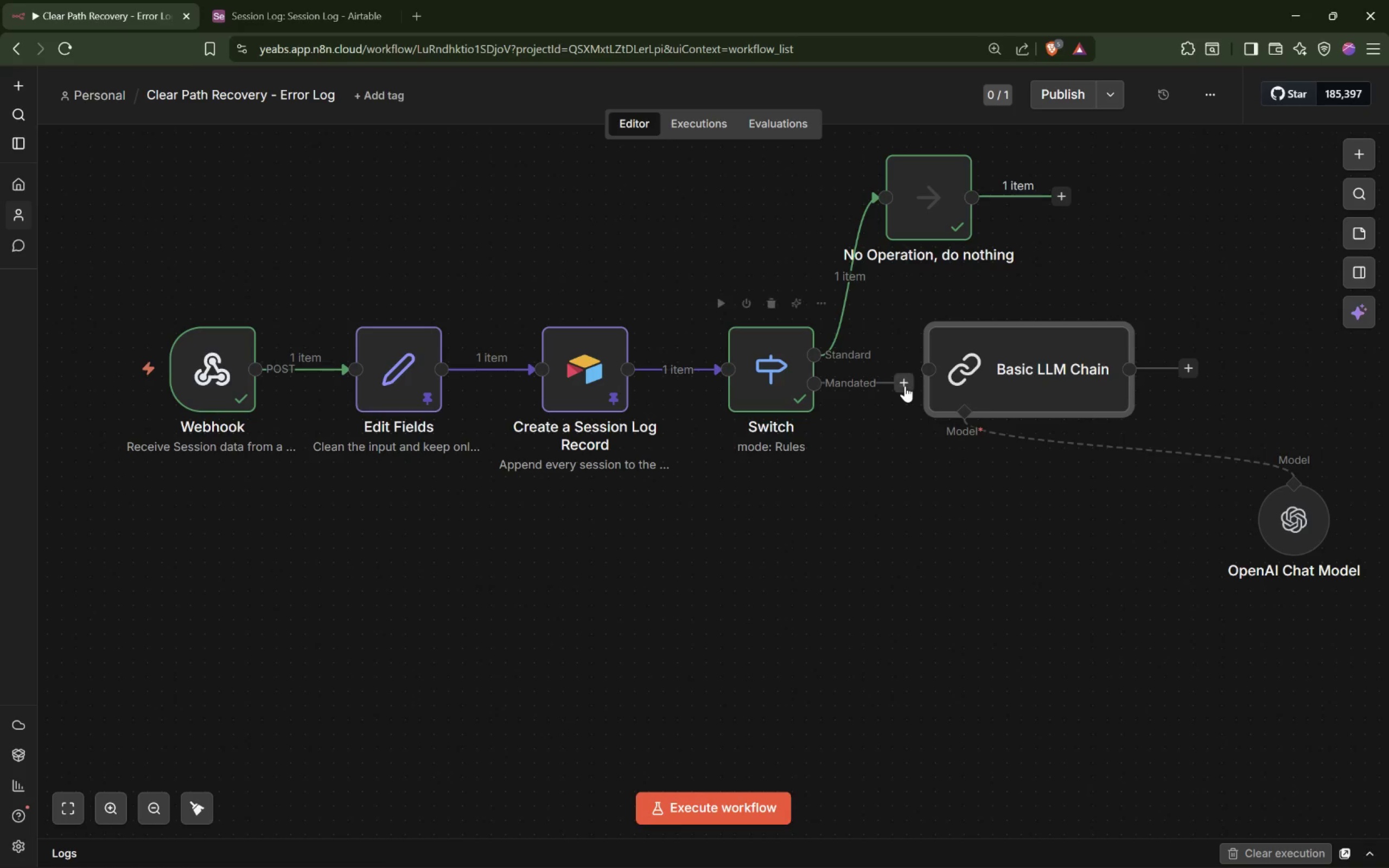 
left_click_drag(start_coordinate=[905, 384], to_coordinate=[926, 372])
 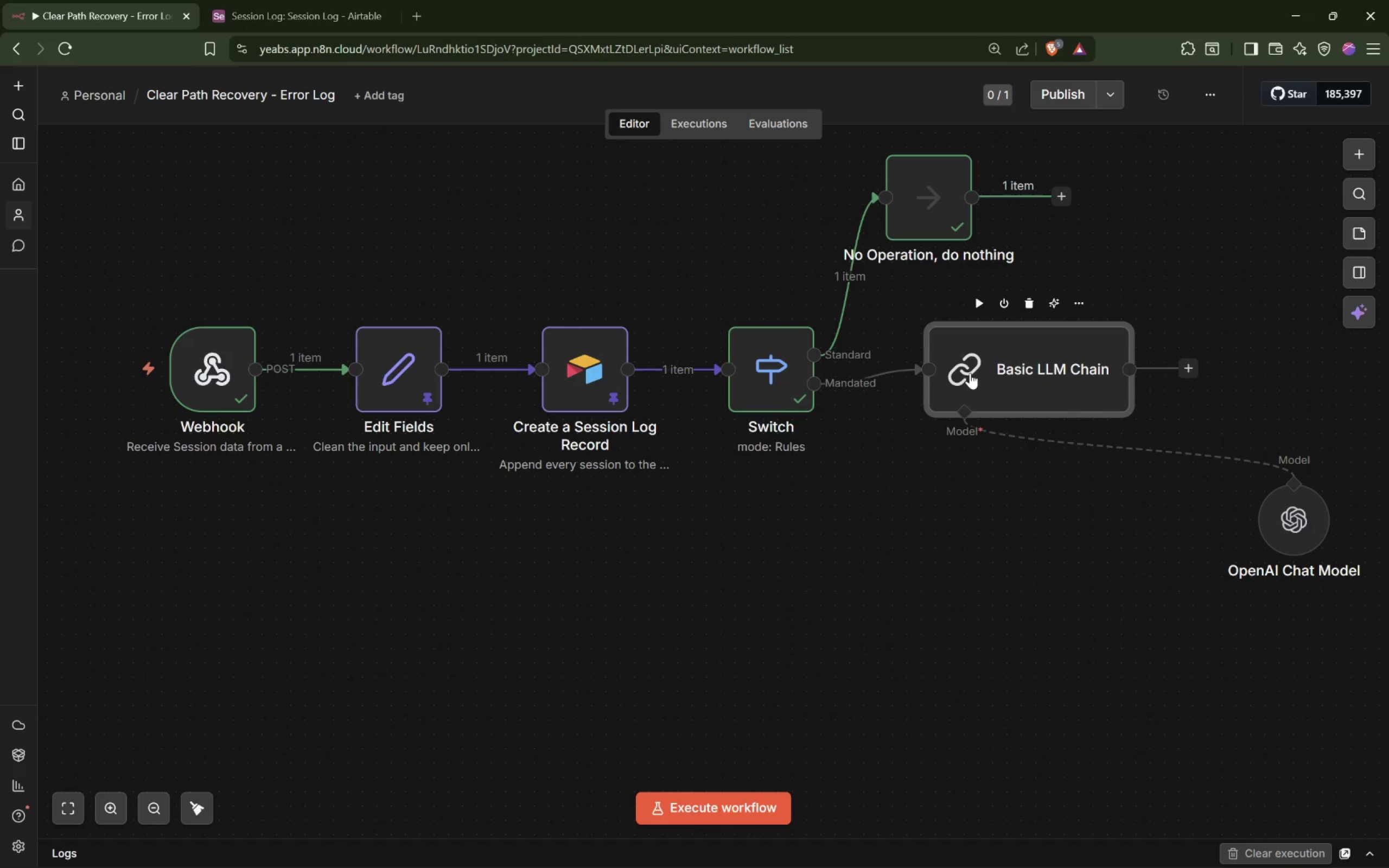 
left_click_drag(start_coordinate=[972, 374], to_coordinate=[961, 391])
 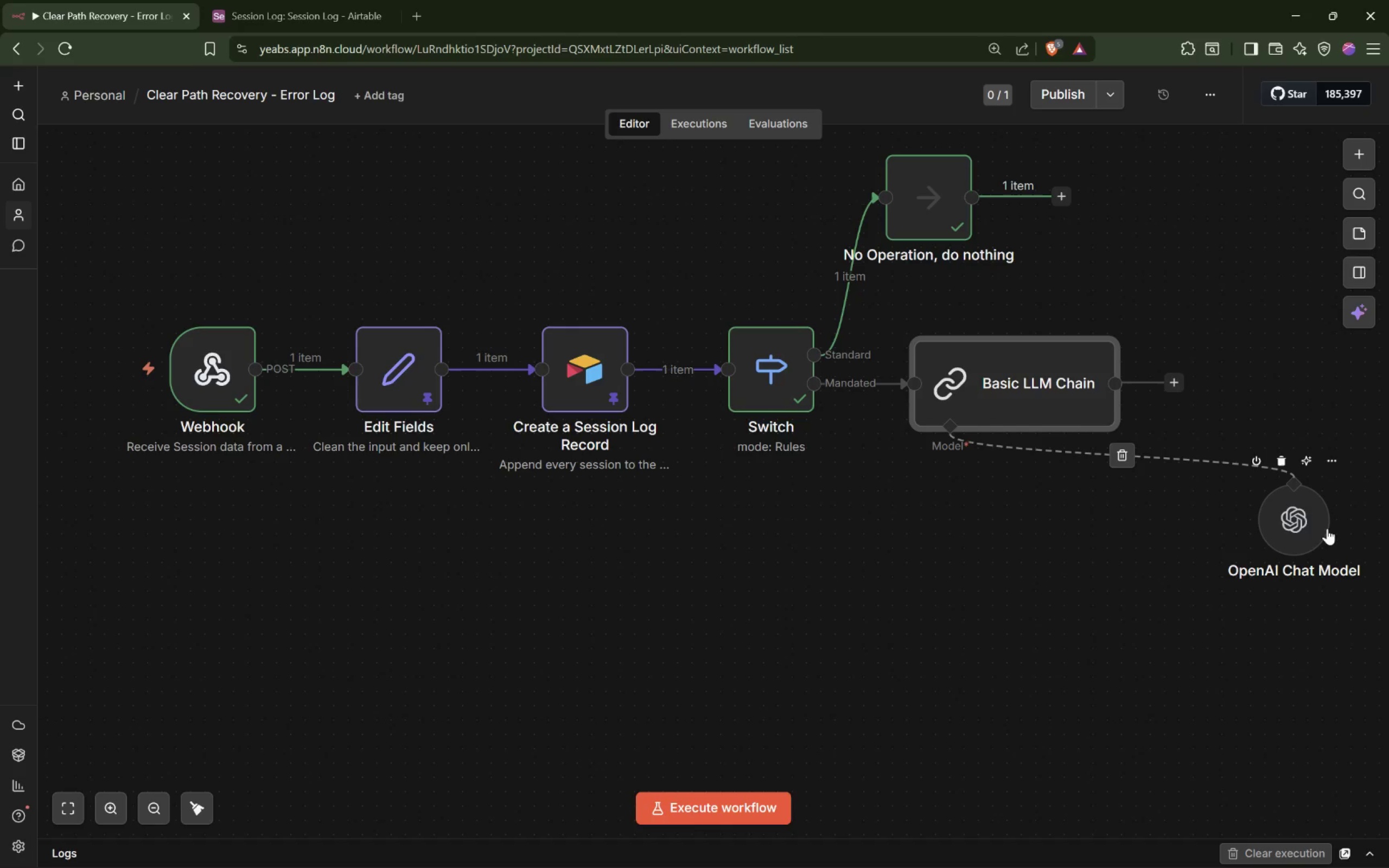 
left_click_drag(start_coordinate=[1311, 529], to_coordinate=[966, 582])
 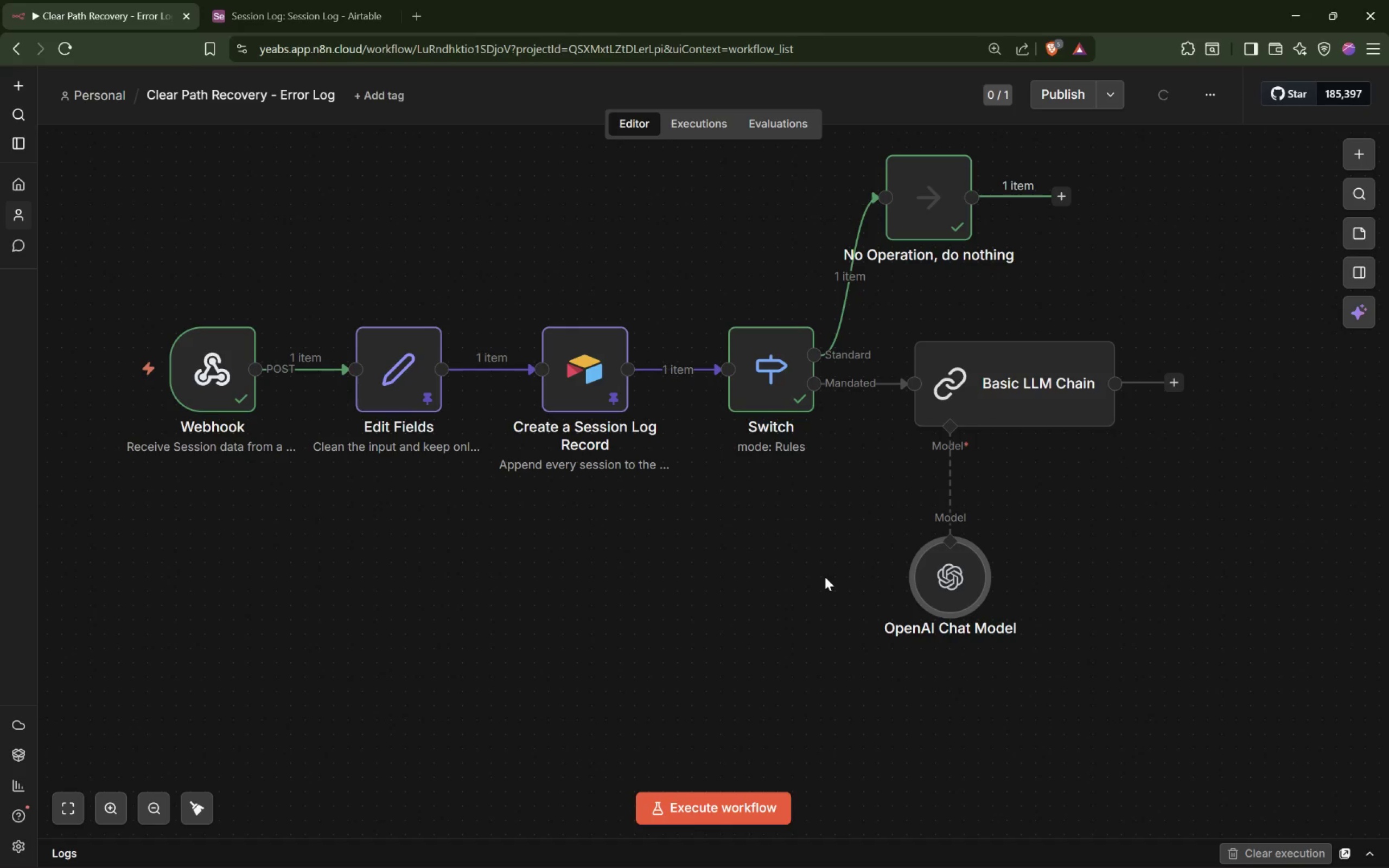 
hold_key(key=ShiftLeft, duration=0.65)
scroll: coordinate [825, 577], scroll_direction: down, amount: 6.0
 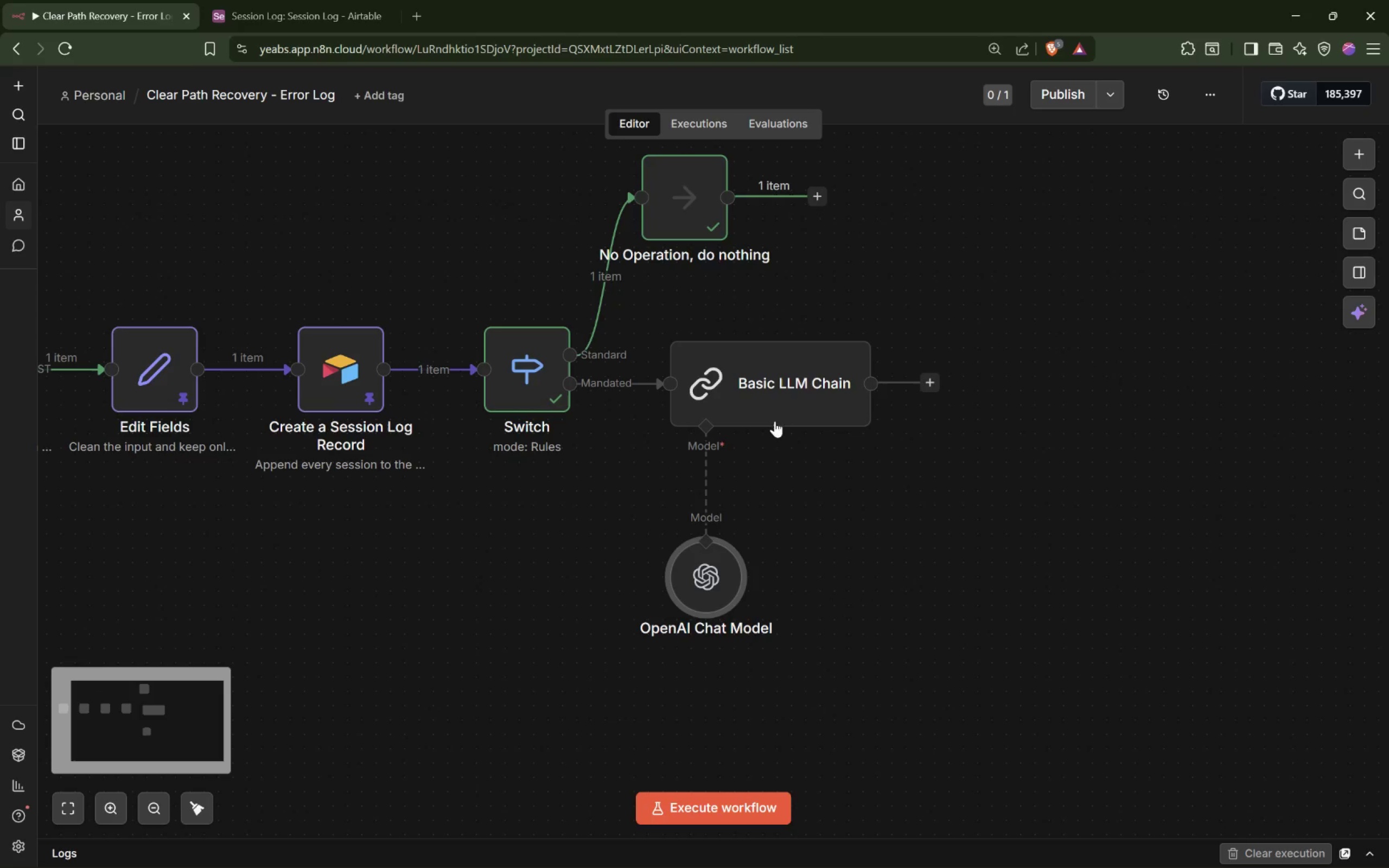 
left_click_drag(start_coordinate=[767, 387], to_coordinate=[747, 458])
 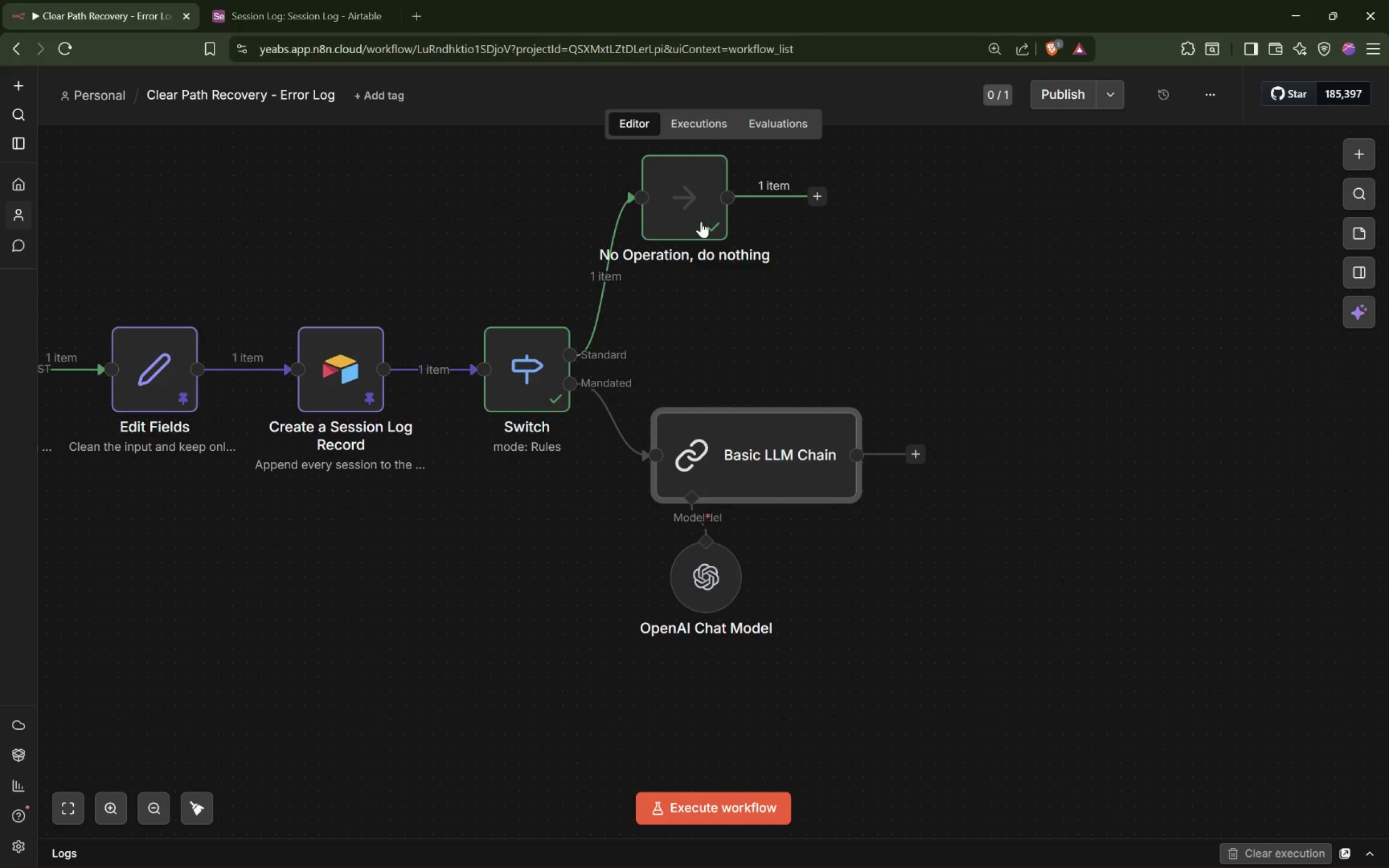 
left_click_drag(start_coordinate=[699, 213], to_coordinate=[729, 265])
 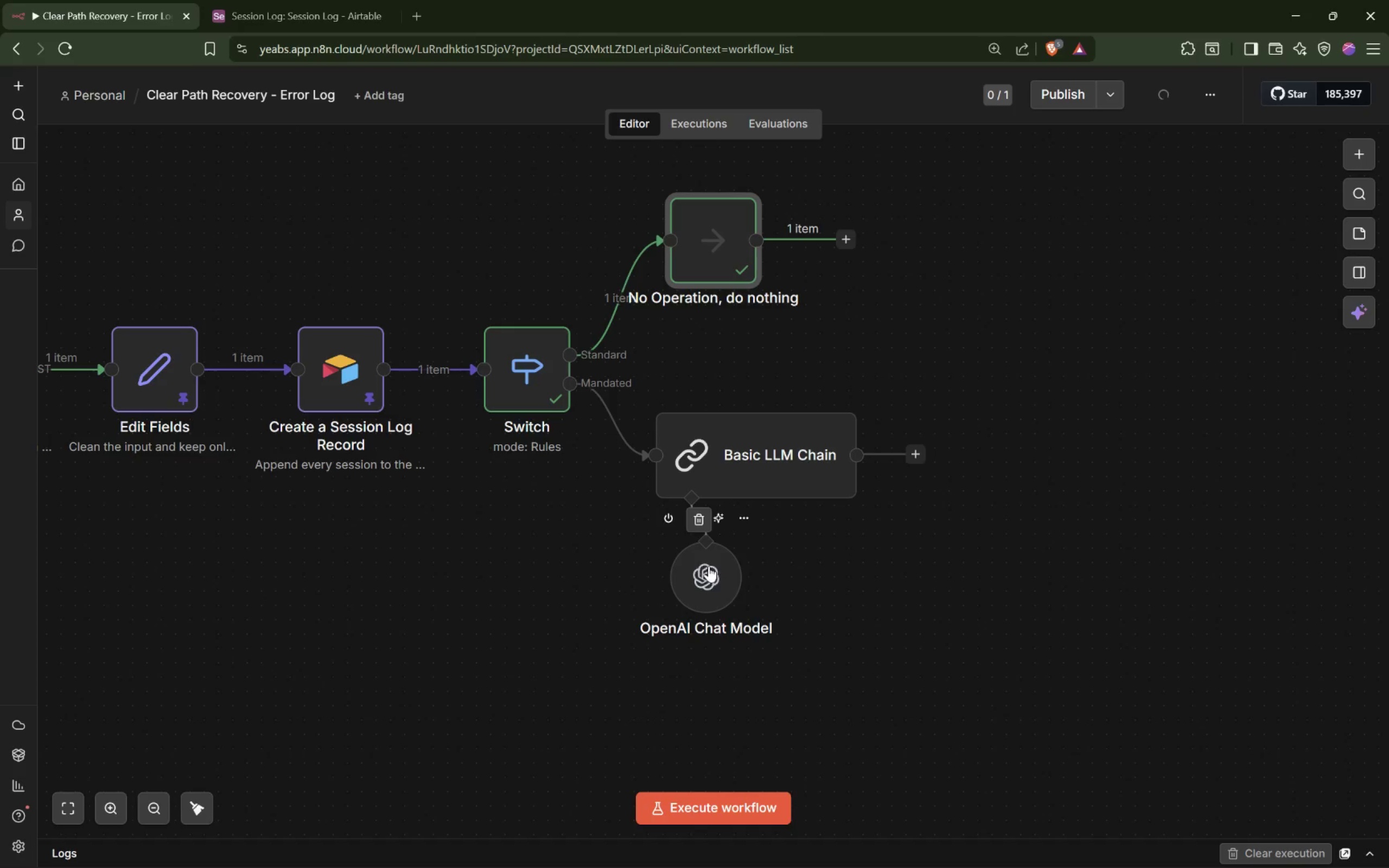 
left_click_drag(start_coordinate=[709, 575], to_coordinate=[689, 619])
 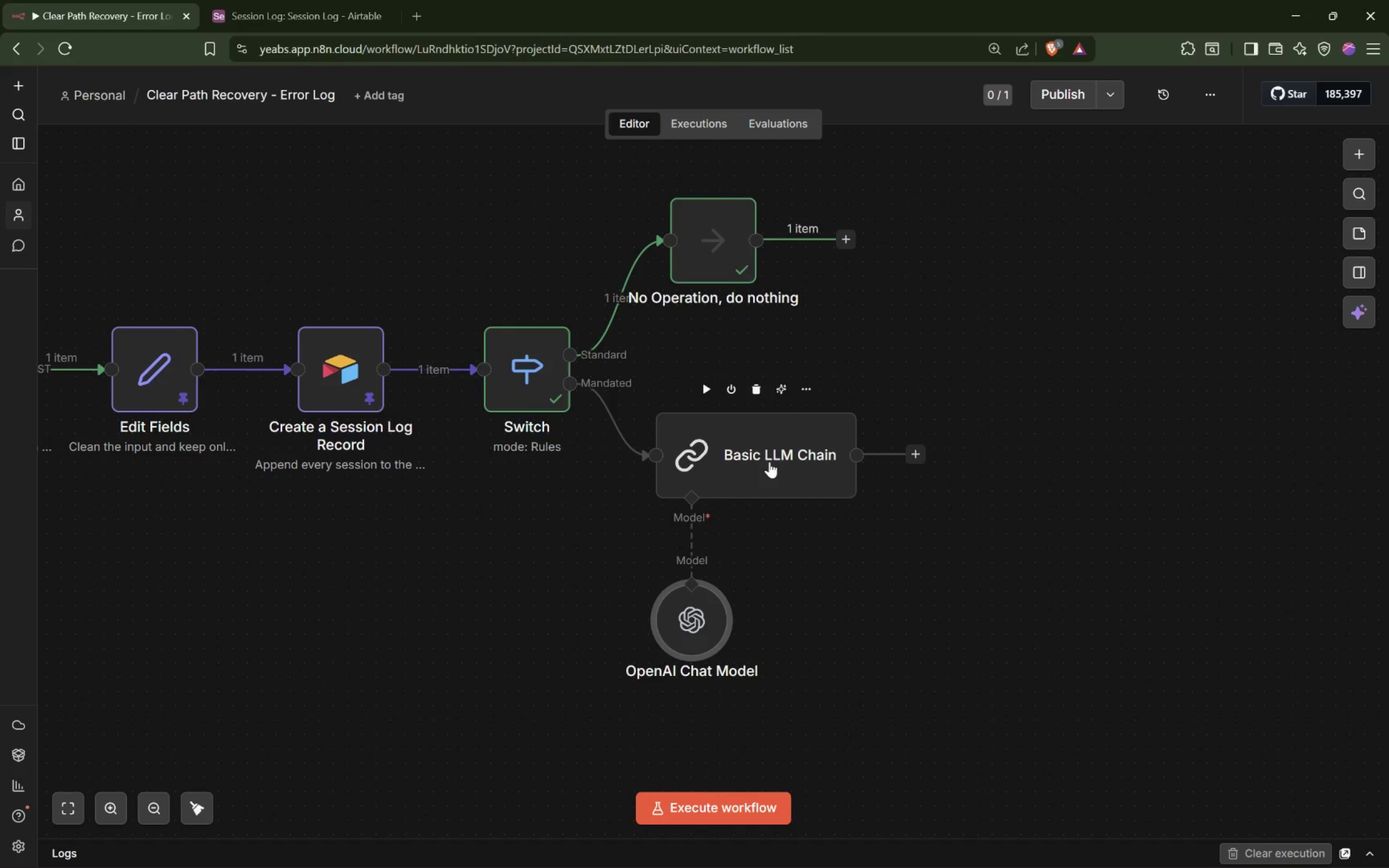 
wait(26.44)
 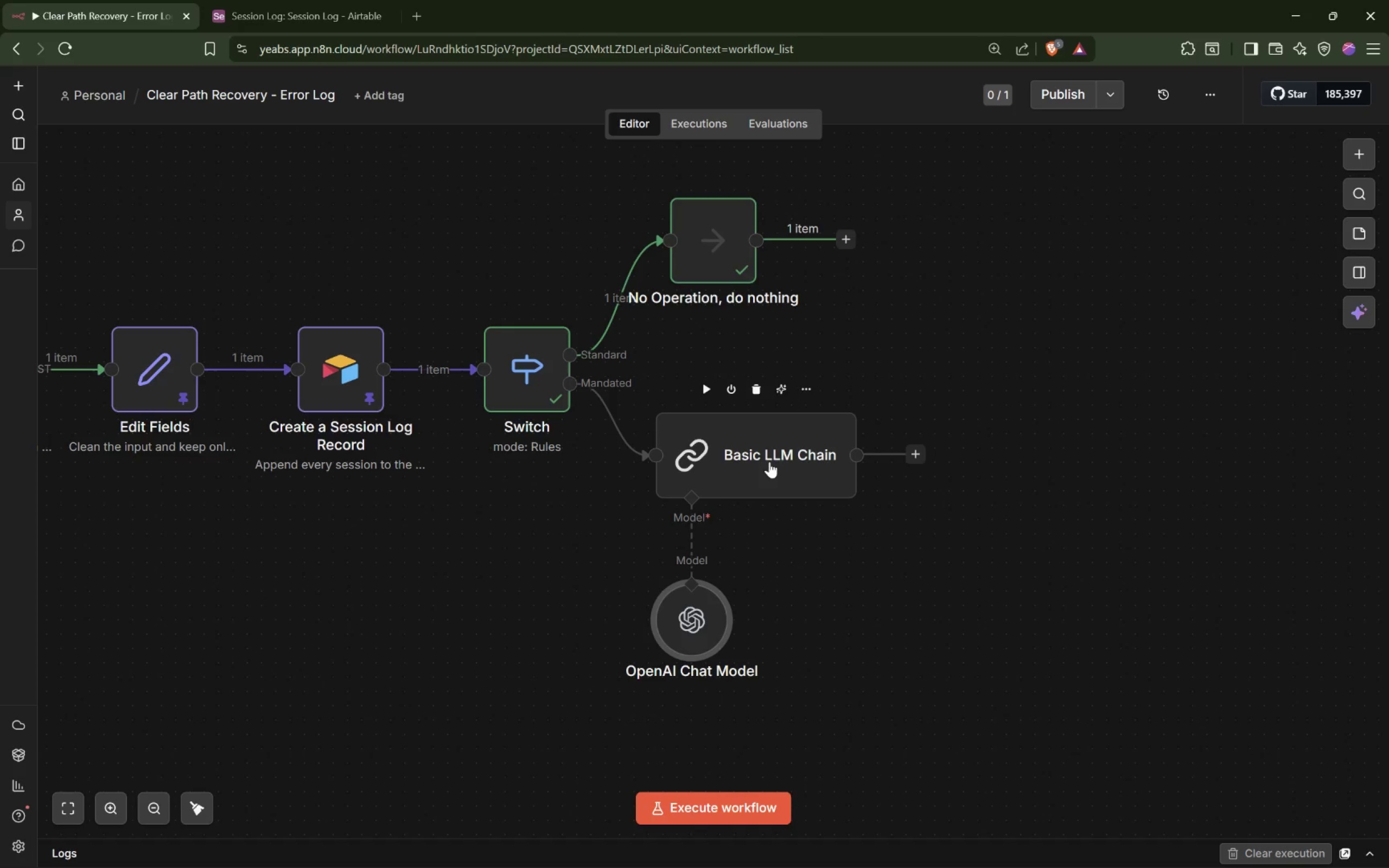 
double_click([732, 445])
 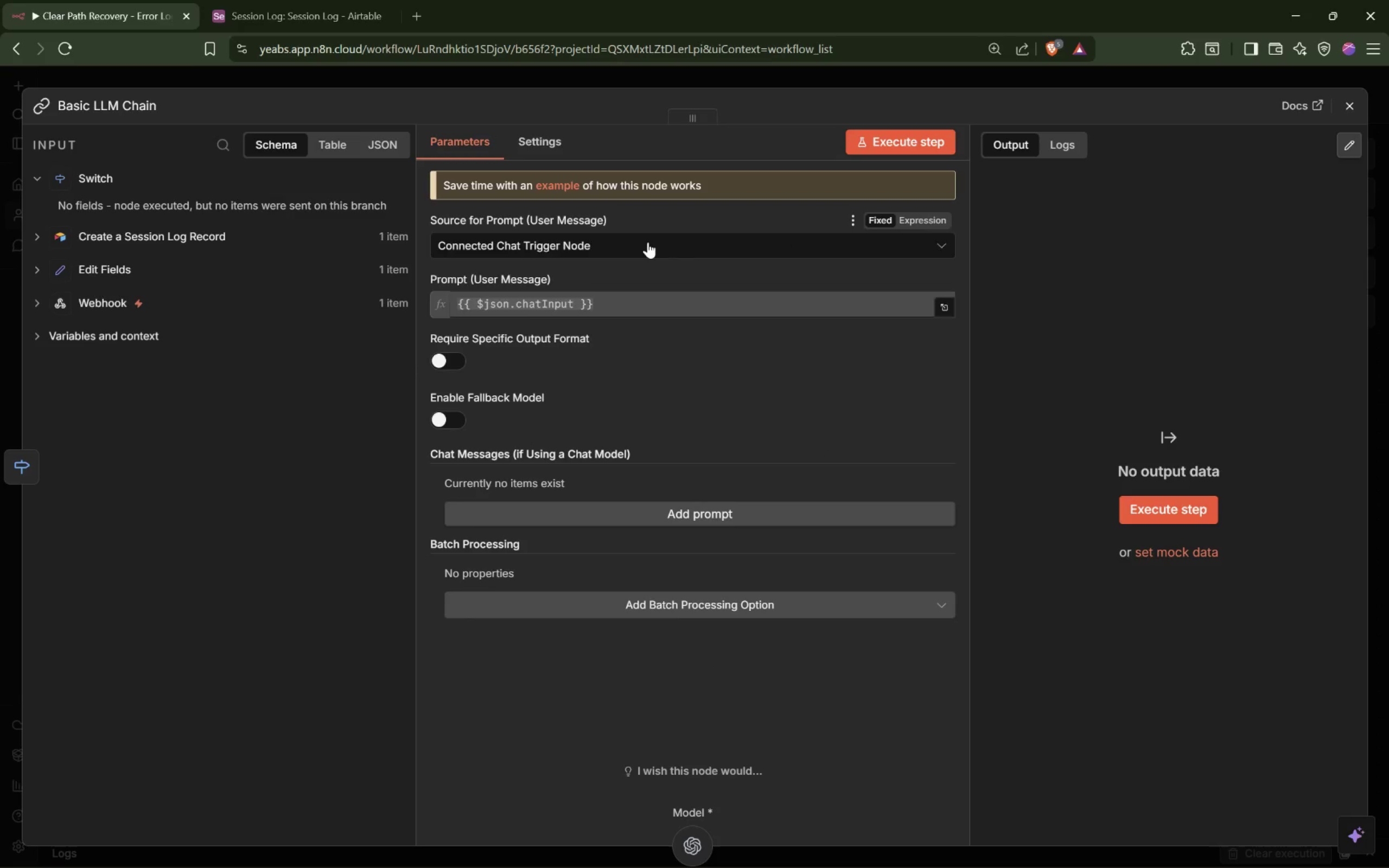 
double_click([648, 242])
 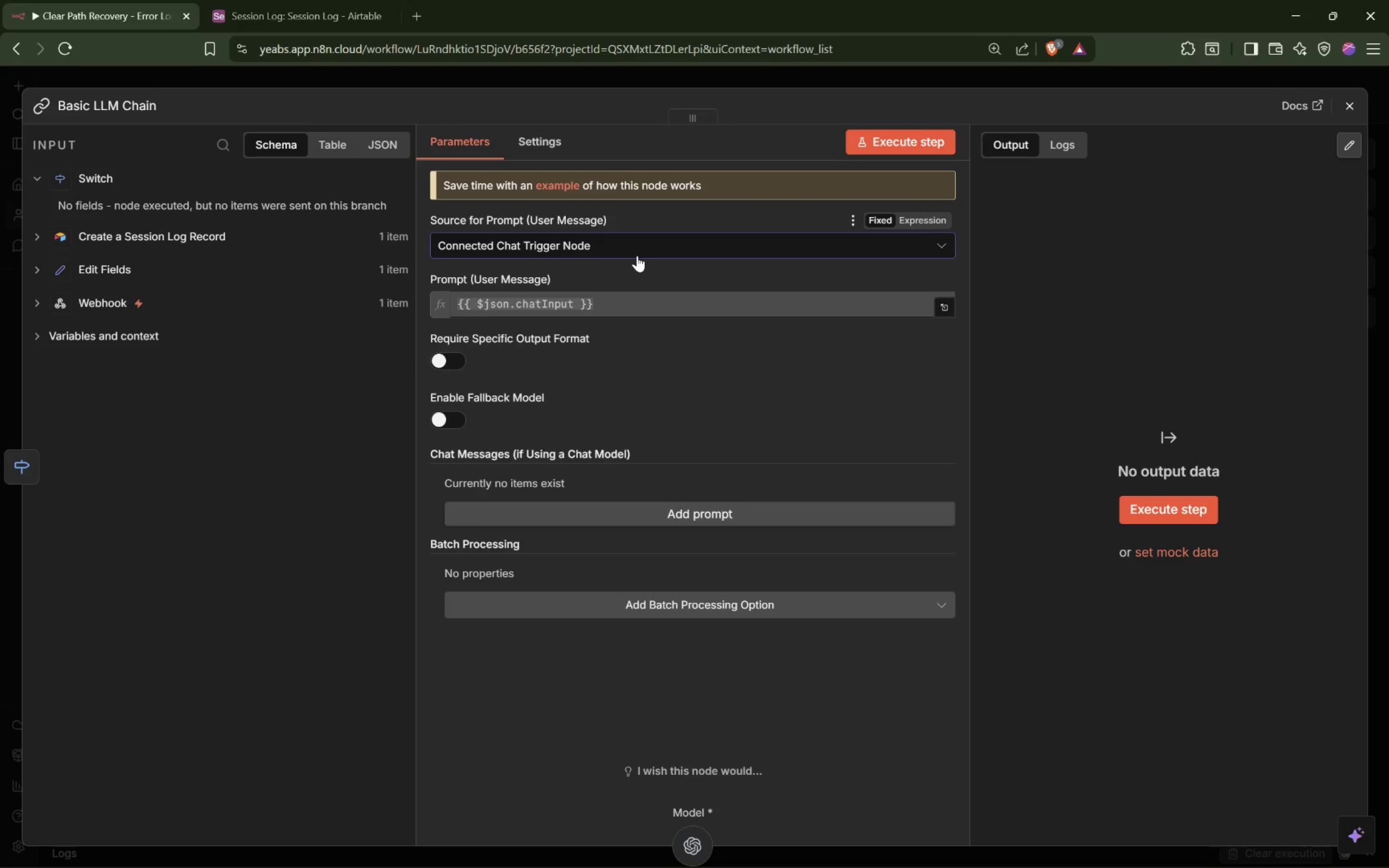 
wait(41.21)
 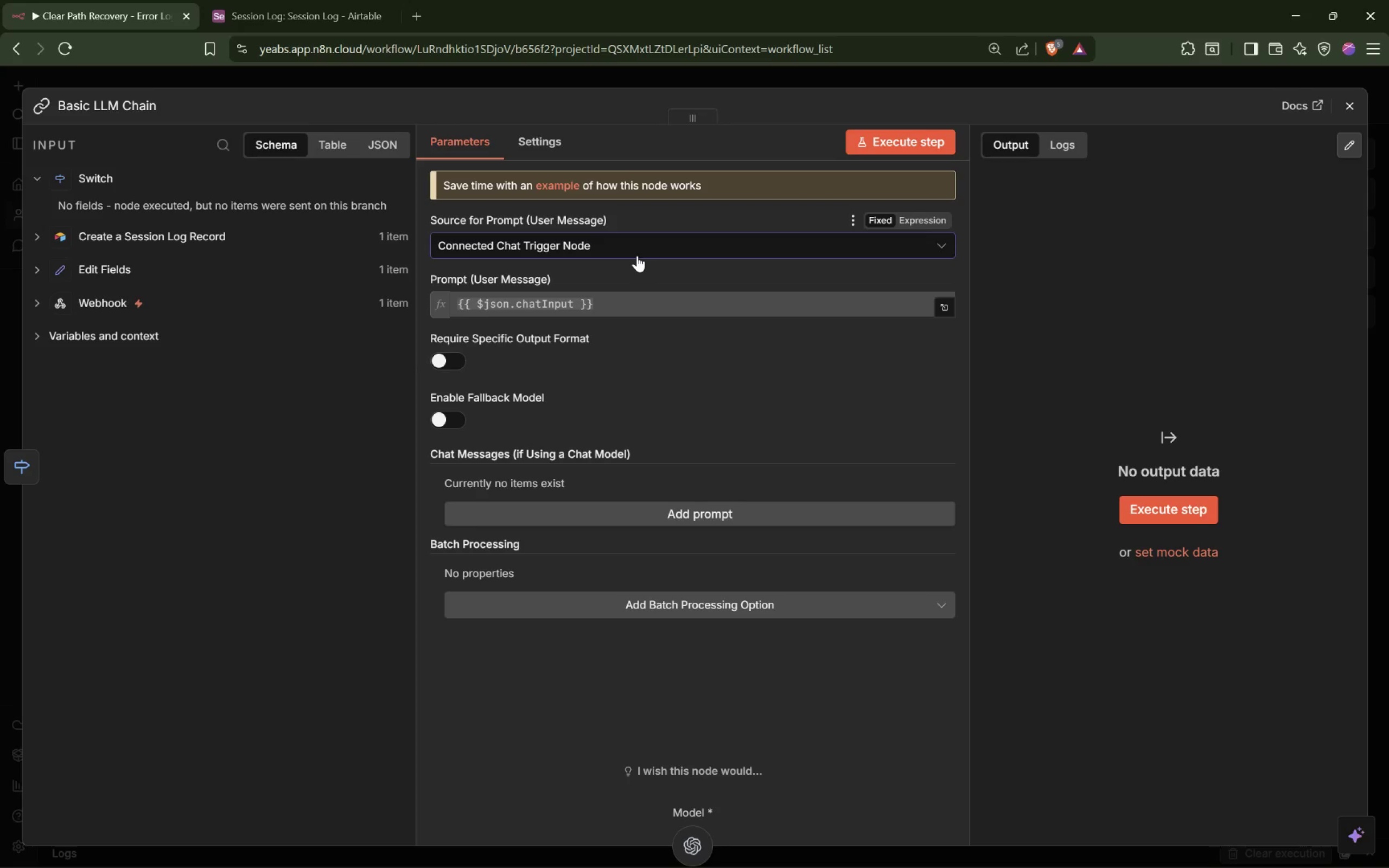 
left_click([532, 299])
 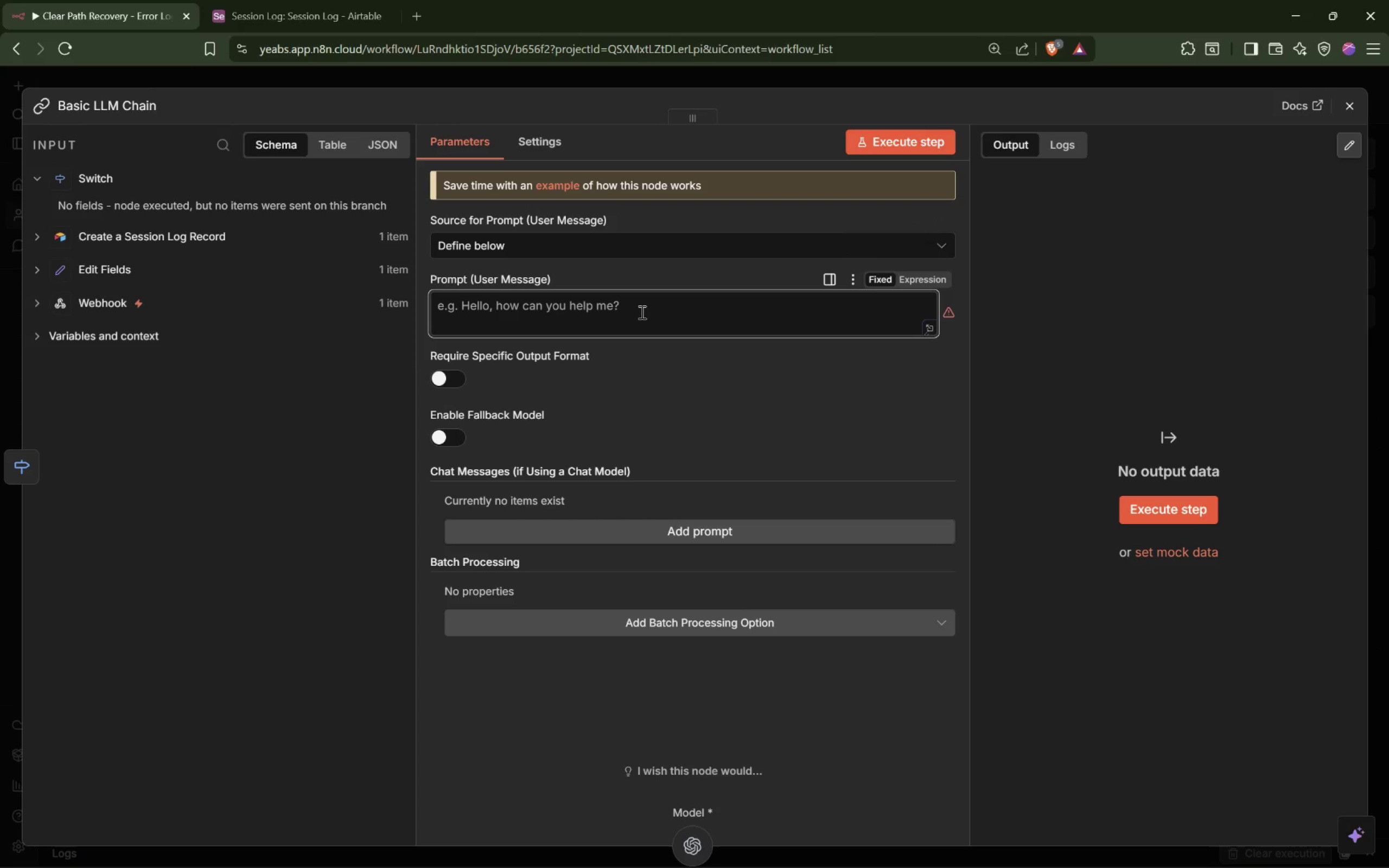 
wait(8.66)
 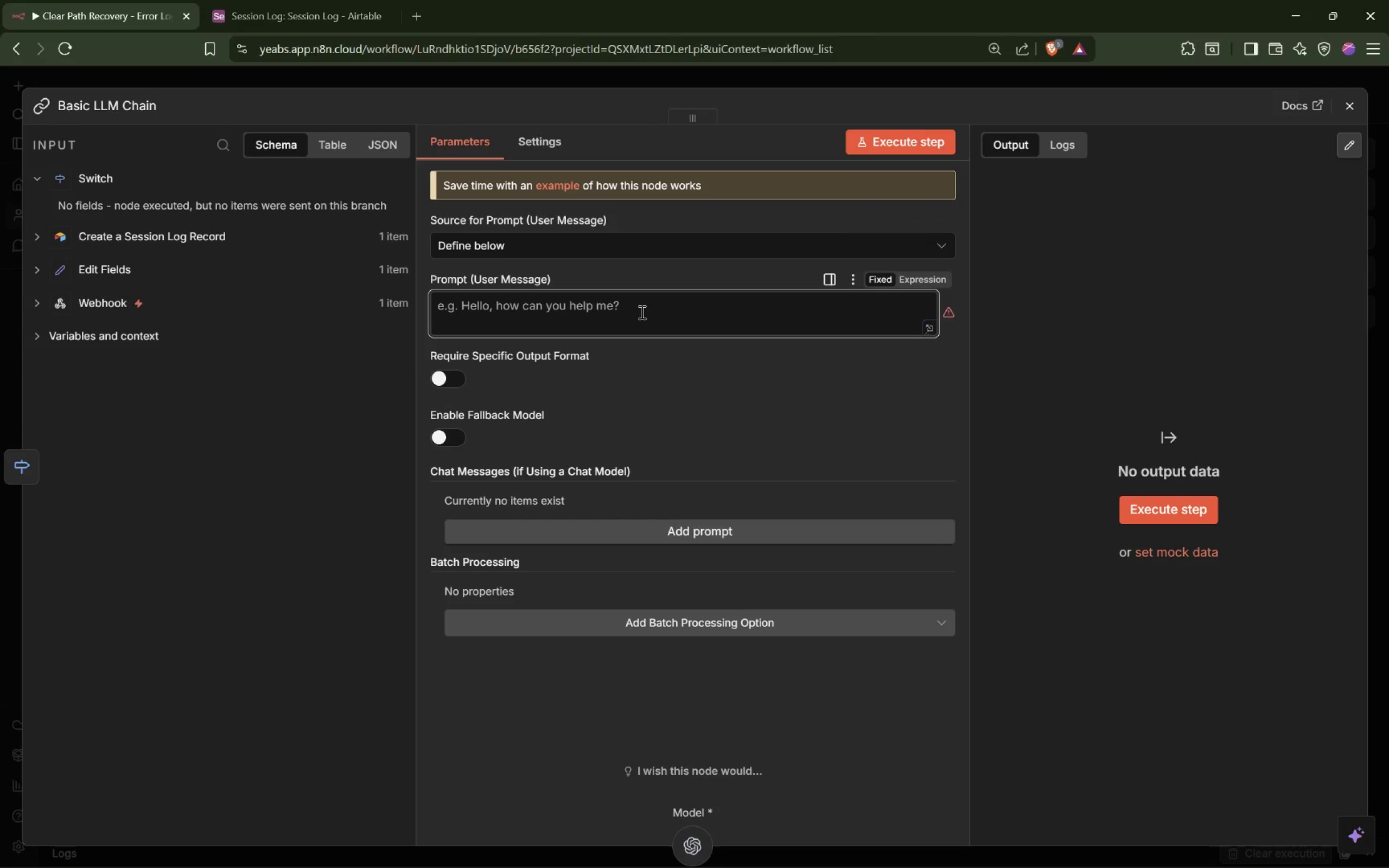 
type(Summarize these court-ordered)
key(Backspace)
type(er)
key(Backspace)
type(ed counseling session notes in a clean professional)
 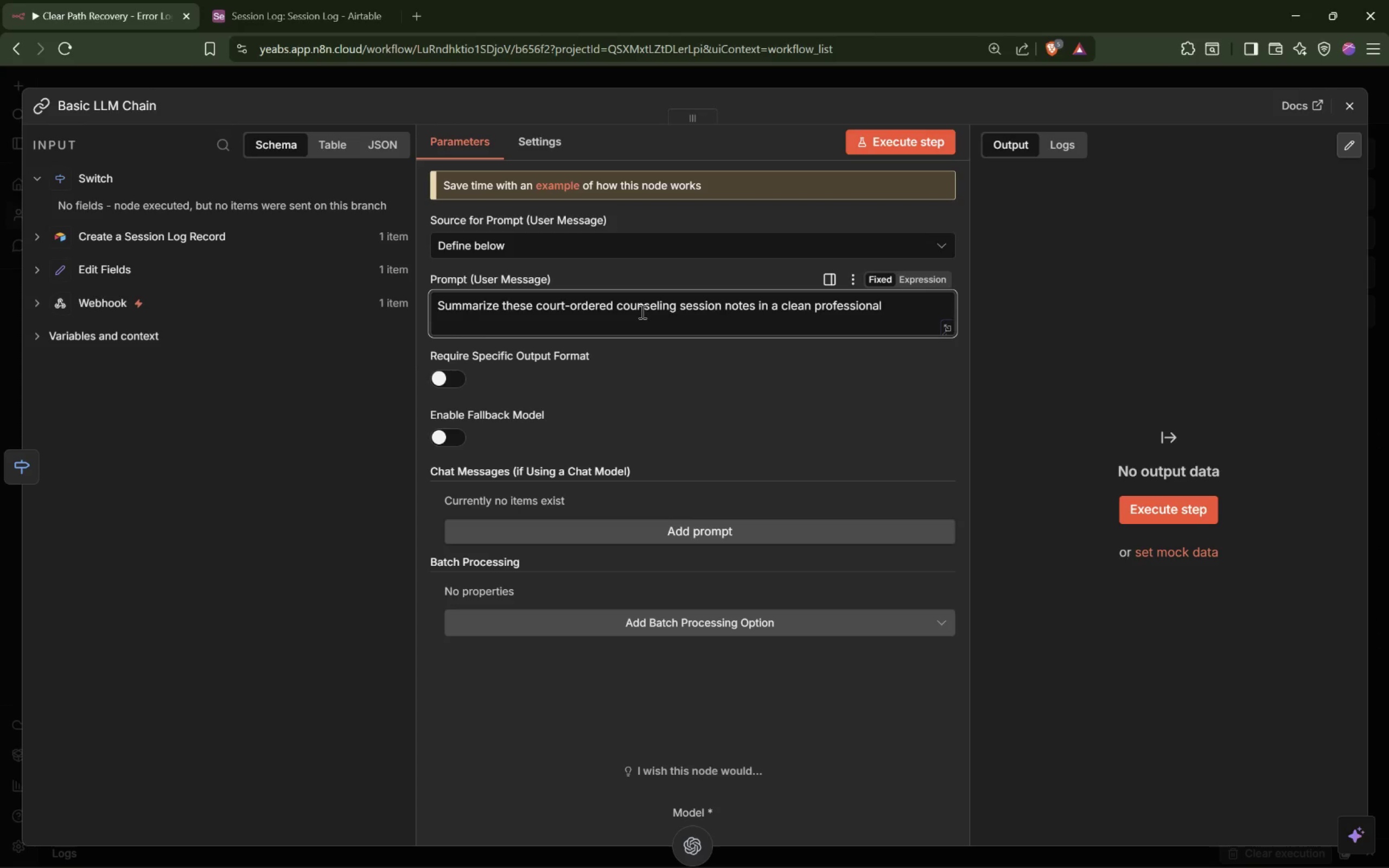 
type( format.)
 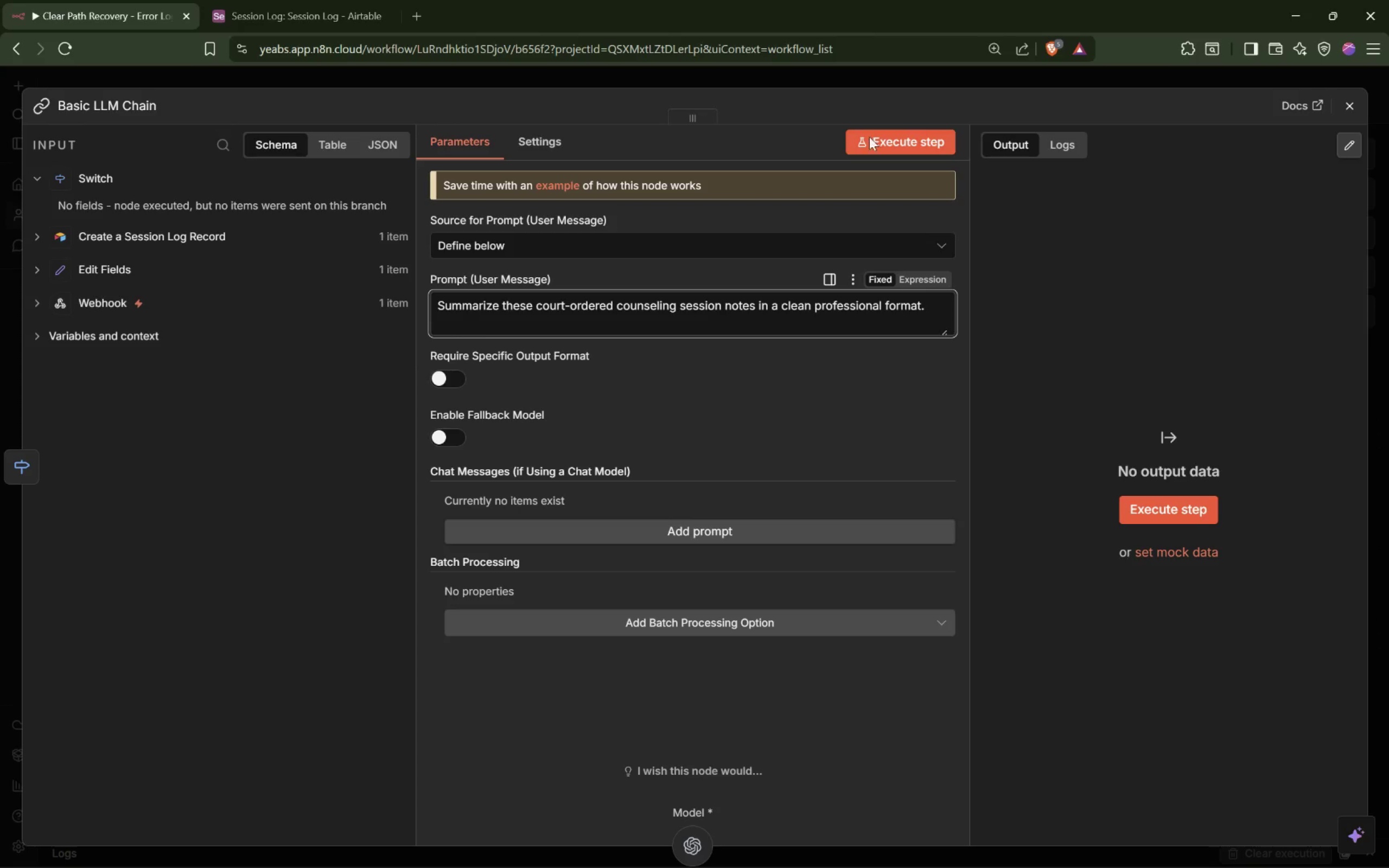 
left_click([922, 281])
 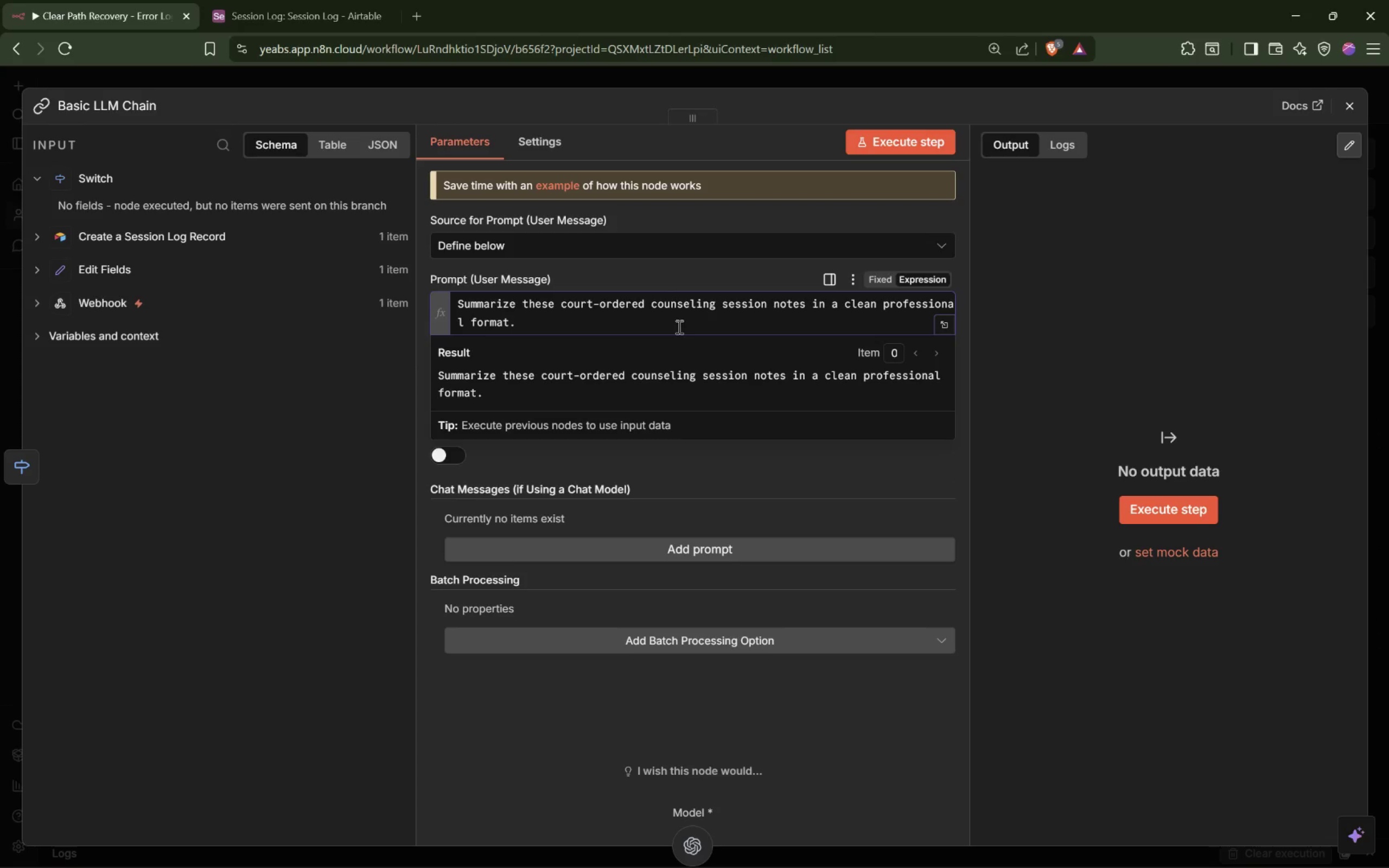 
key(Enter)
 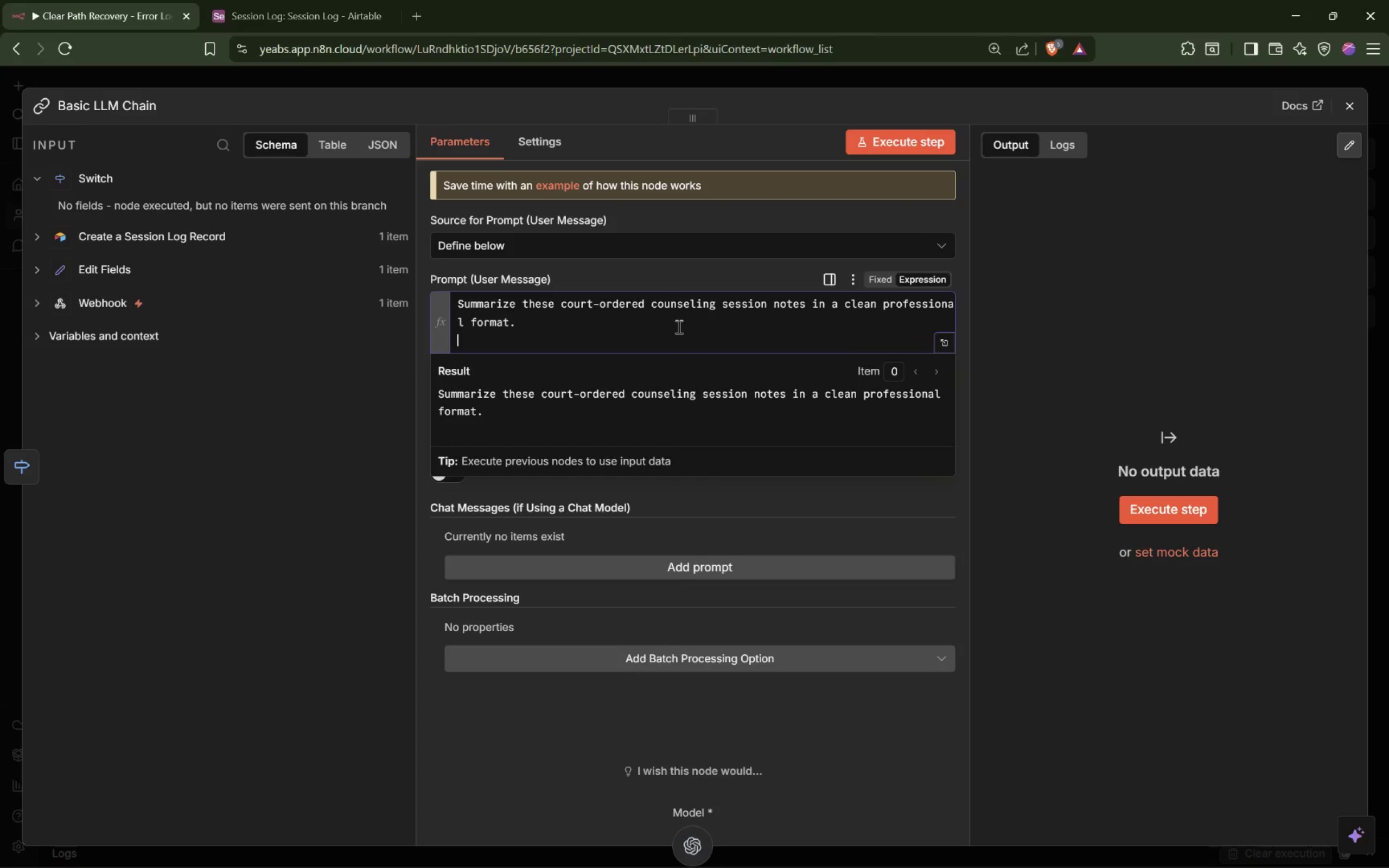 
key(Enter)
 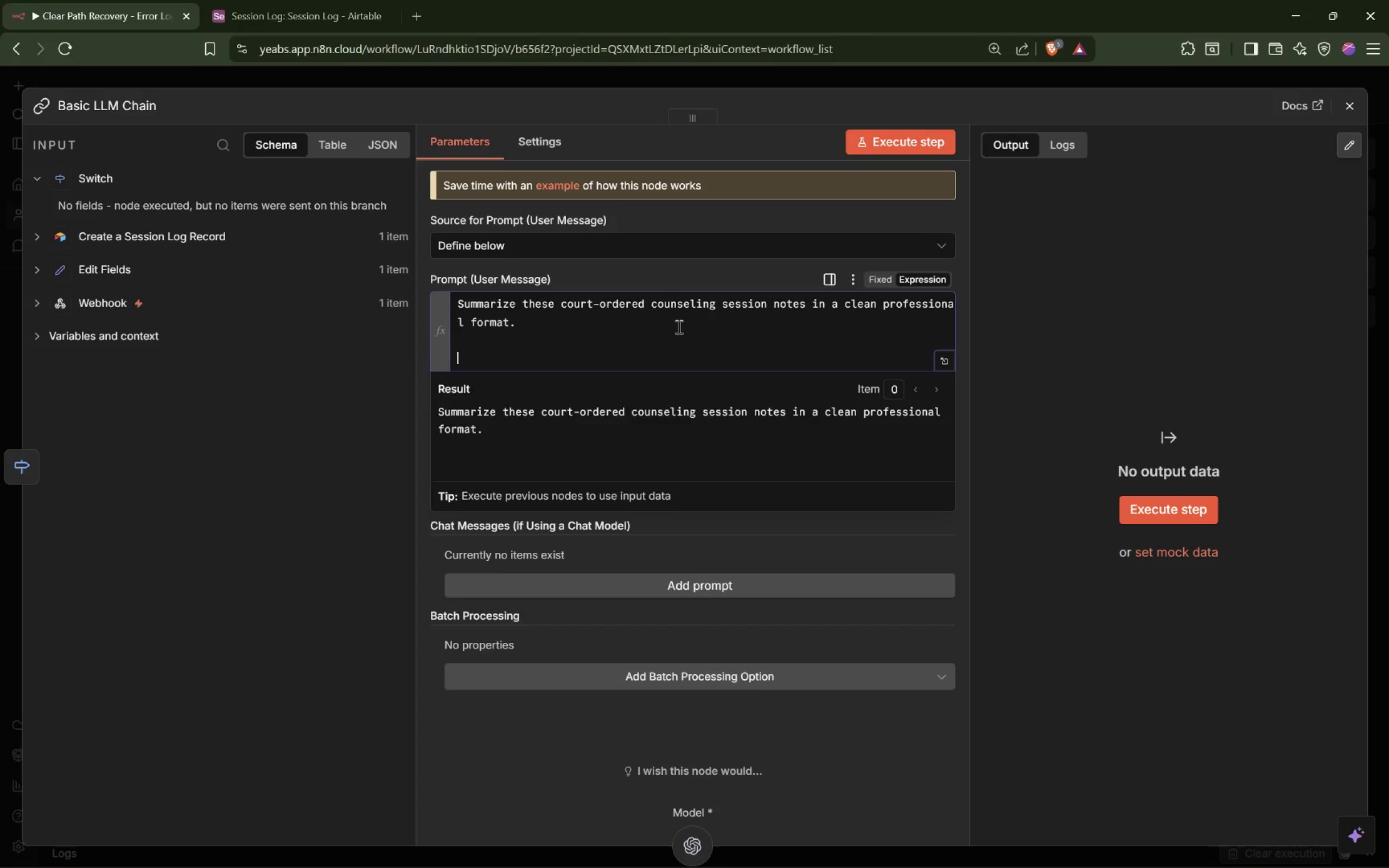 
key(Enter)
 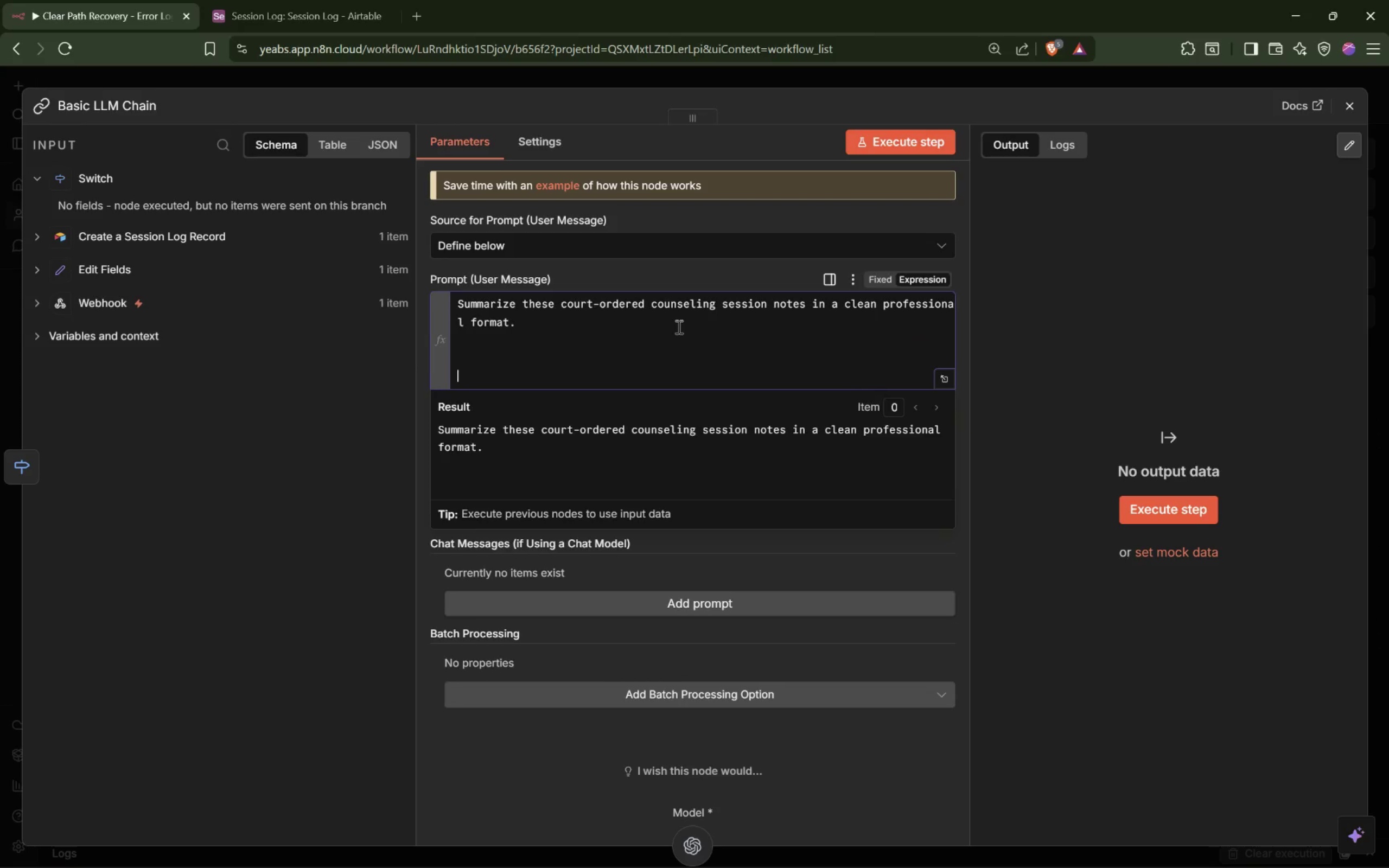 
key(Enter)
 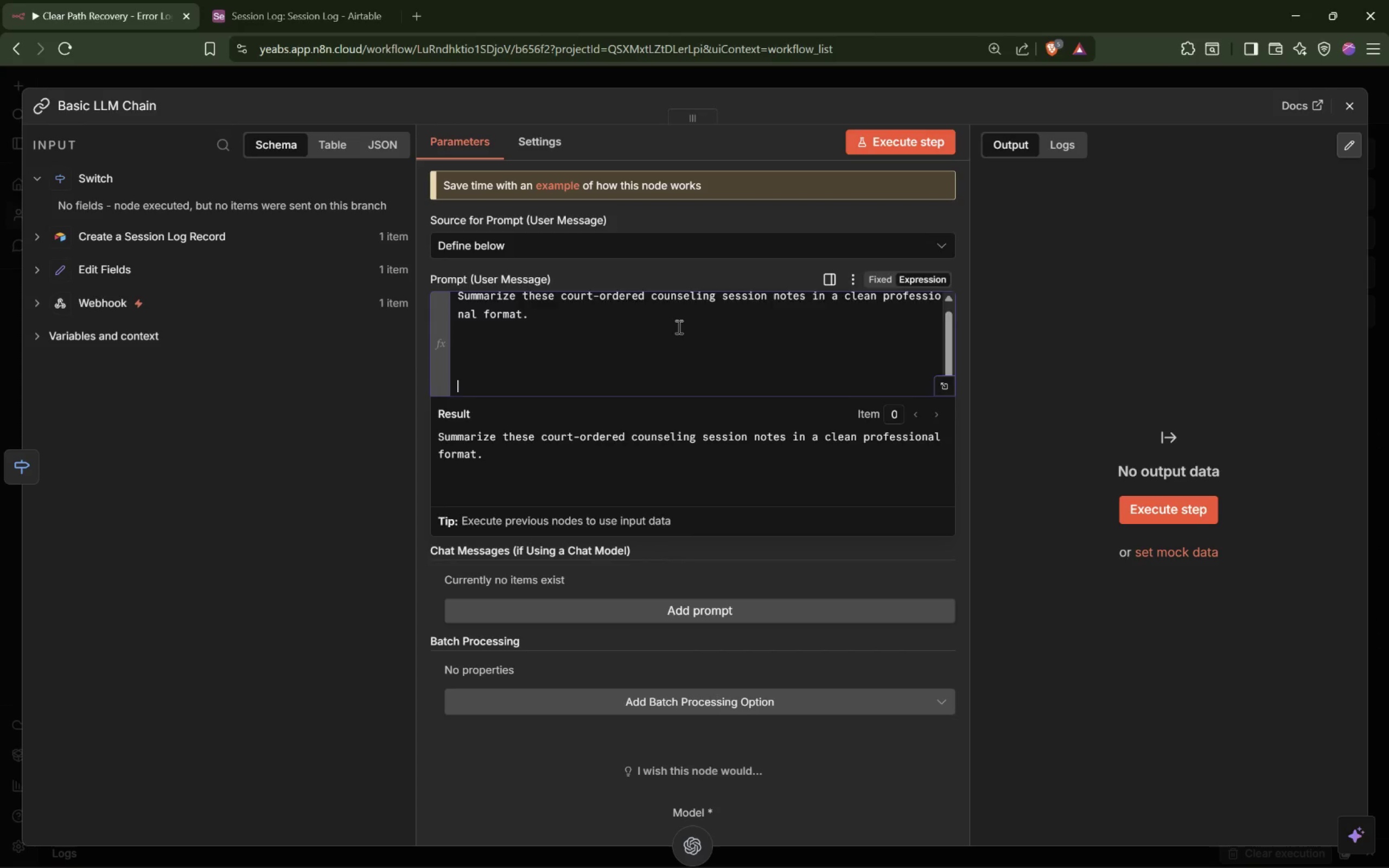 
key(Enter)
 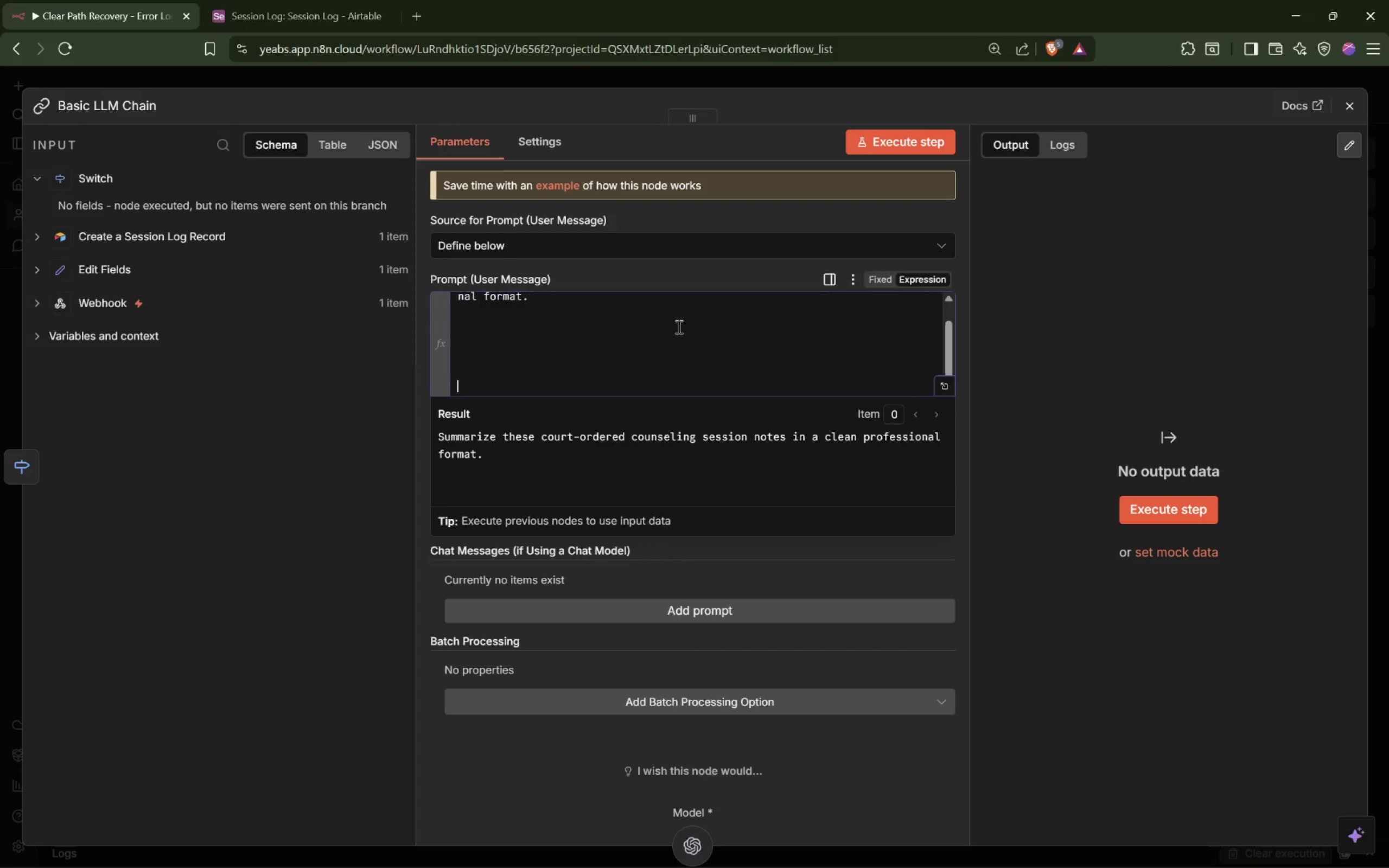 
key(Enter)
 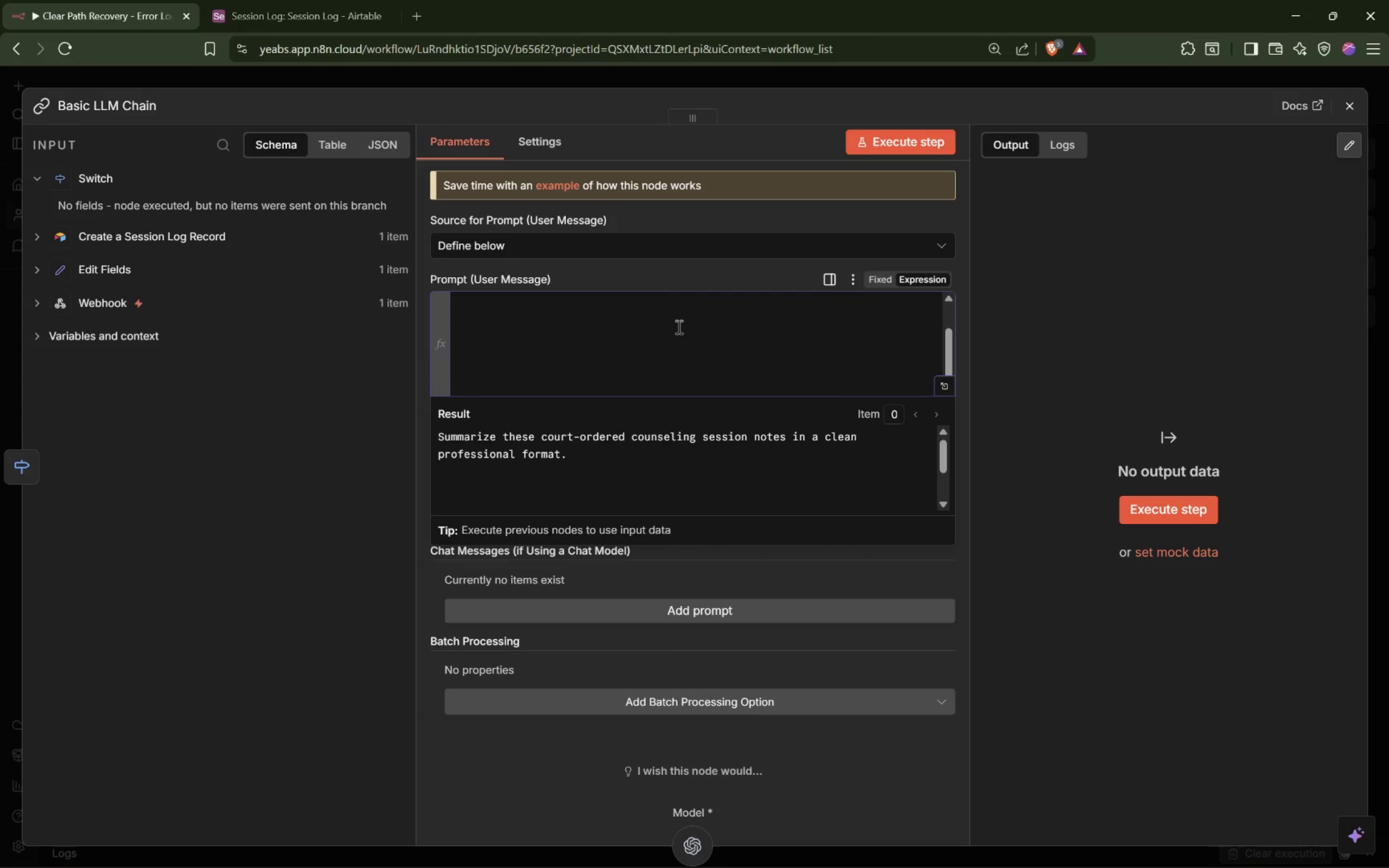 
key(ArrowUp)
 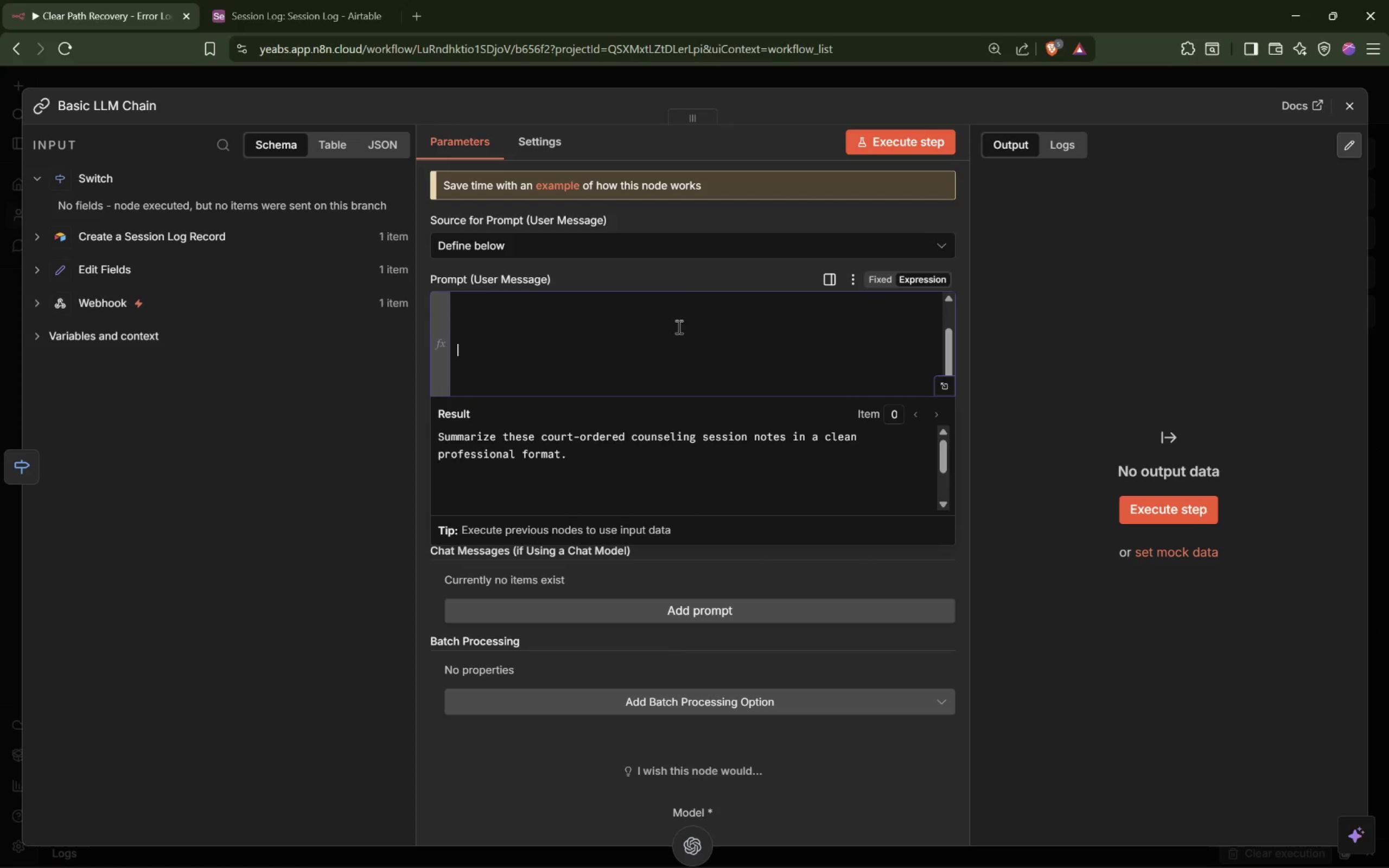 
key(ArrowUp)
 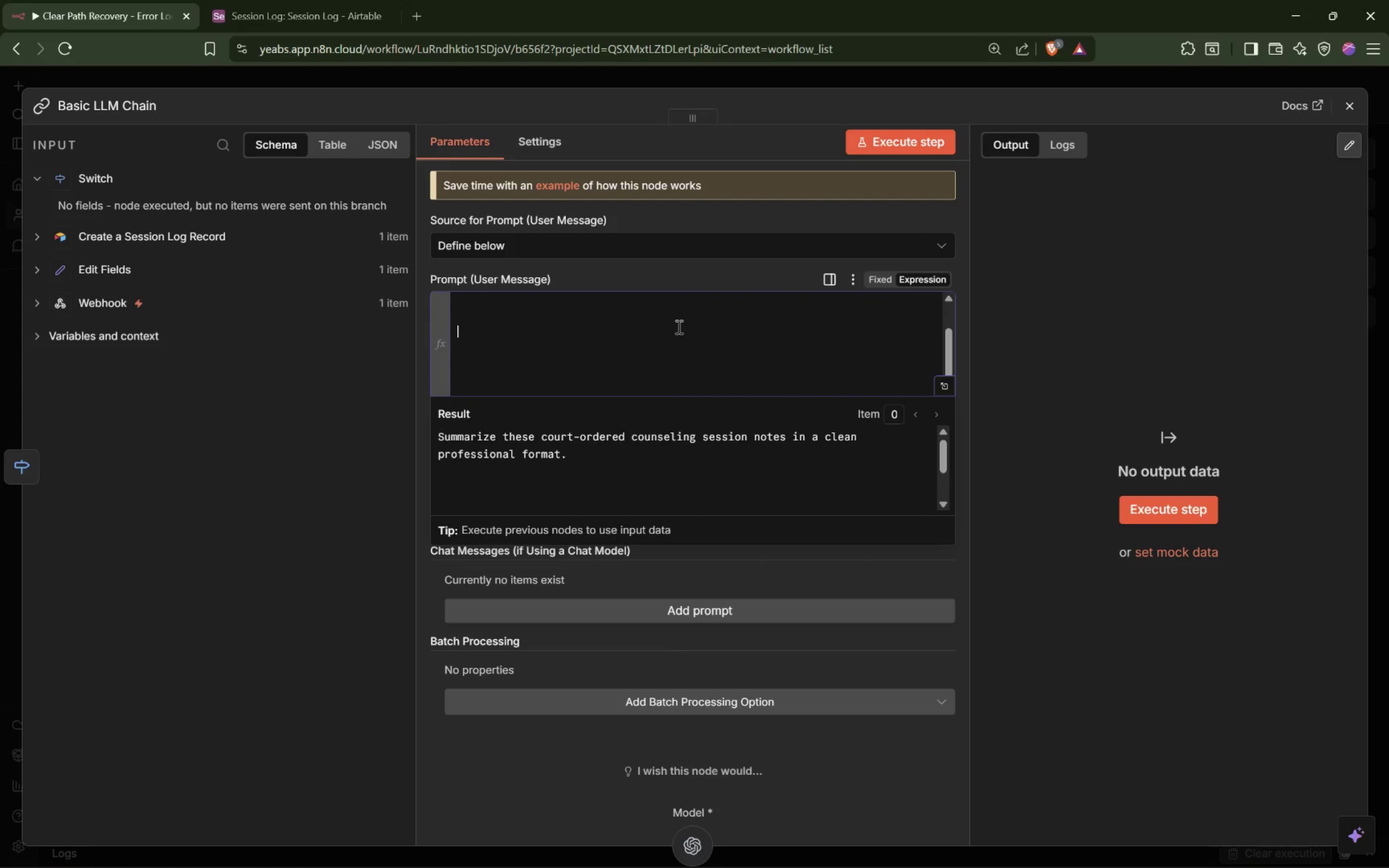 
hold_key(key=ArrowUp, duration=0.82)
 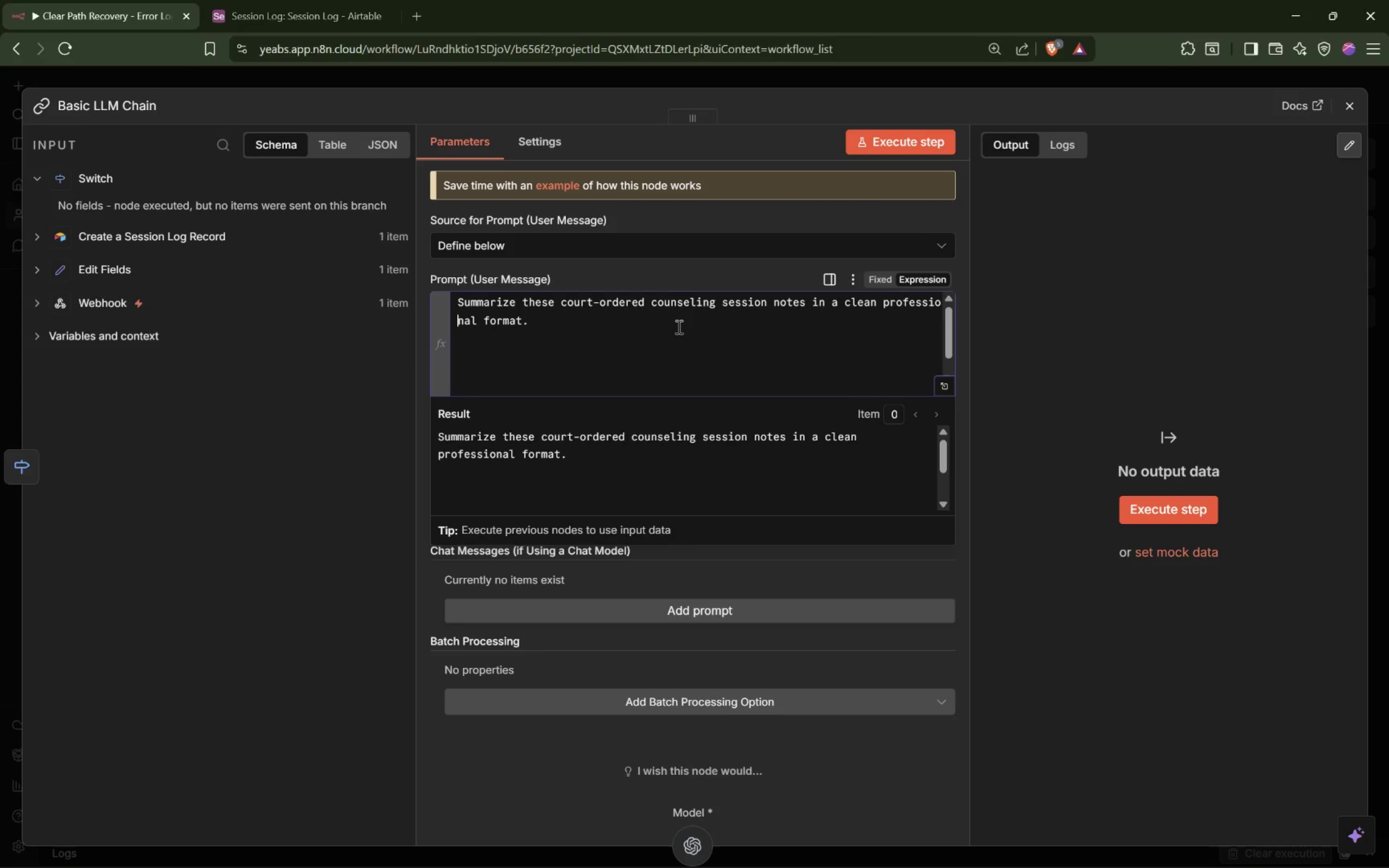 
key(ArrowDown)
 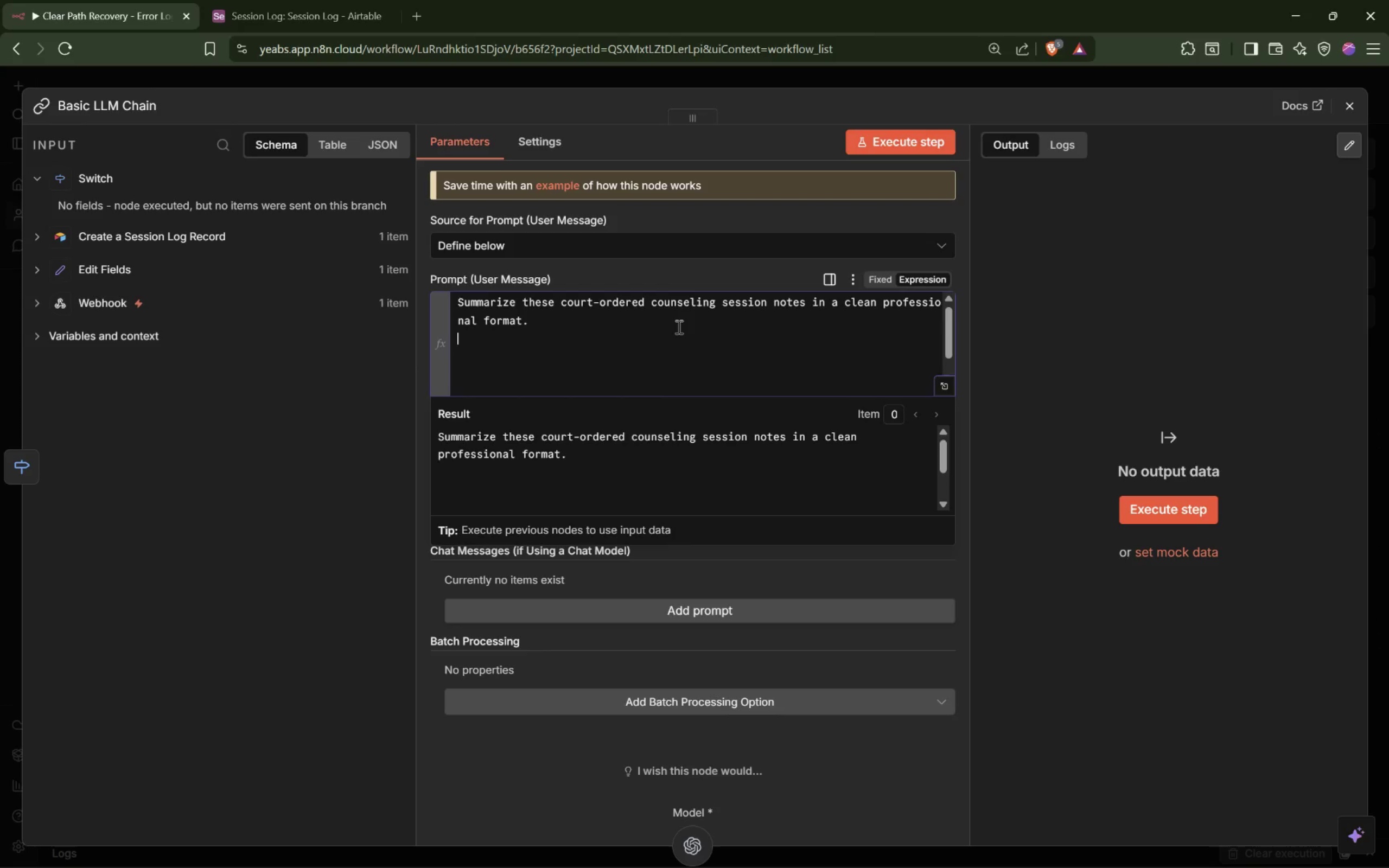 
key(ArrowDown)
 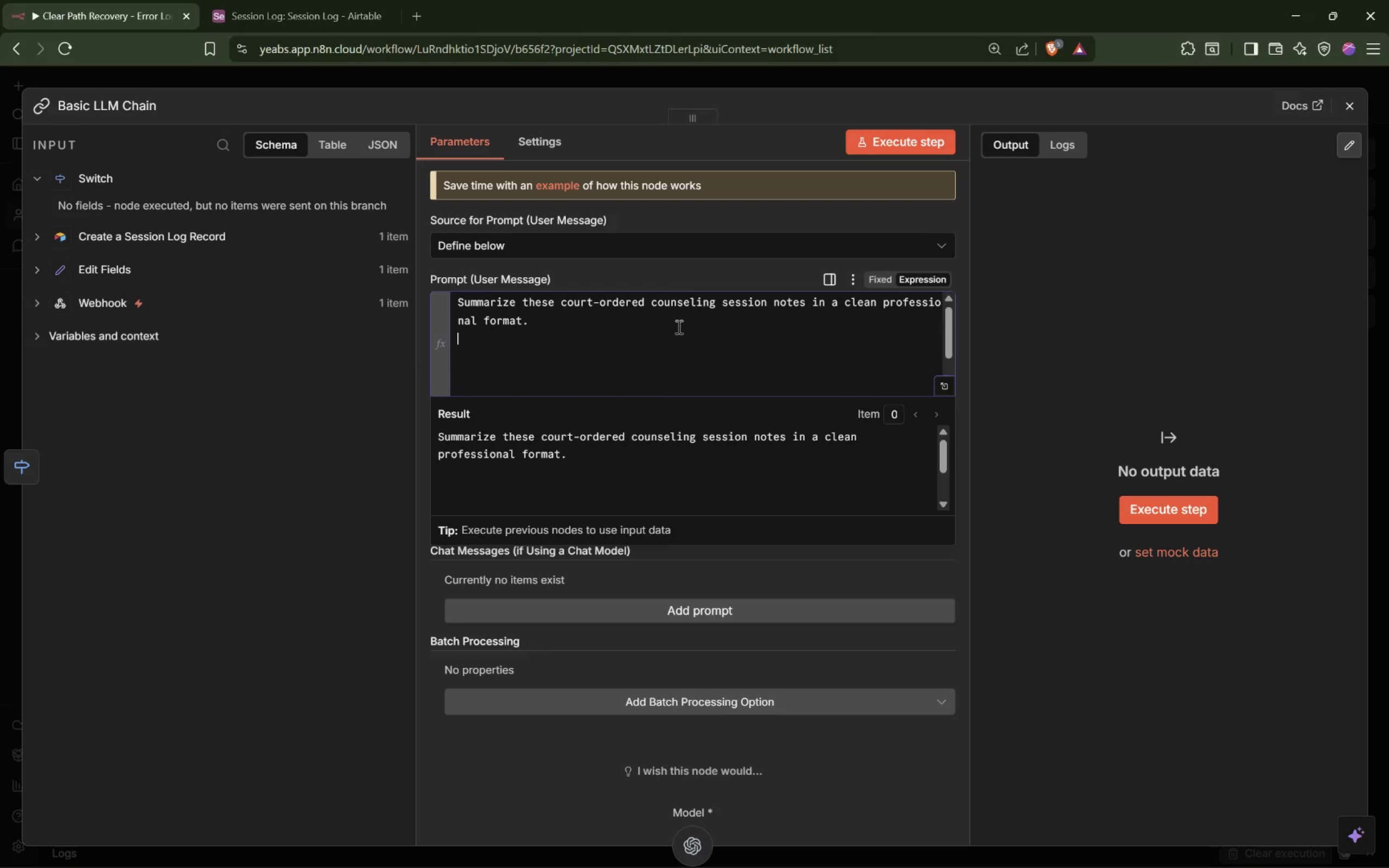 
key(ArrowDown)
 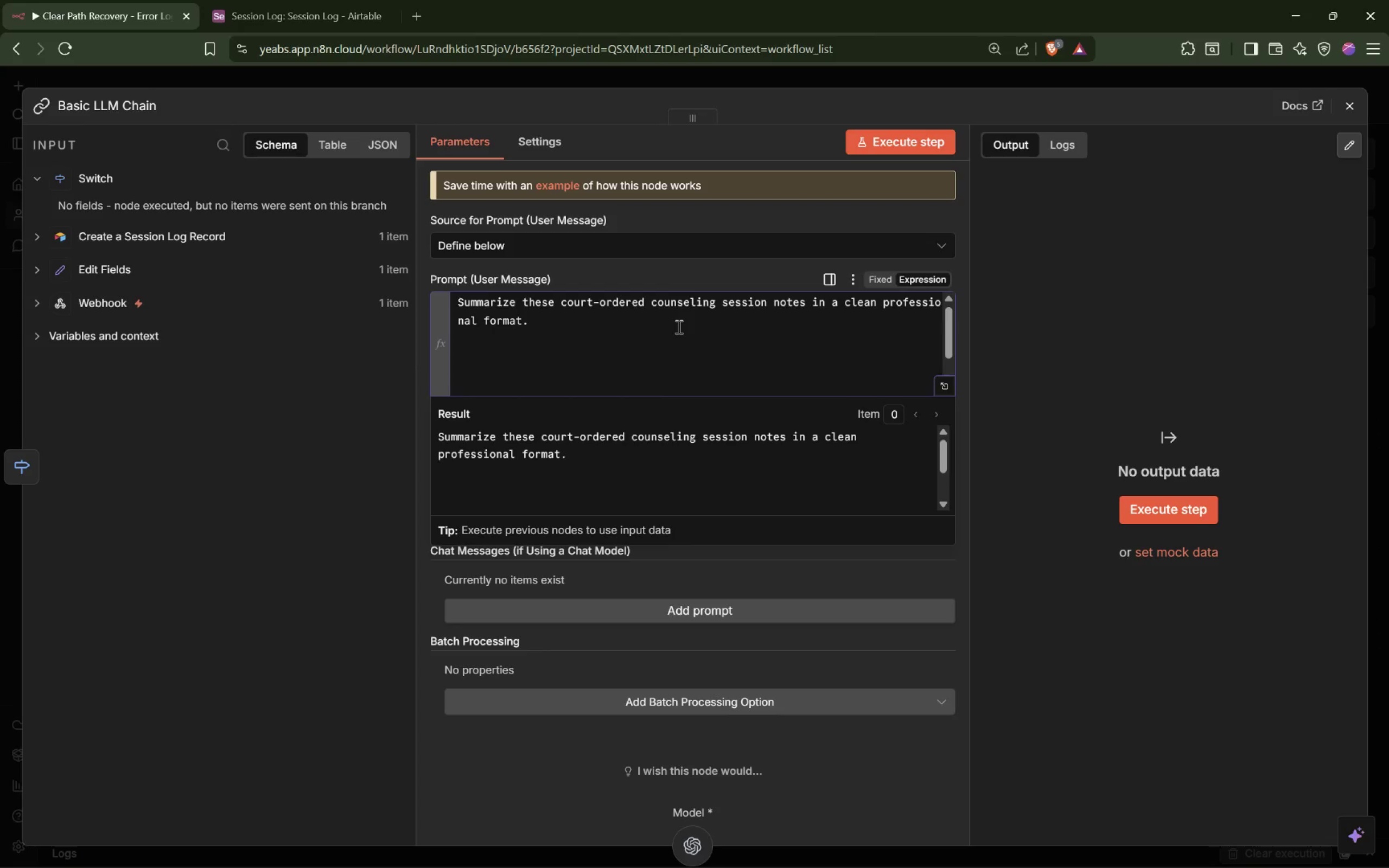 
wait(5.04)
 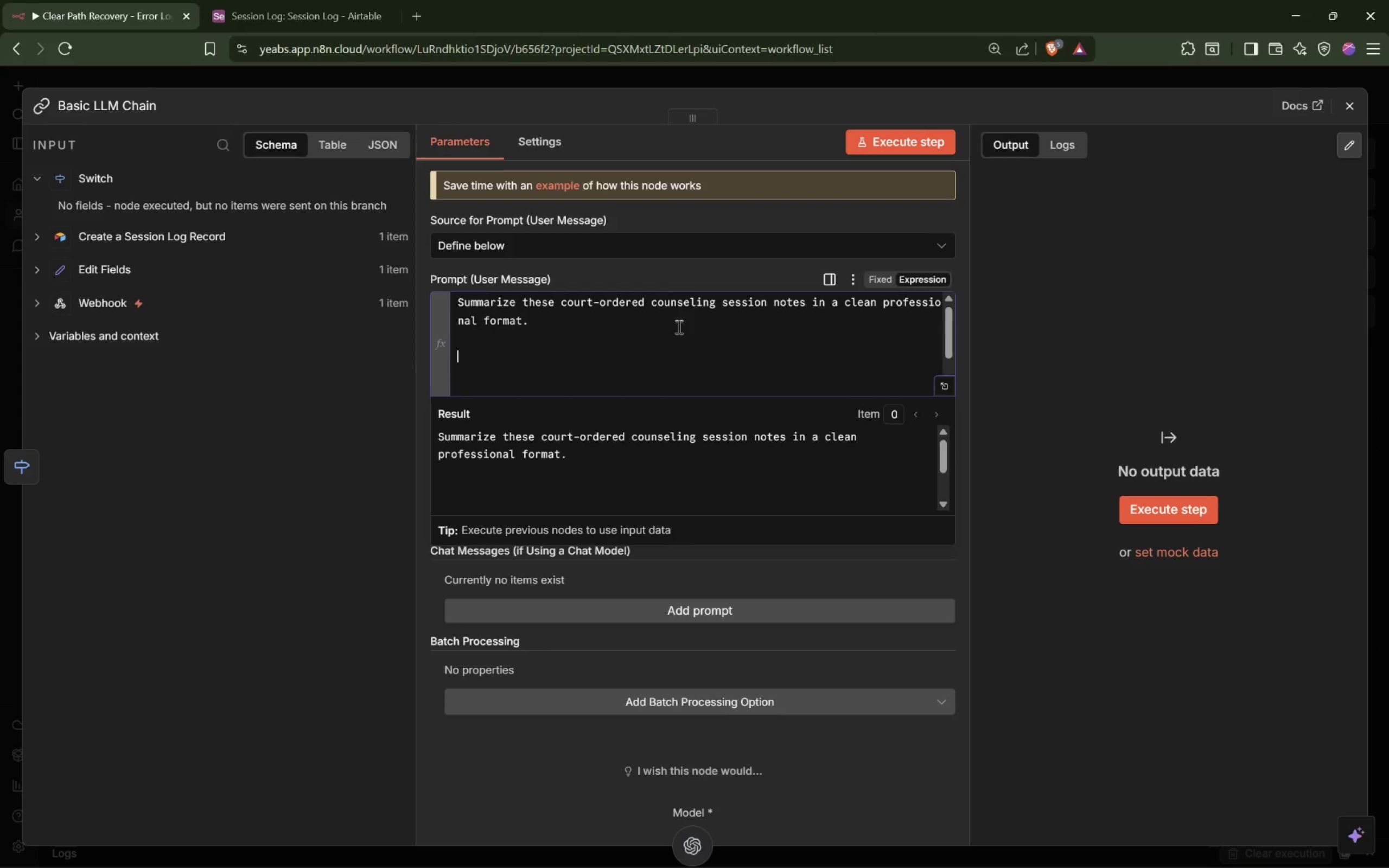 
type(Keep it short and factual.)
 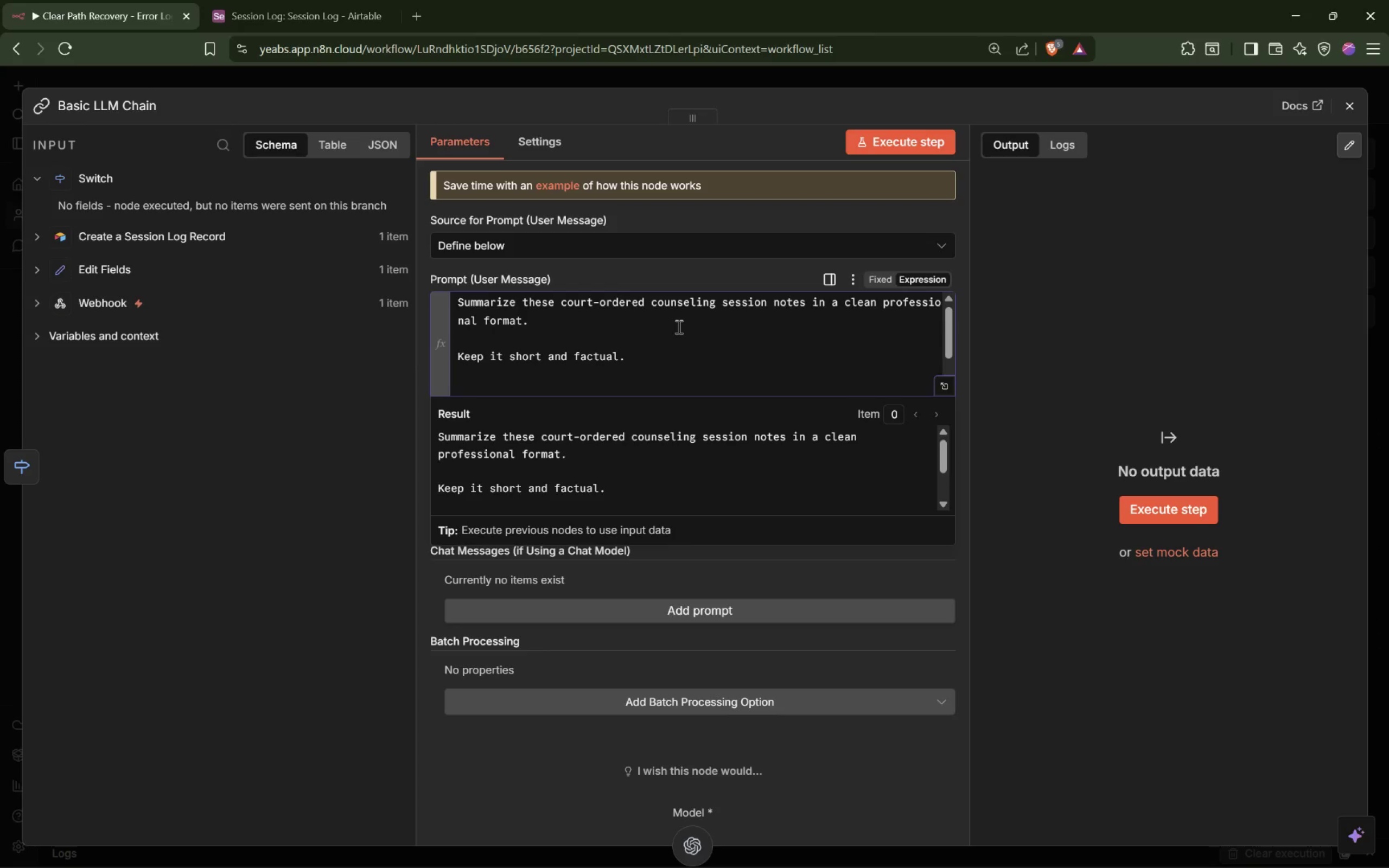 
key(Enter)
 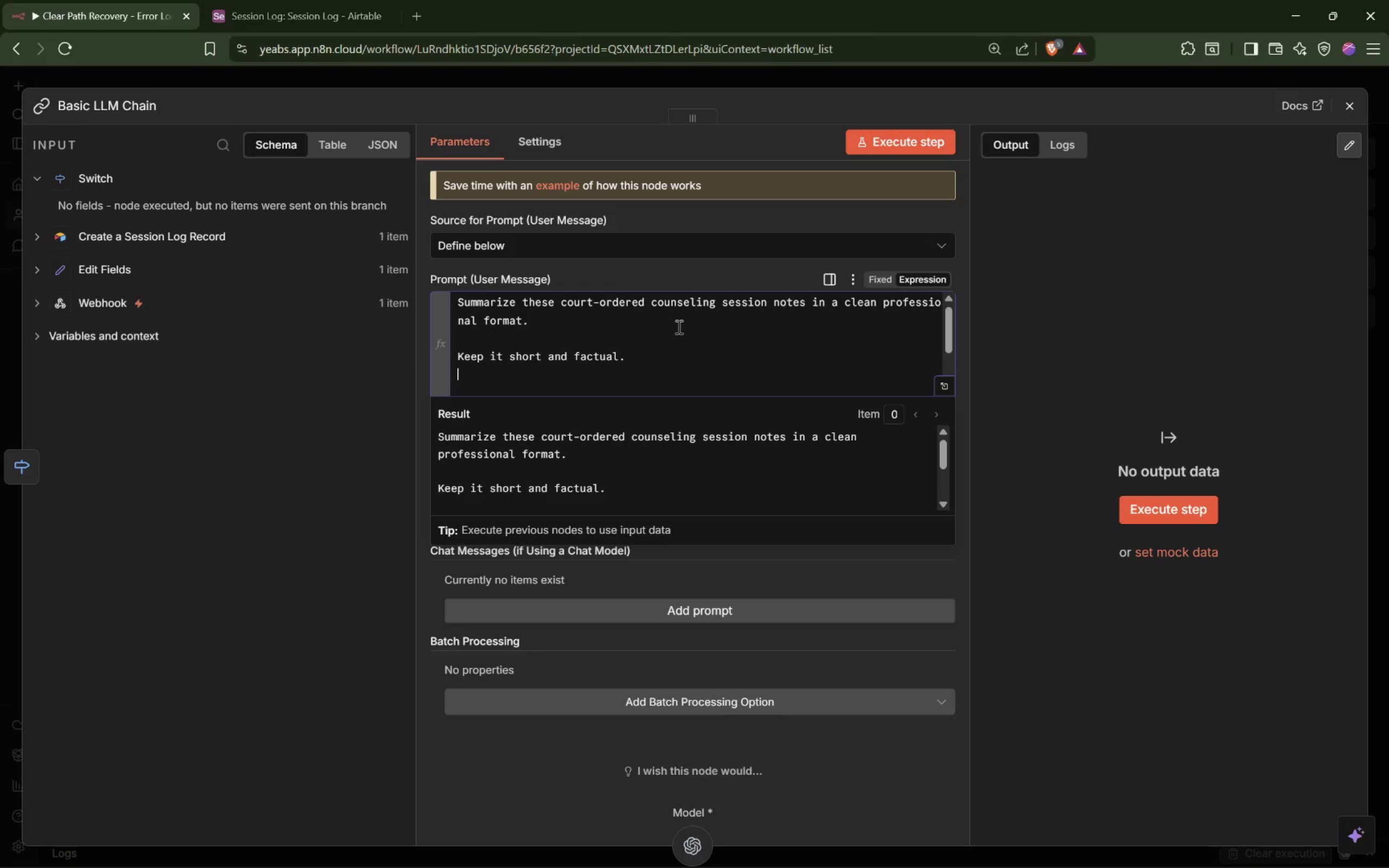 
type(Do not k)
key(Backspace)
type(adda )
key(Backspace)
key(Backspace)
type( advice.)
 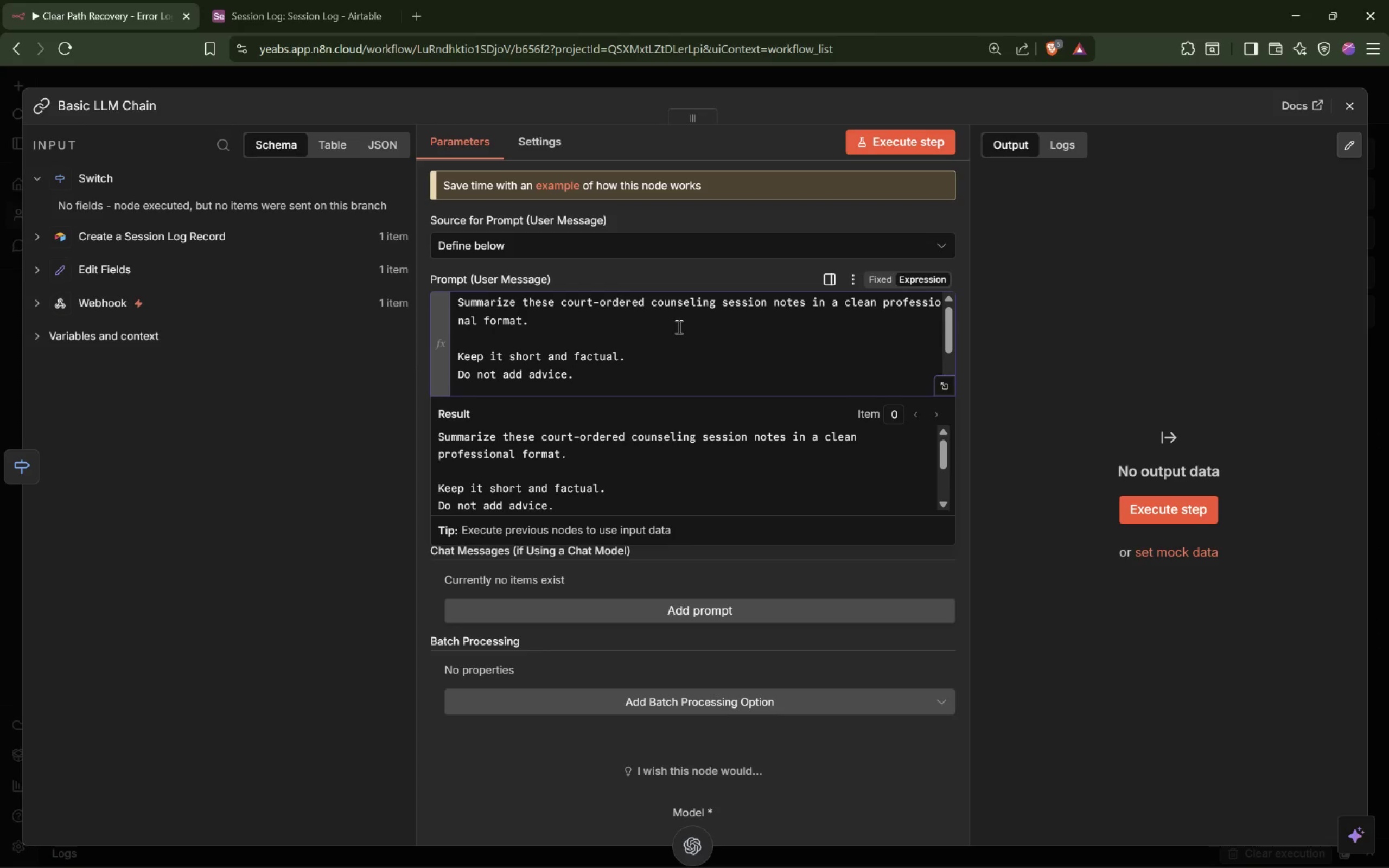 
key(Enter)
 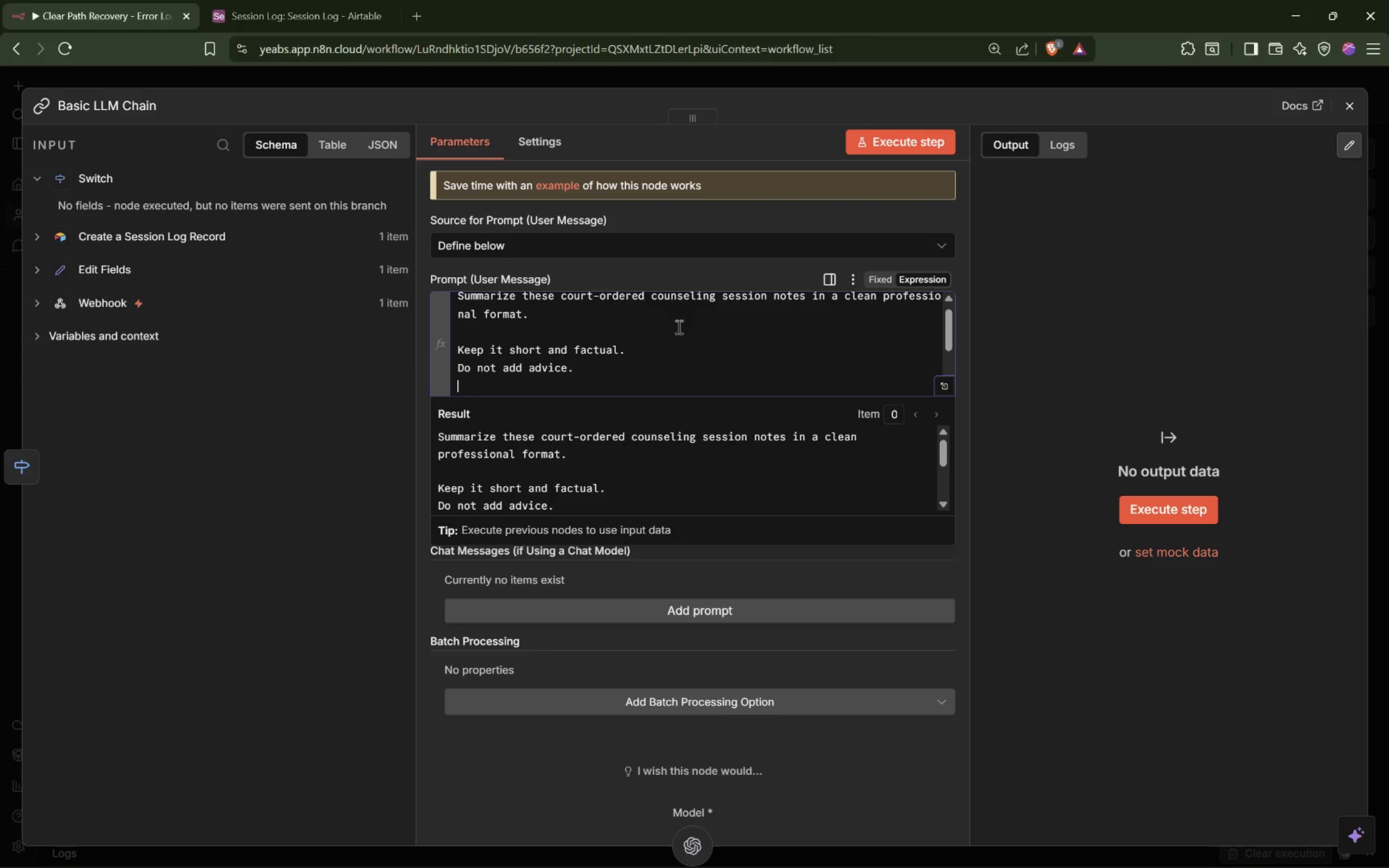 
type(d)
key(Backspace)
type(Do not add extra labels)
 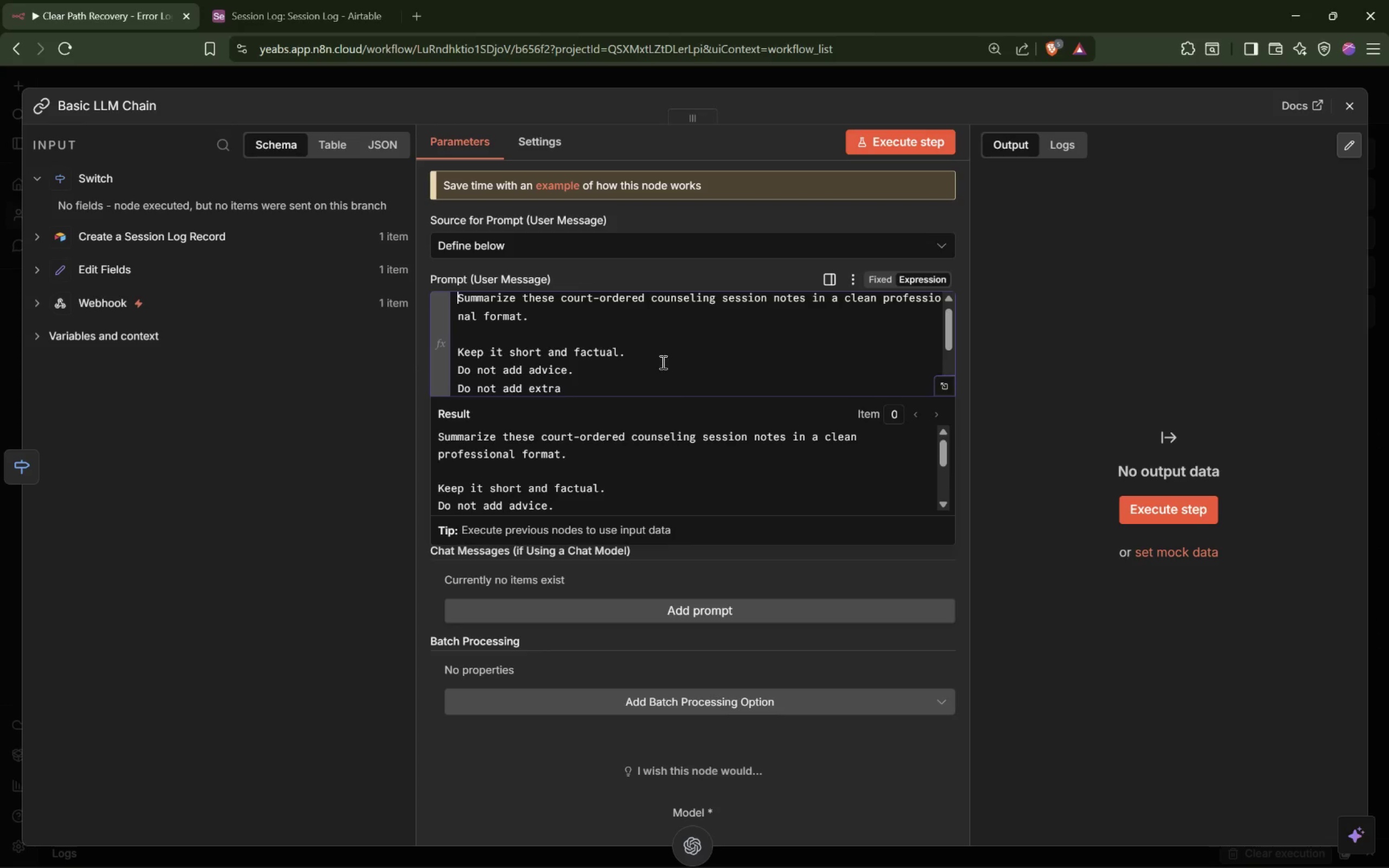 
left_click([647, 391])
 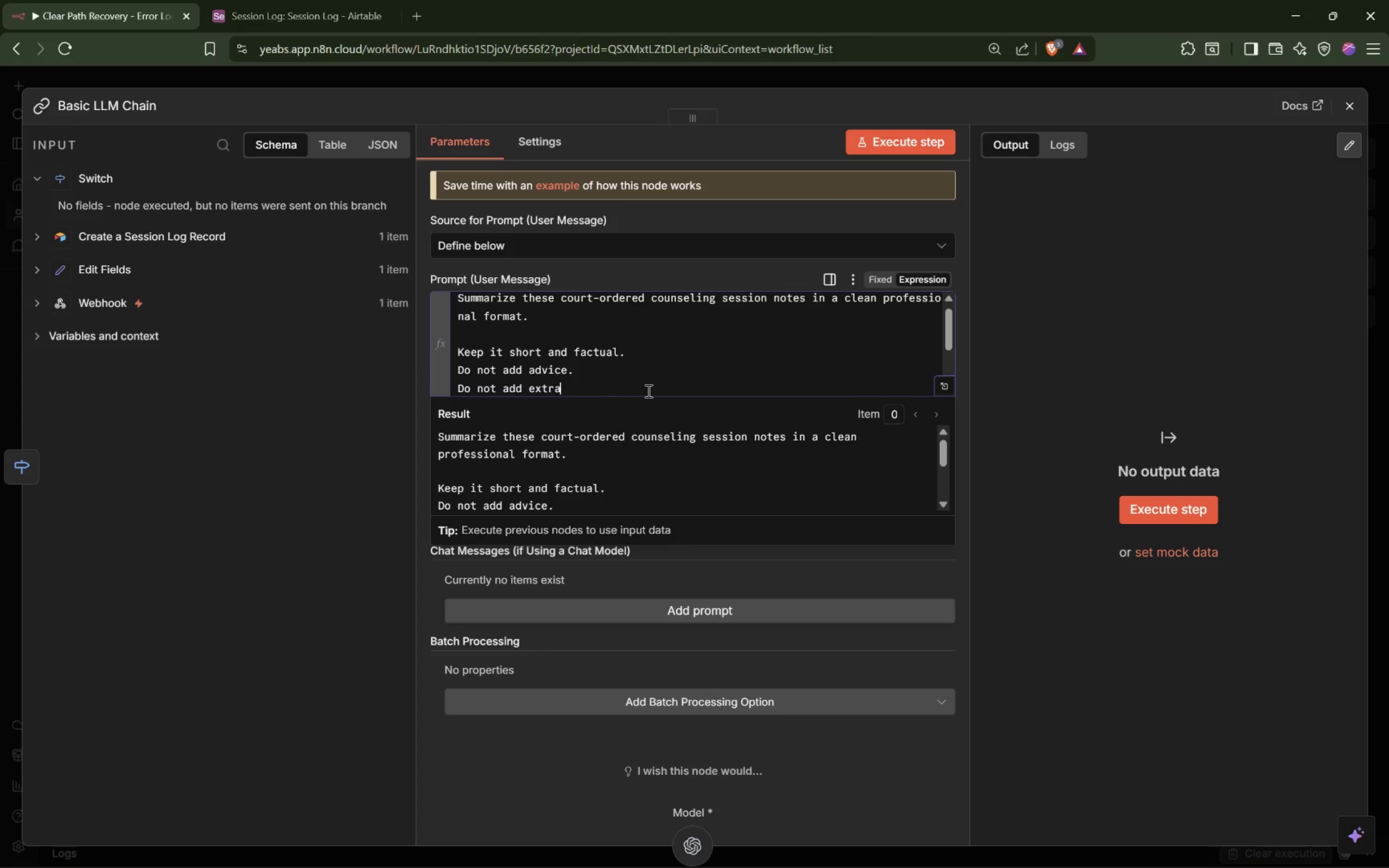 
type( labels beyond the summary.)
 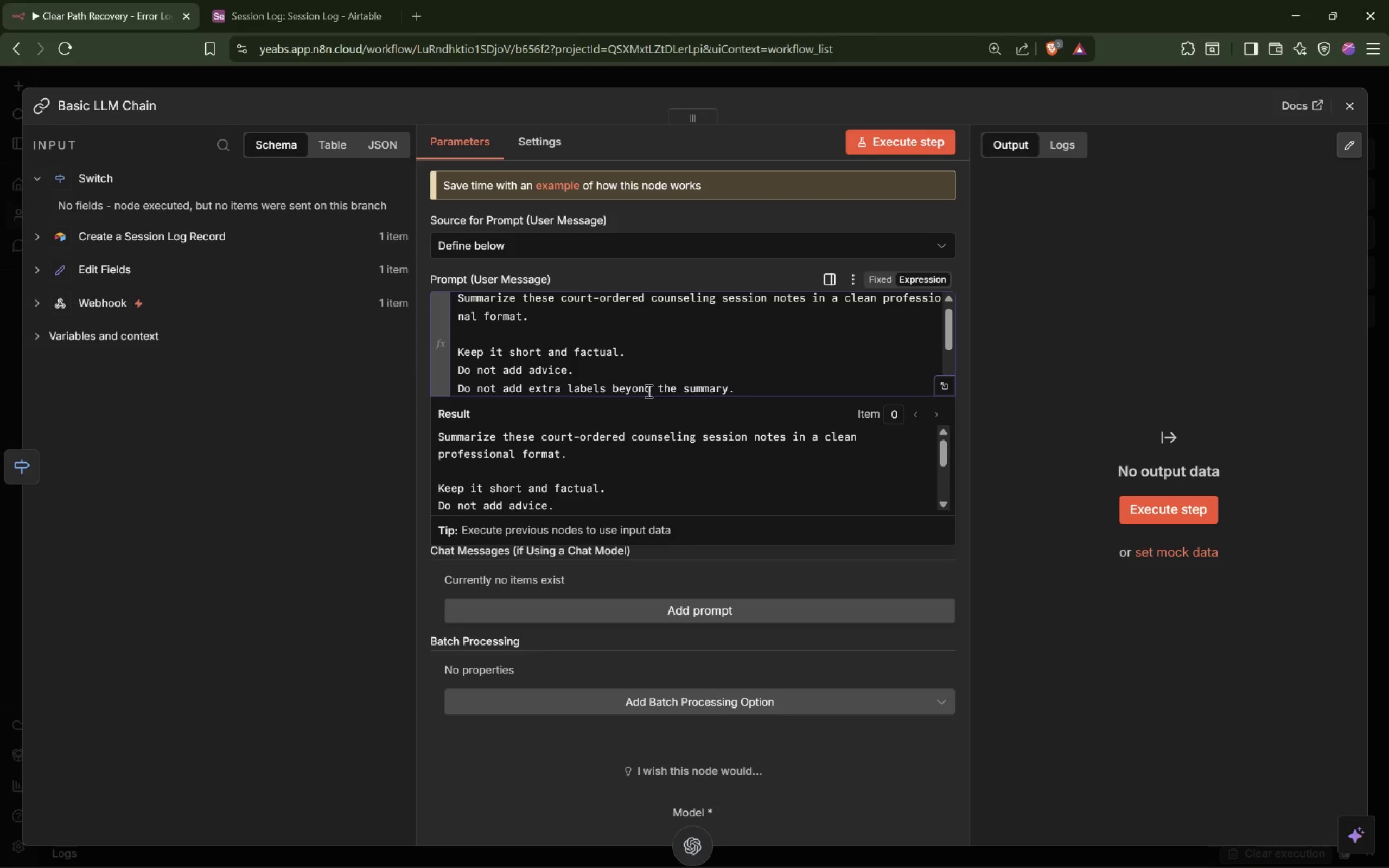 
key(Enter)
 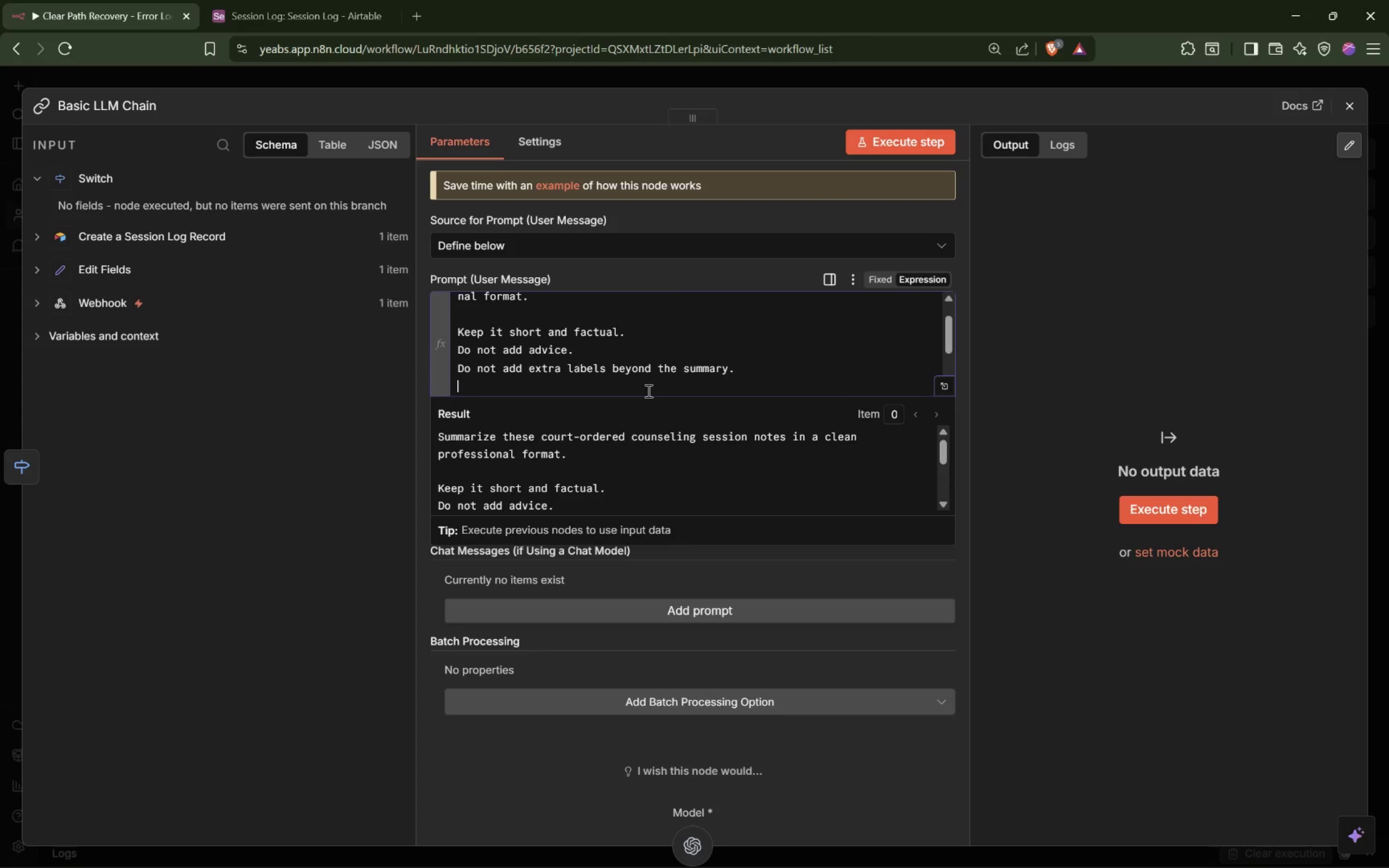 
key(Enter)
 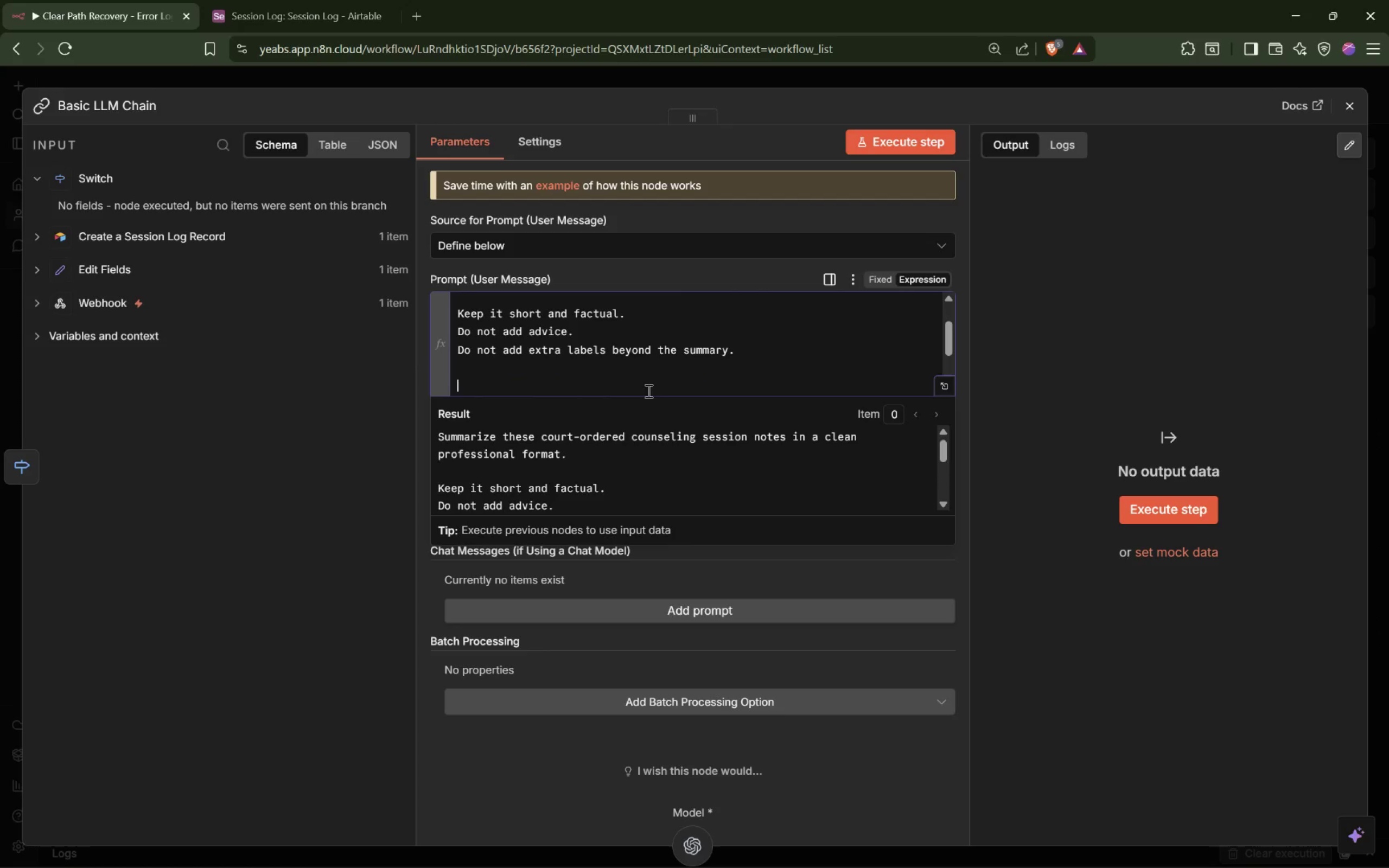 
type(Counselor Name: {{)
key(Tab)
type(.counselor_nae)
key(Backspace)
type(me[End])
 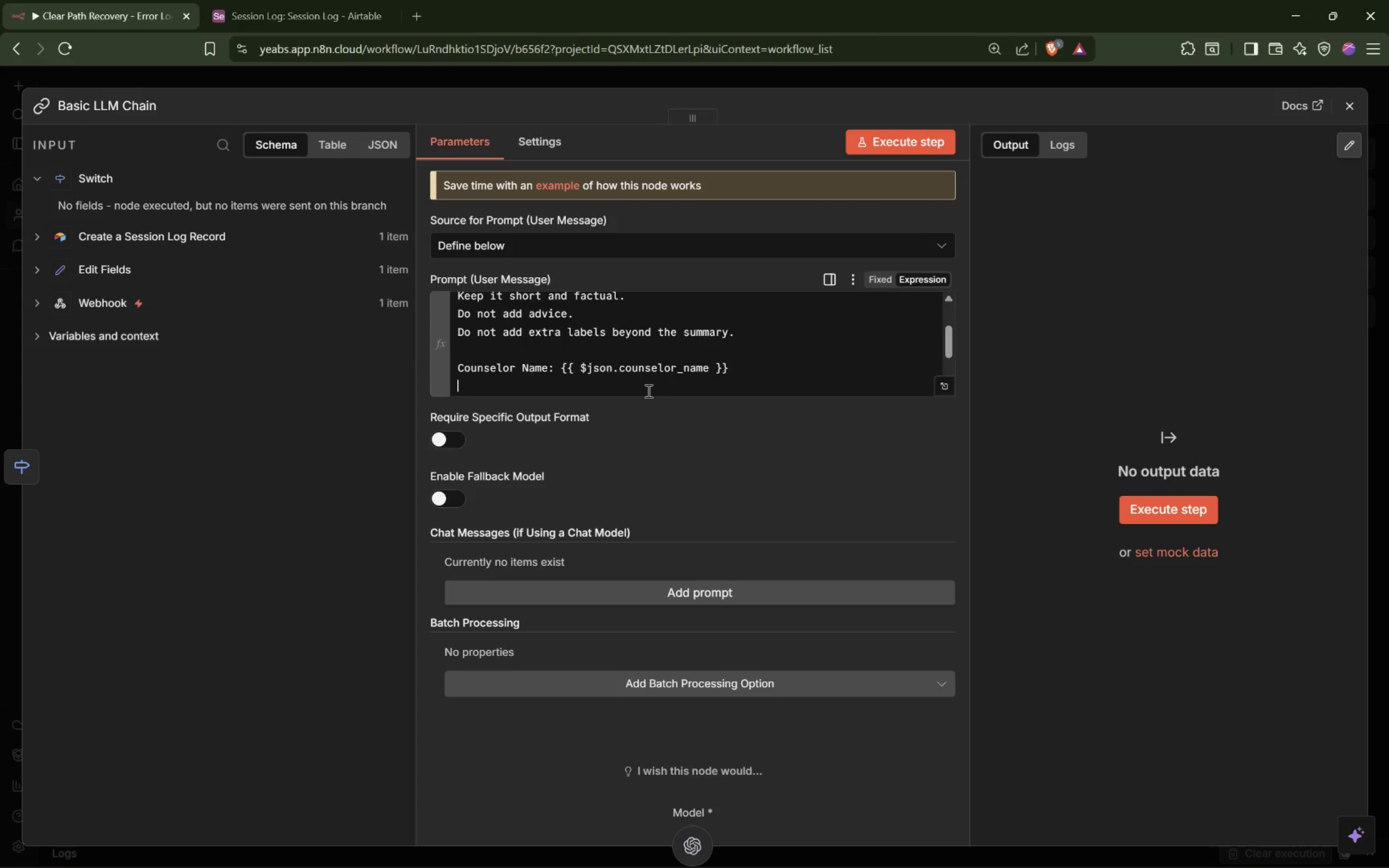 
 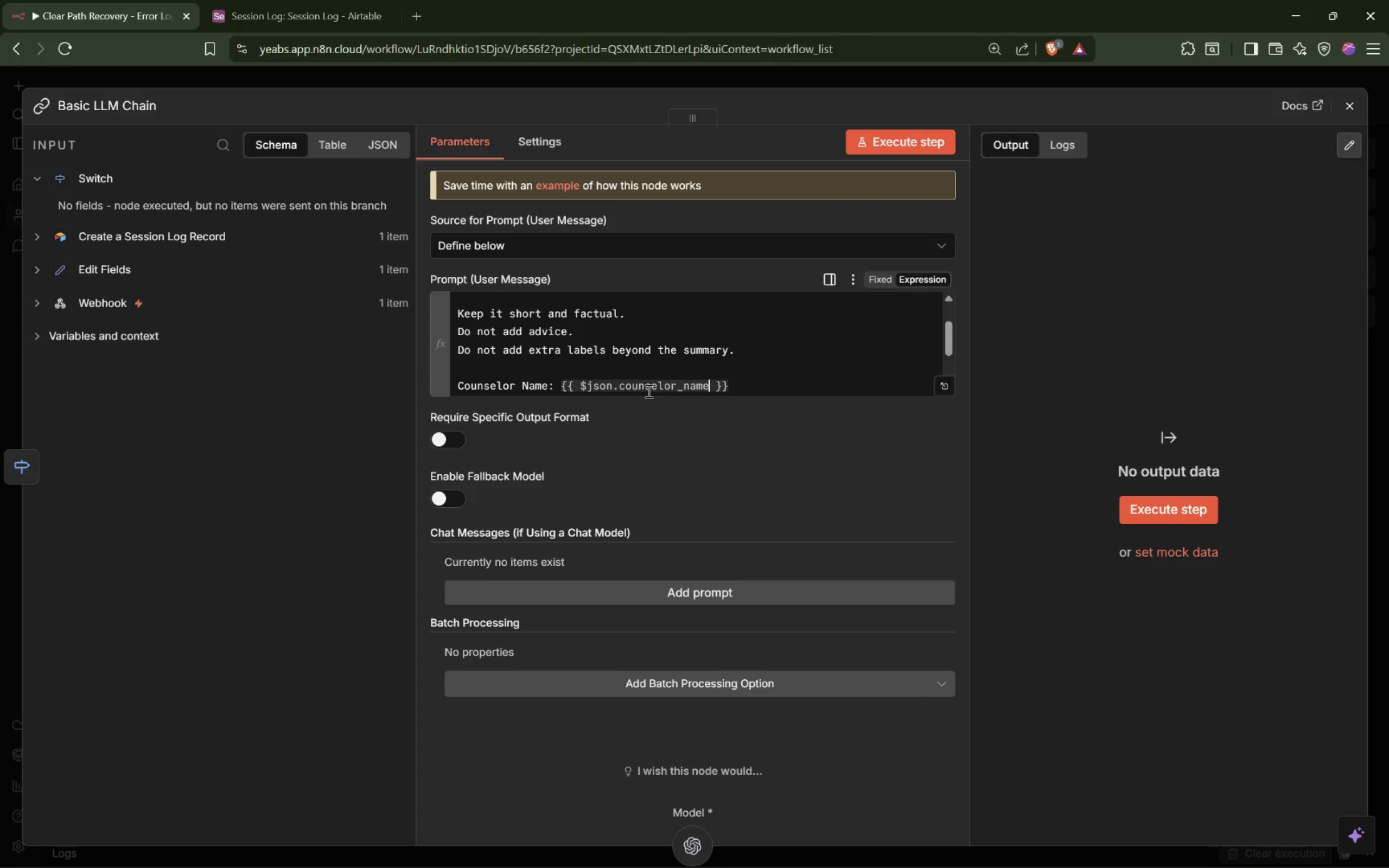 
key(Enter)
 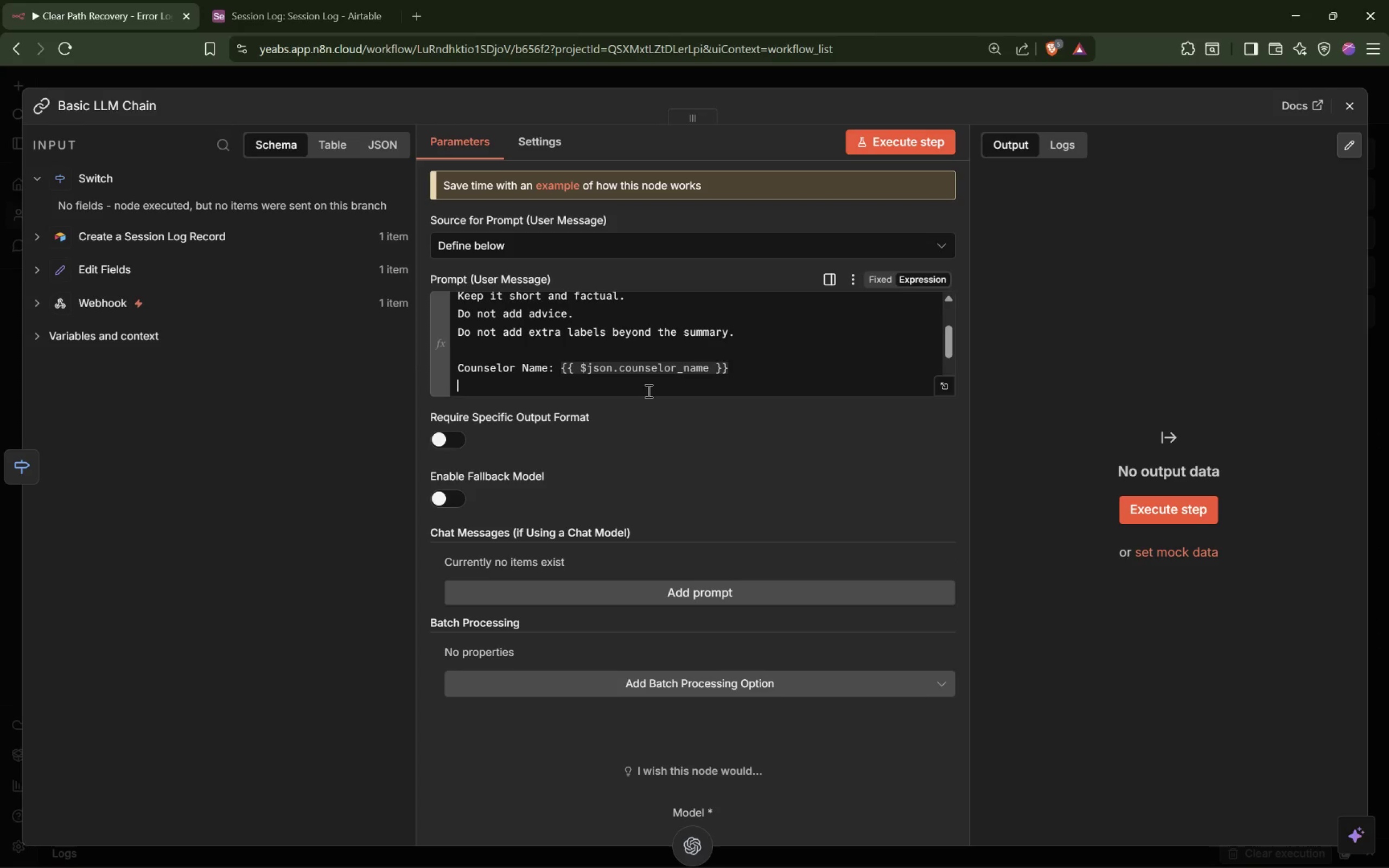 
type(Patient ID: {{$json.patient_id[End])
 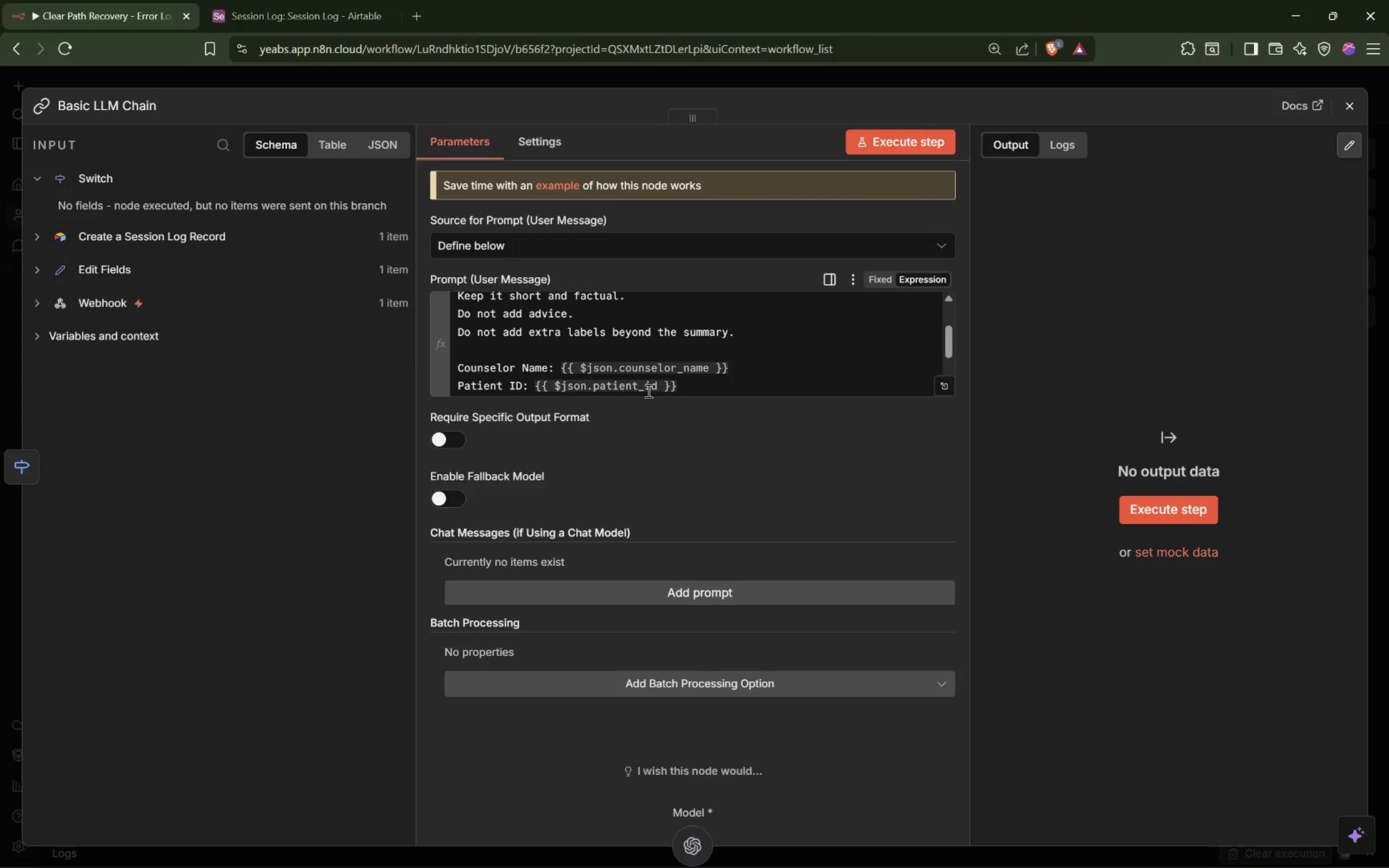 
key(Enter)
 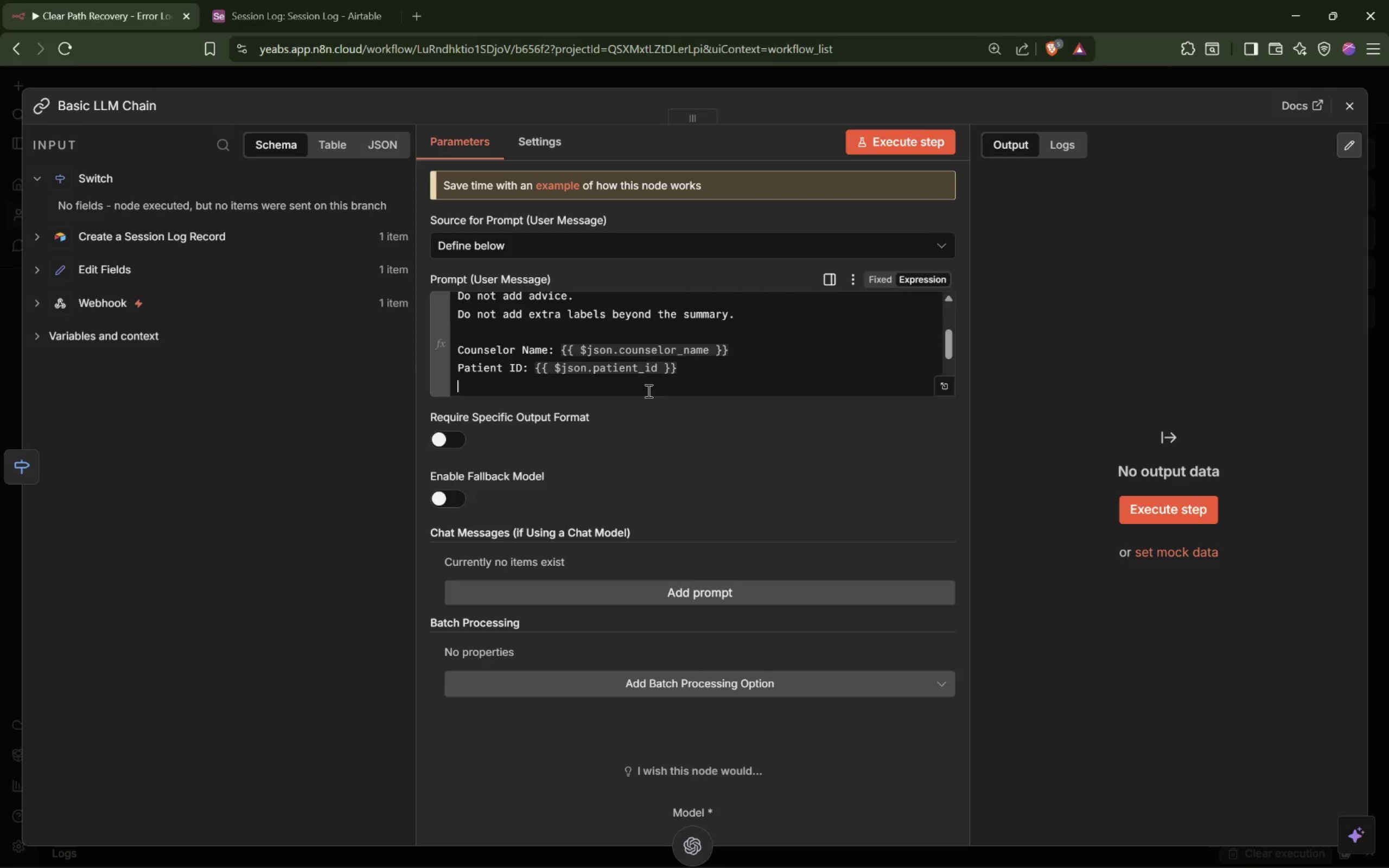 
type(Session Date: {{)
 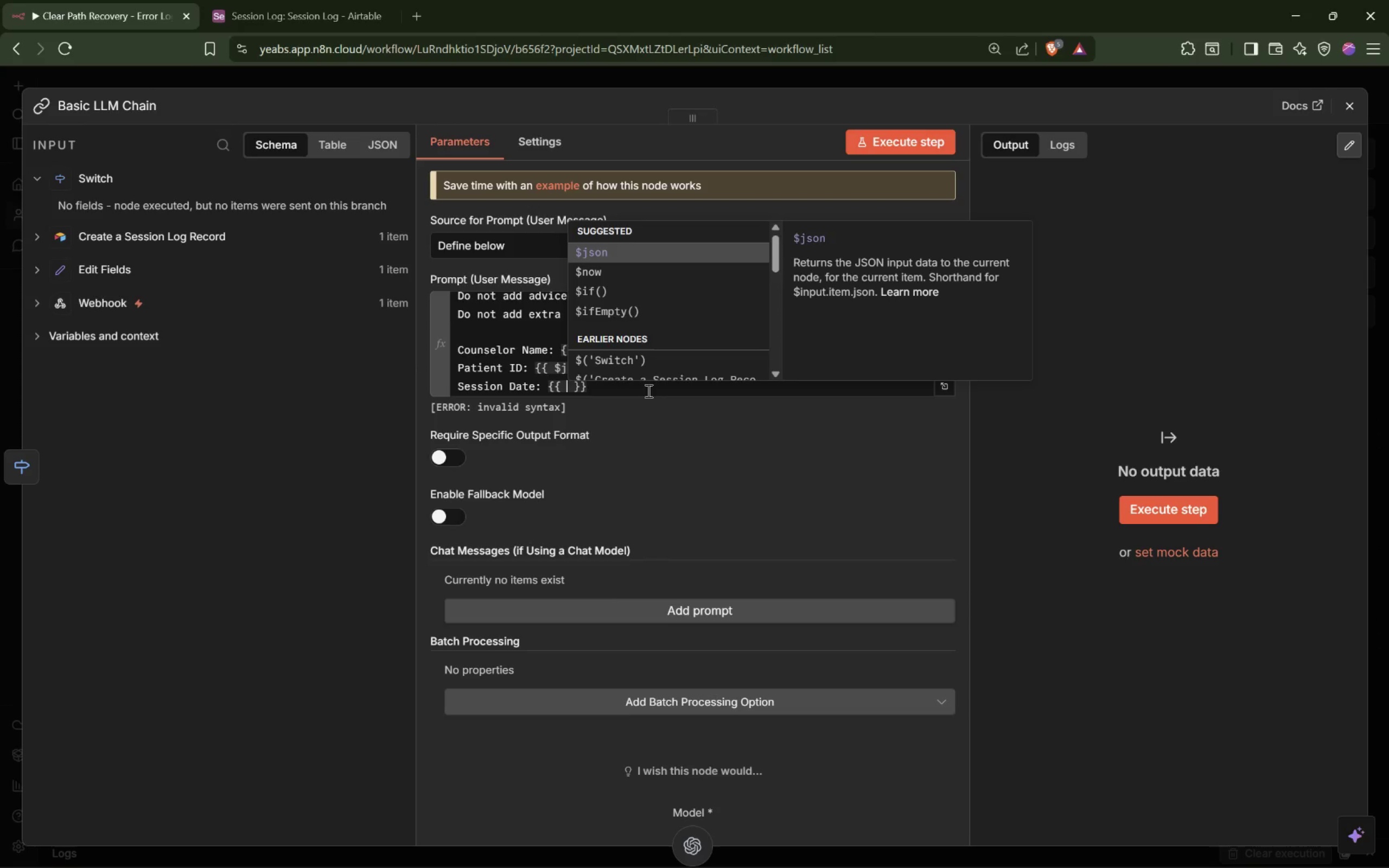 
type($json.case_type)
 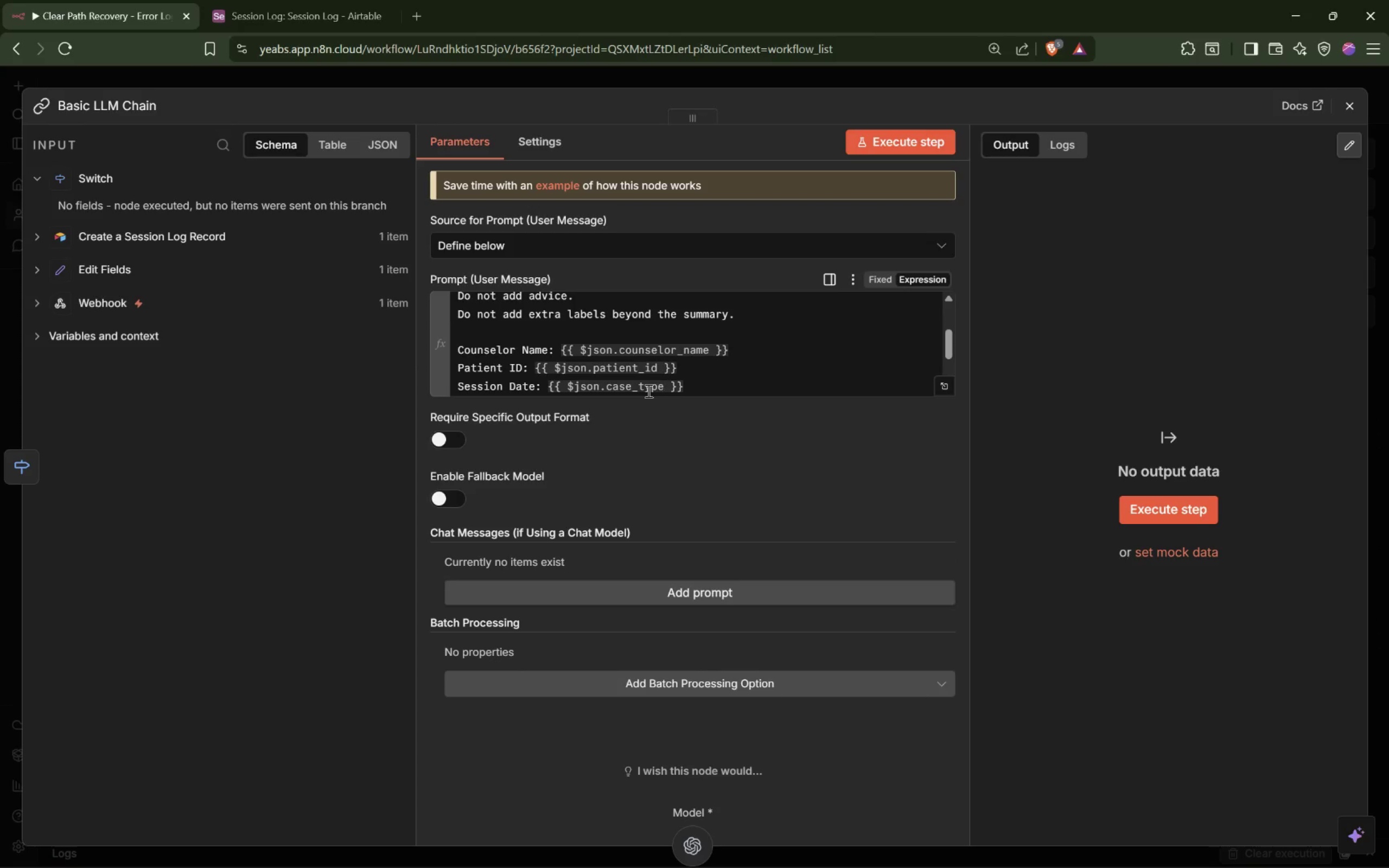 
wait(8.94)
 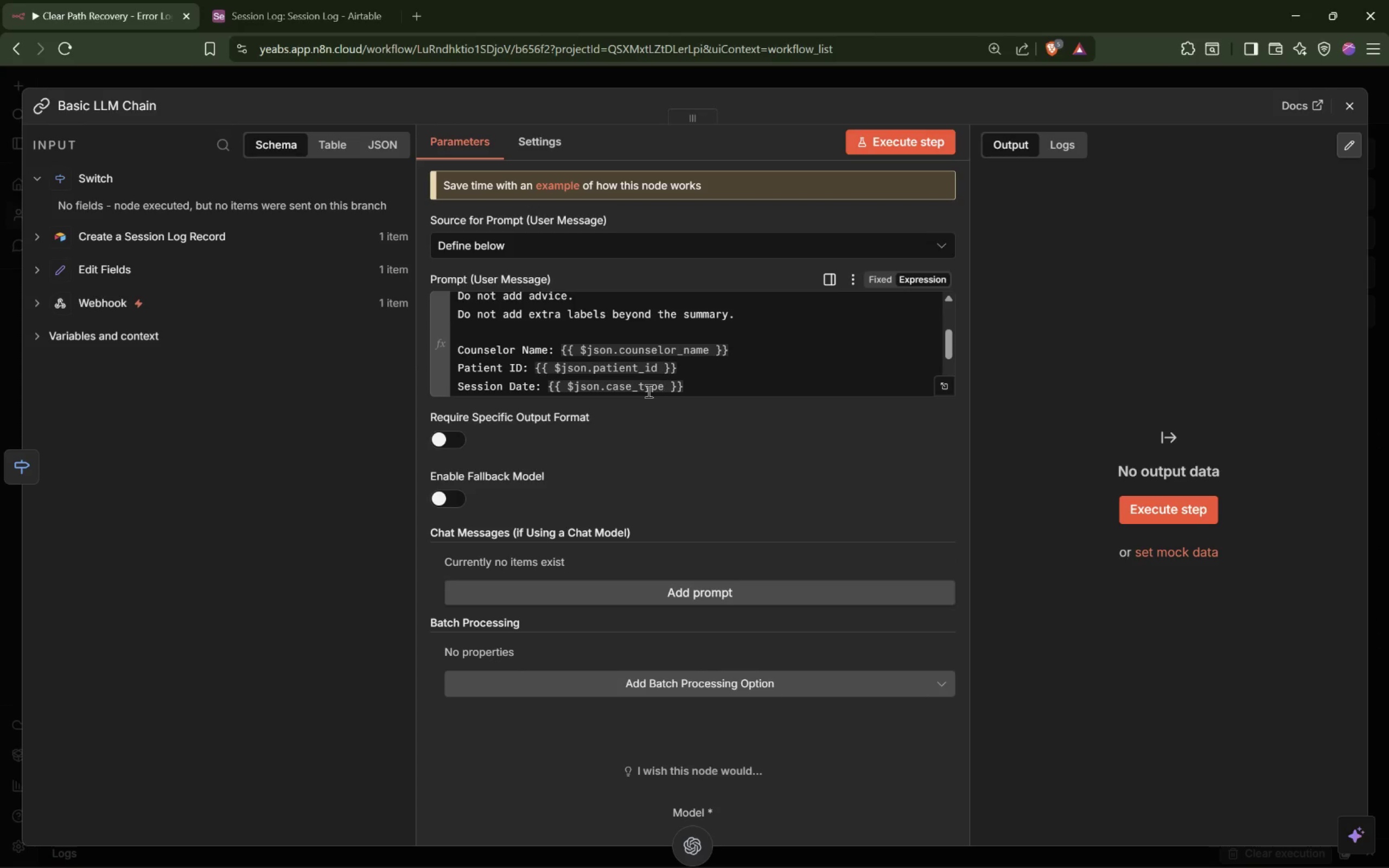 
key(End)
 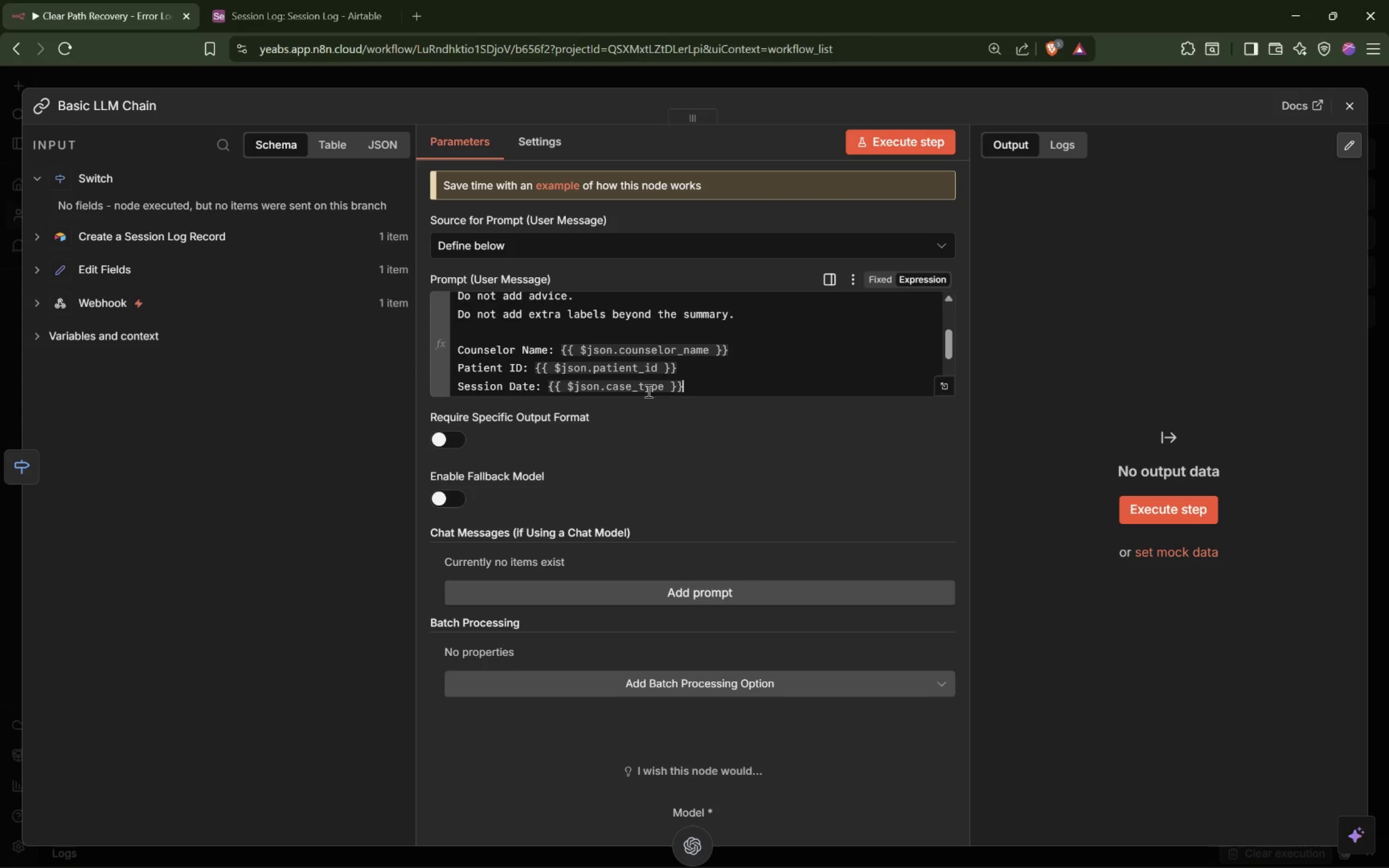 
key(Enter)
 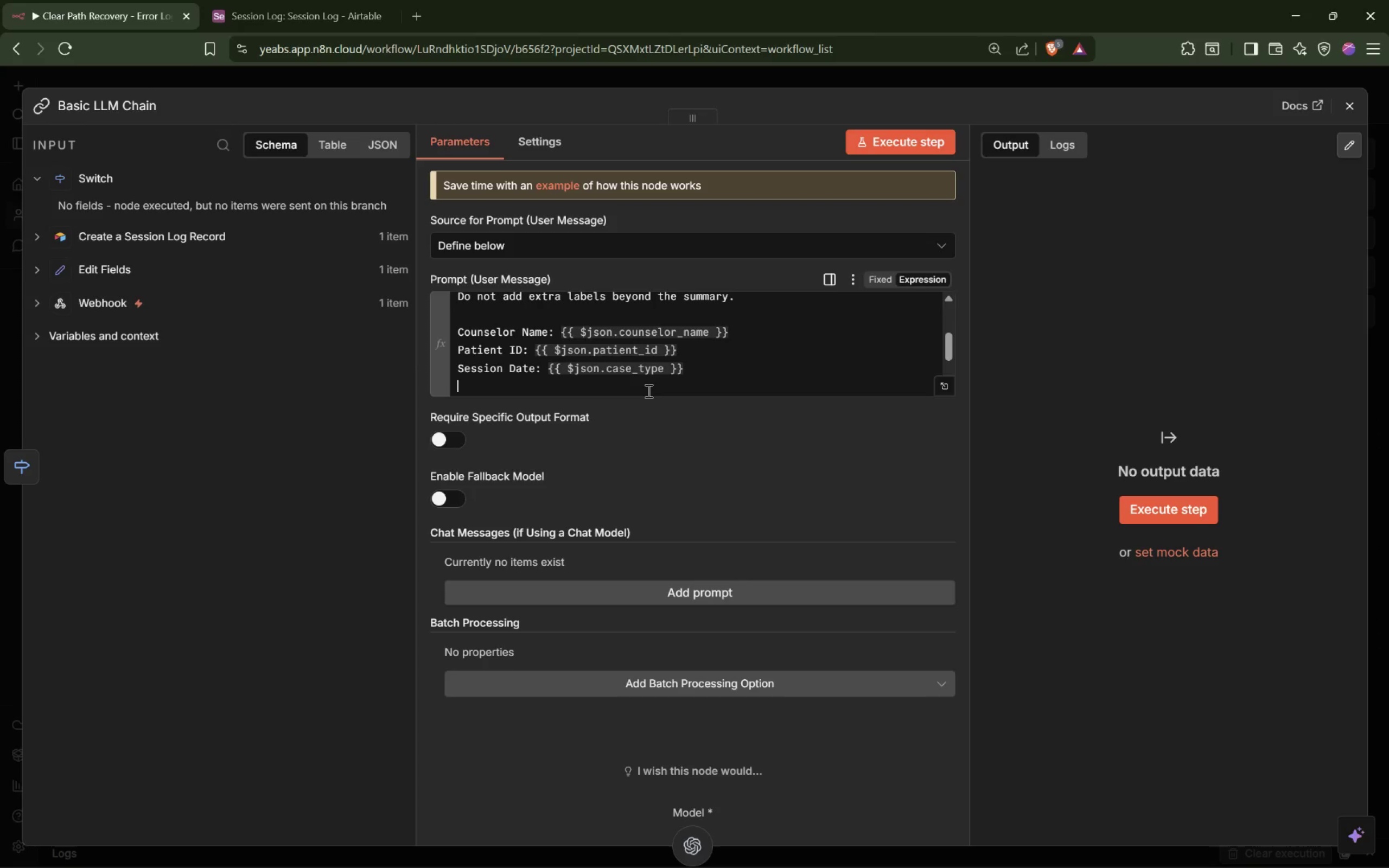 
type(Case Type: {{$j)
 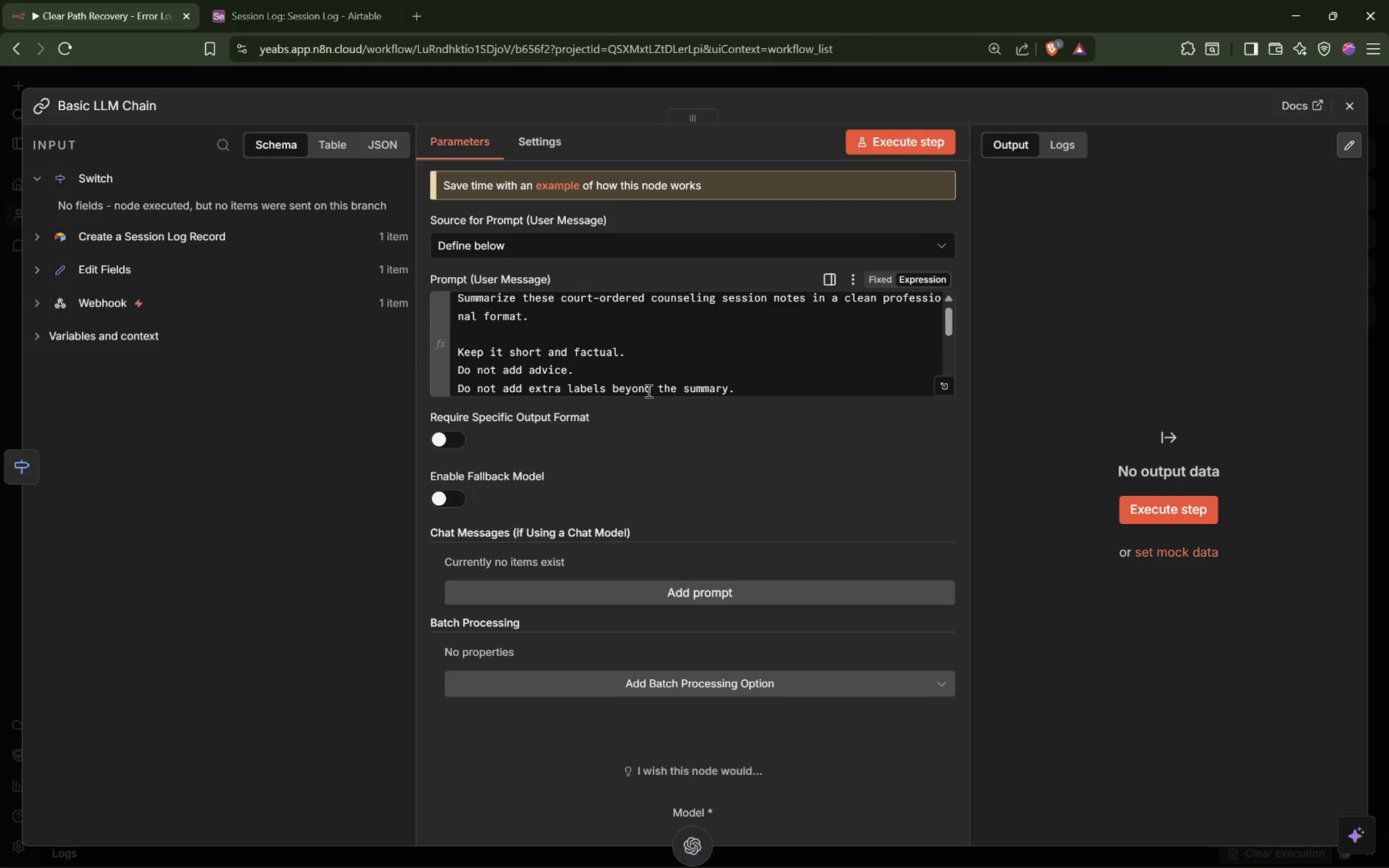 
left_click([544, 304])
 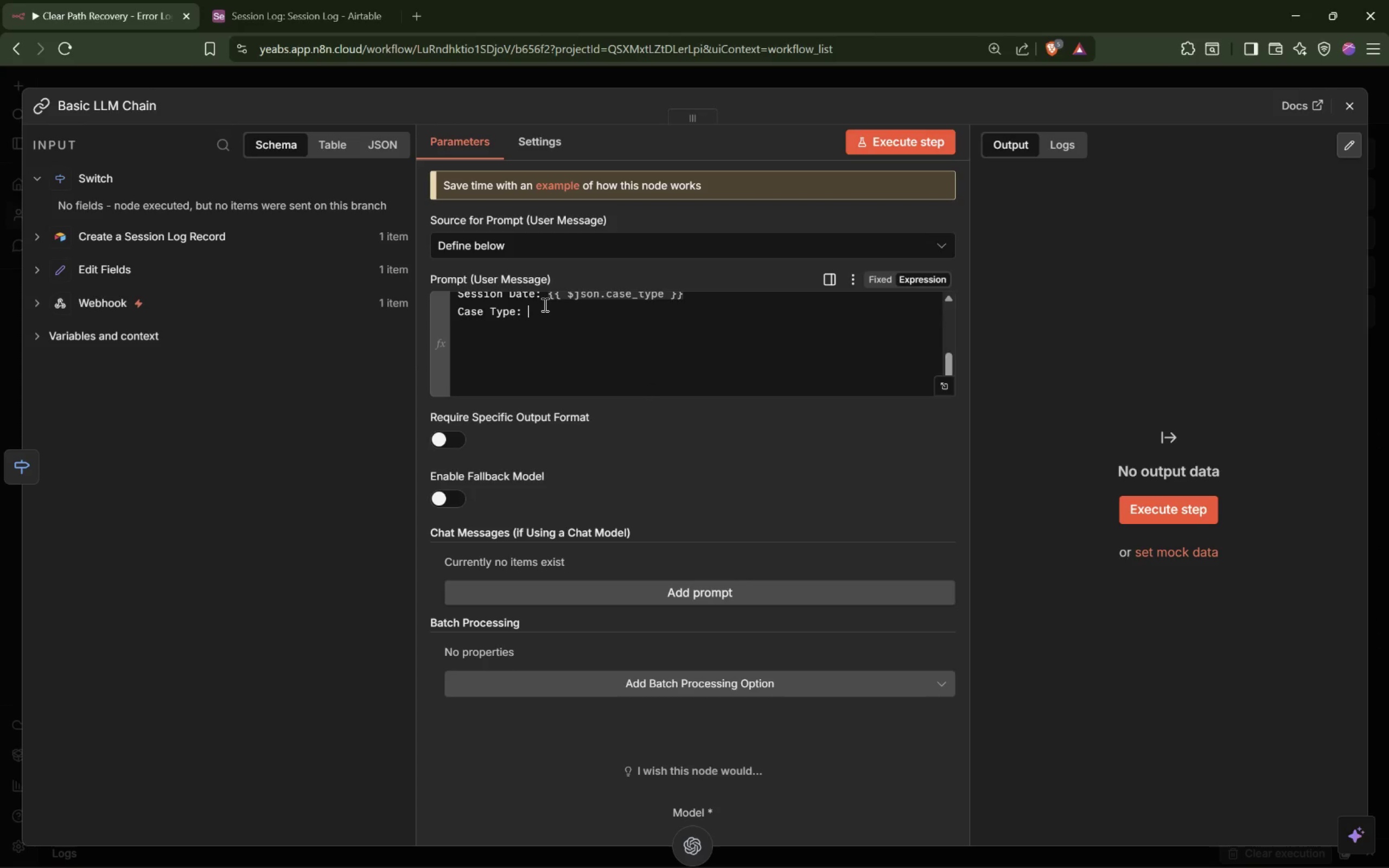 
type({{$json.case_type[End])
 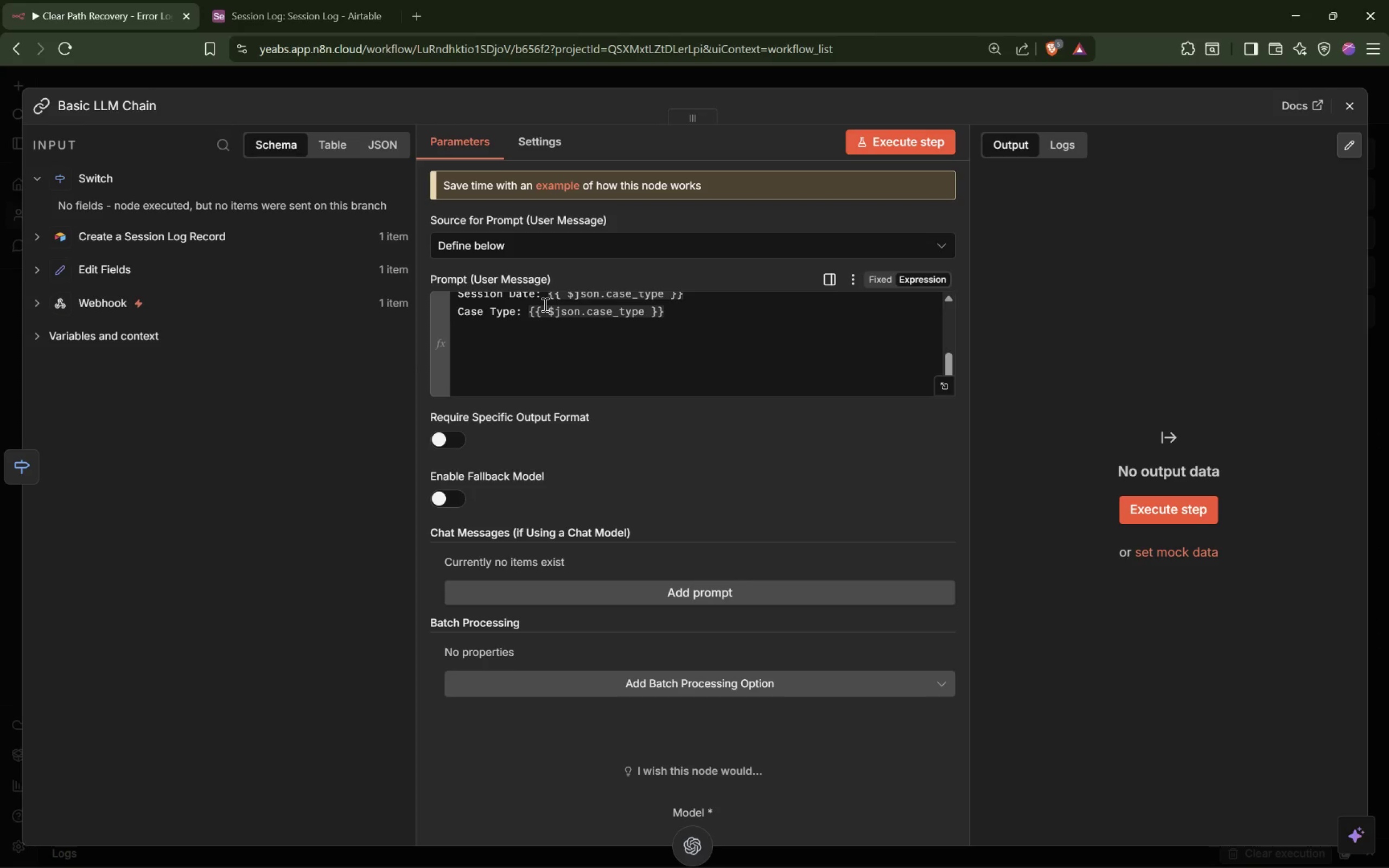 
key(Enter)
 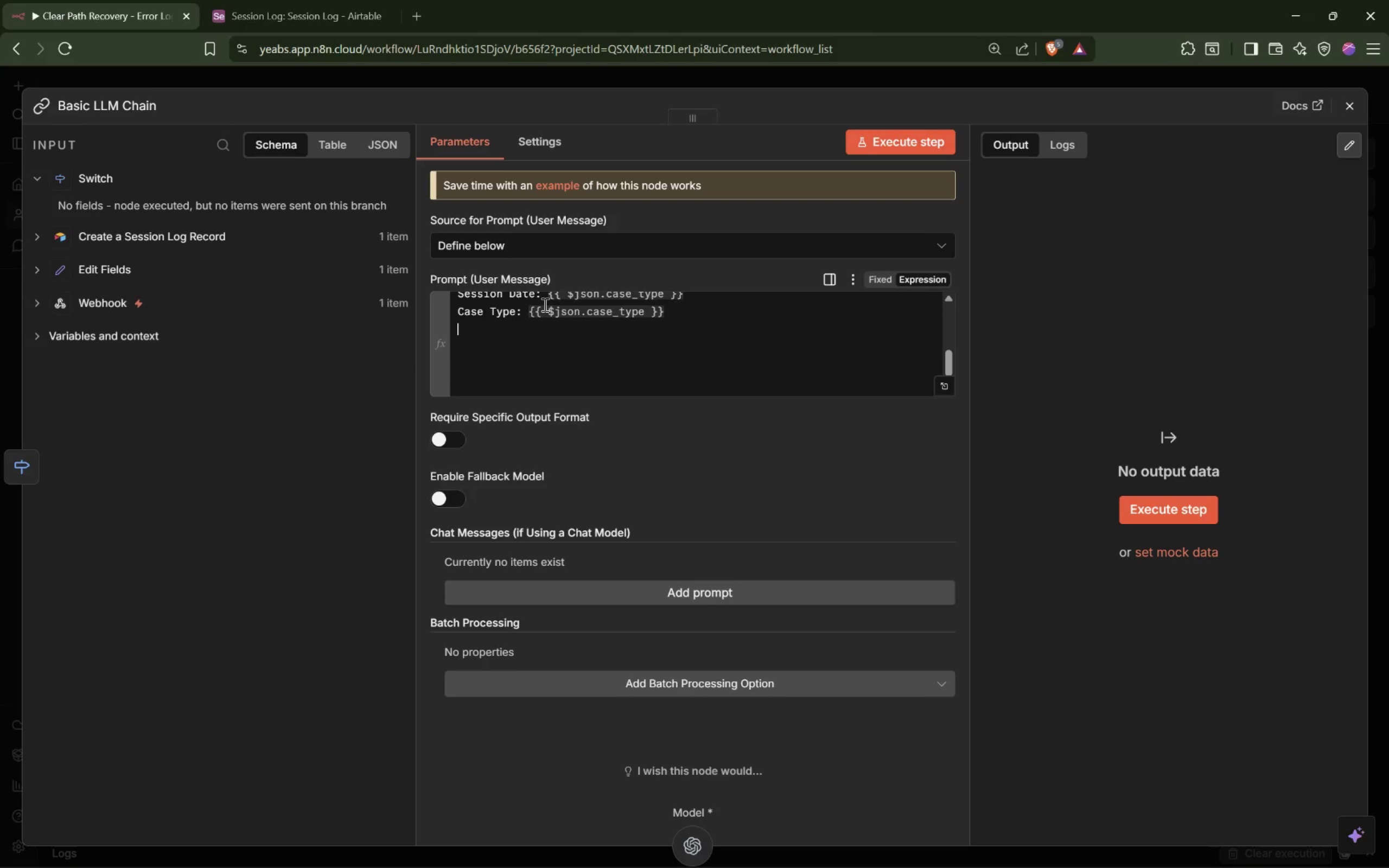 
wait(14.55)
 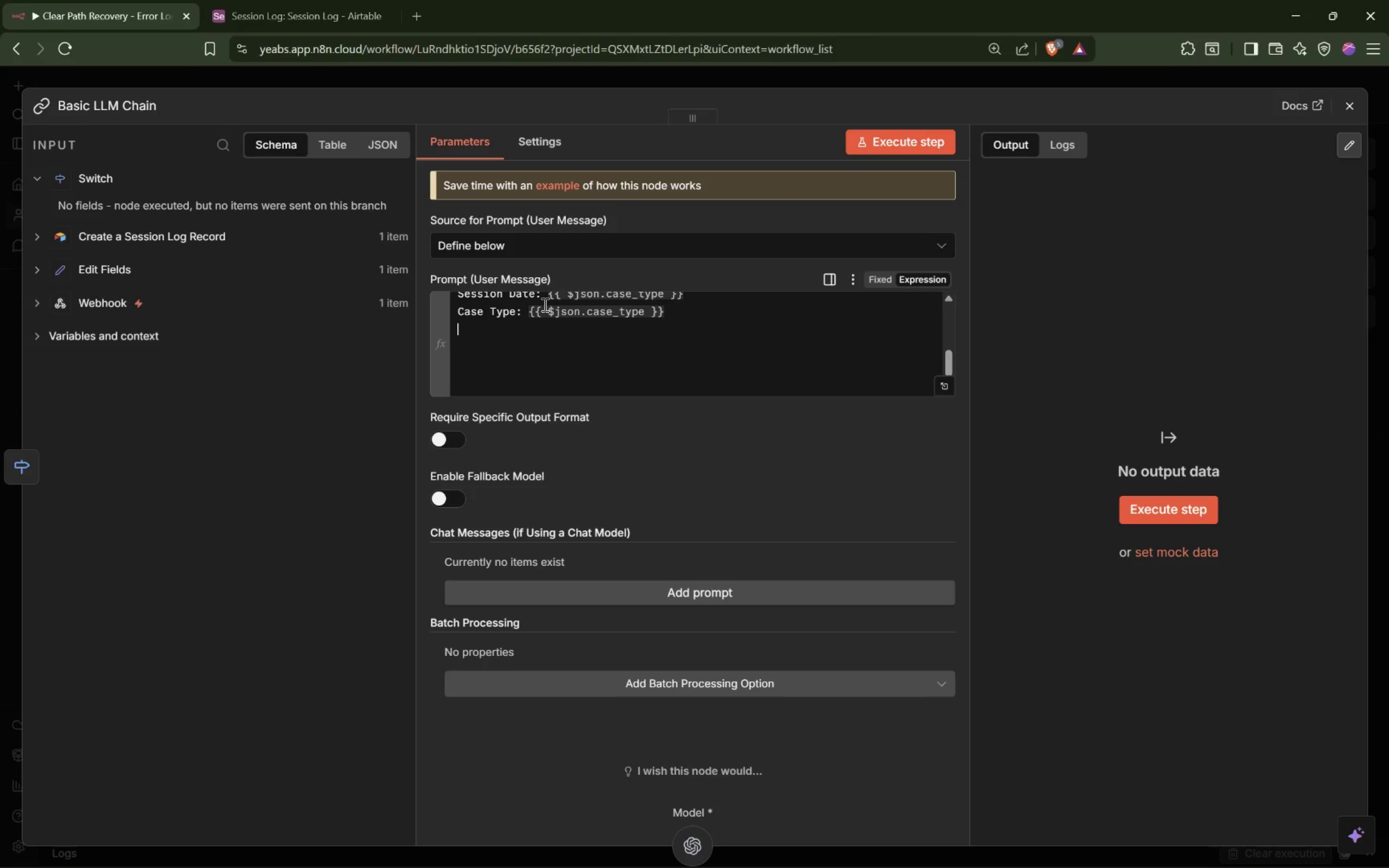 
type(Session Notes: {{)
 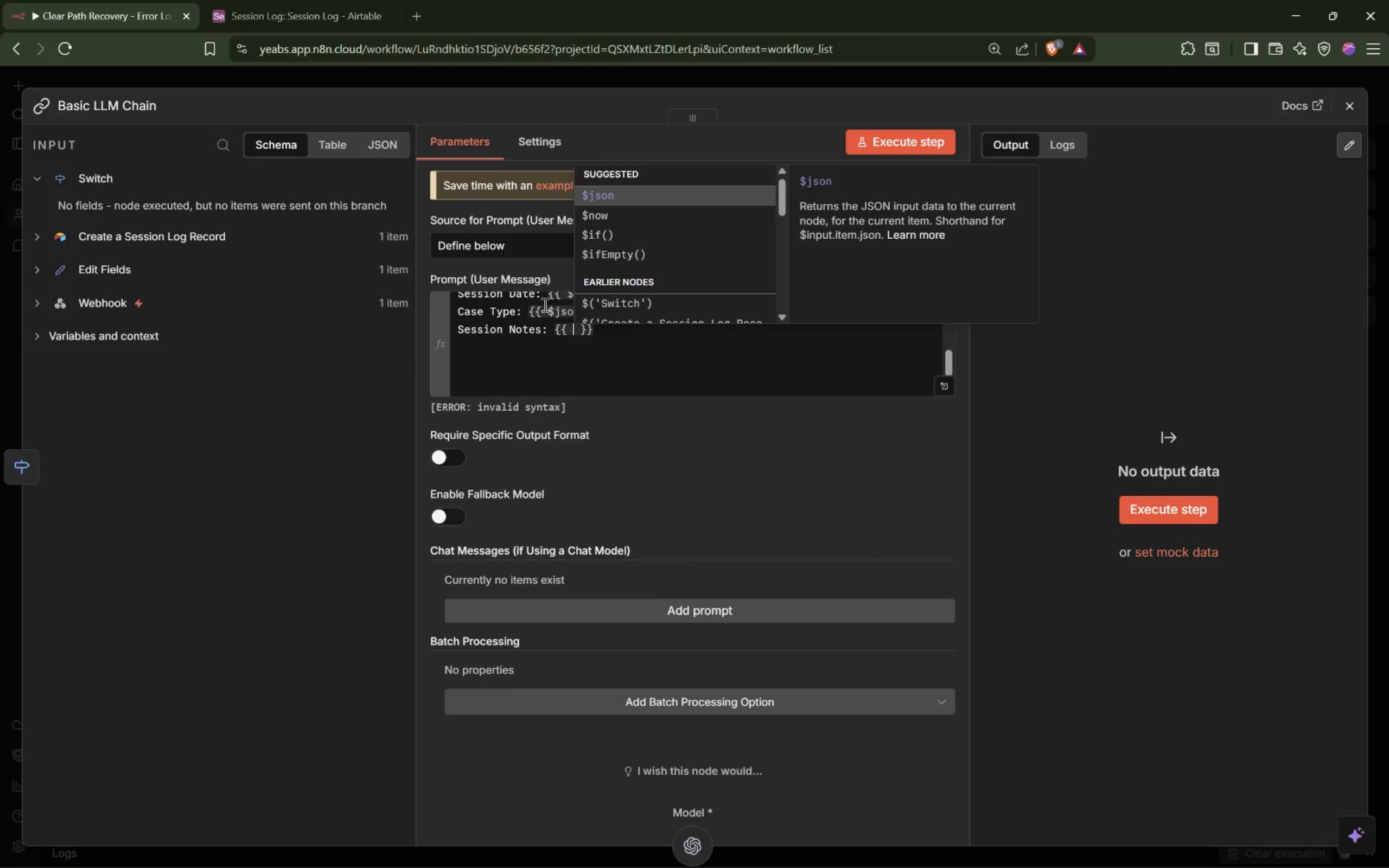 
key(Enter)
 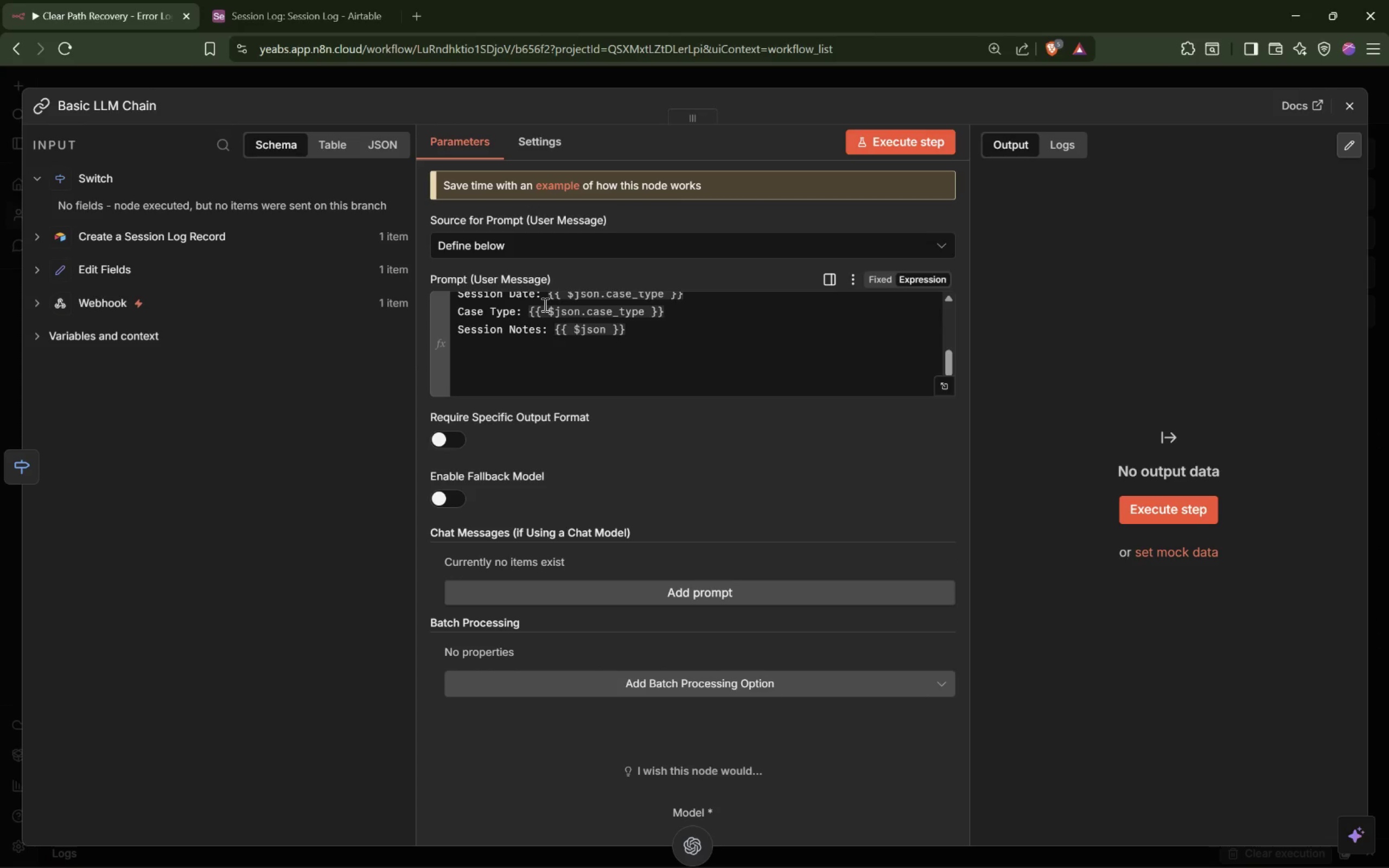 
type(.session_notes)
 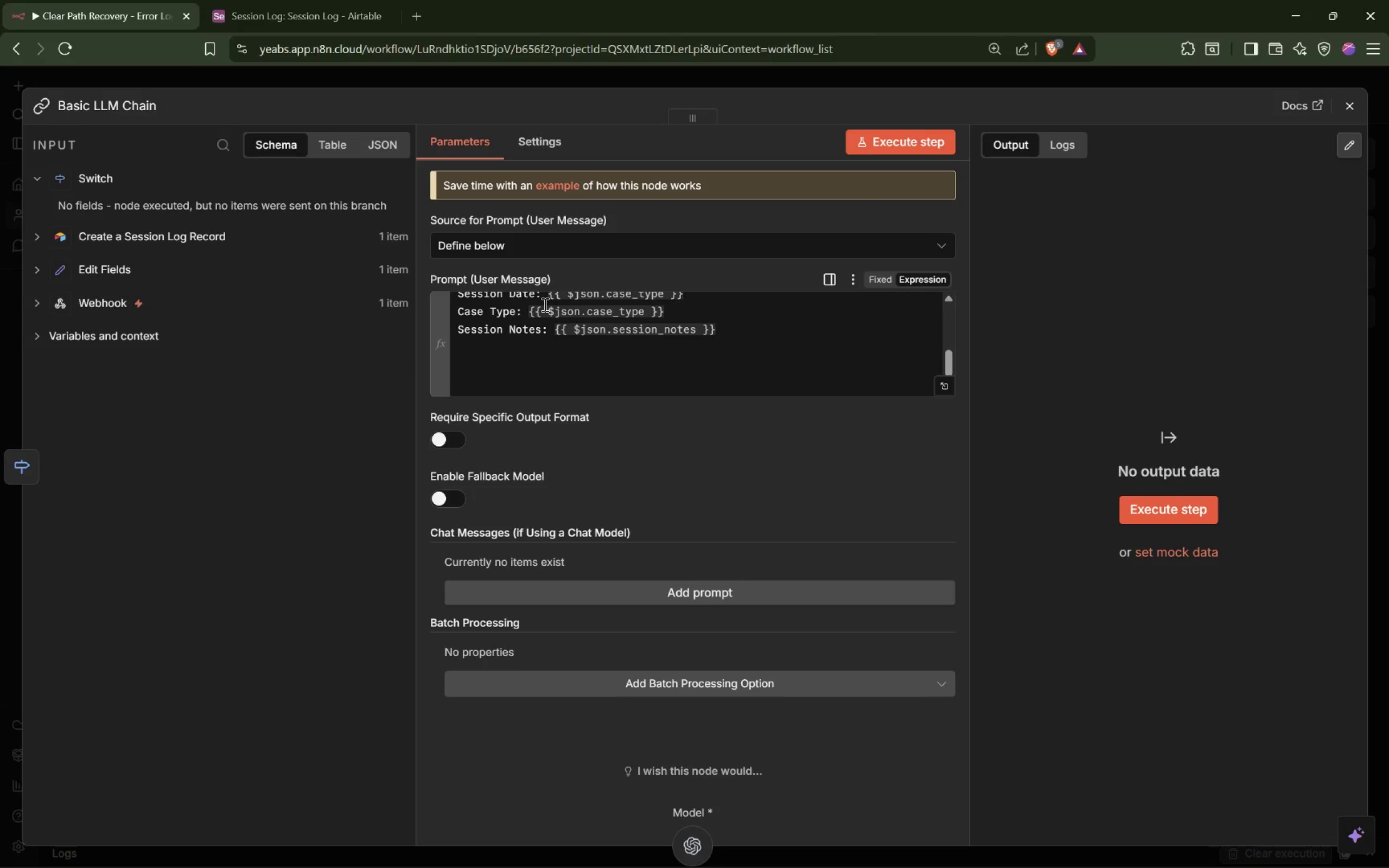 
wait(11.4)
 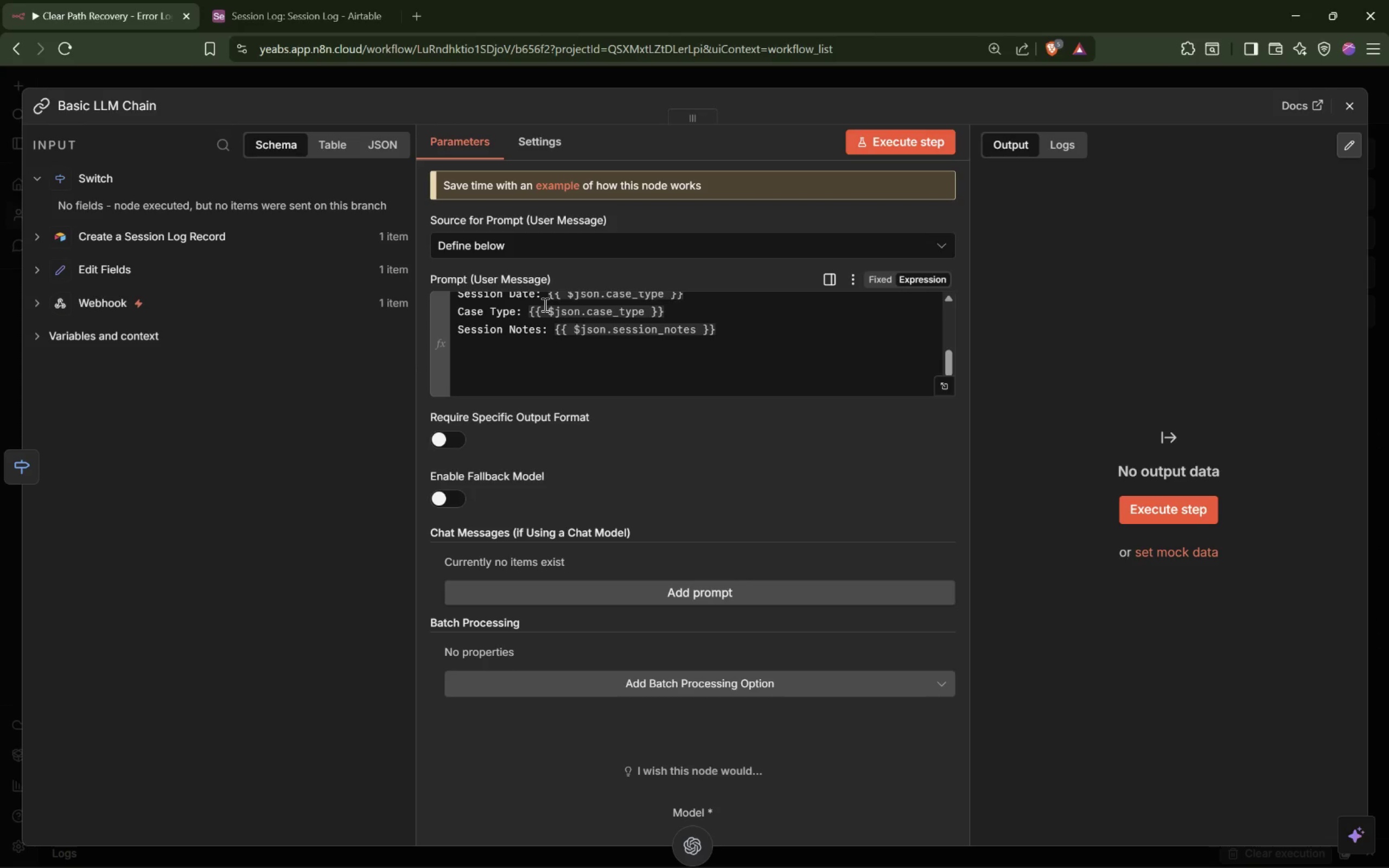 
left_click([533, 146])
 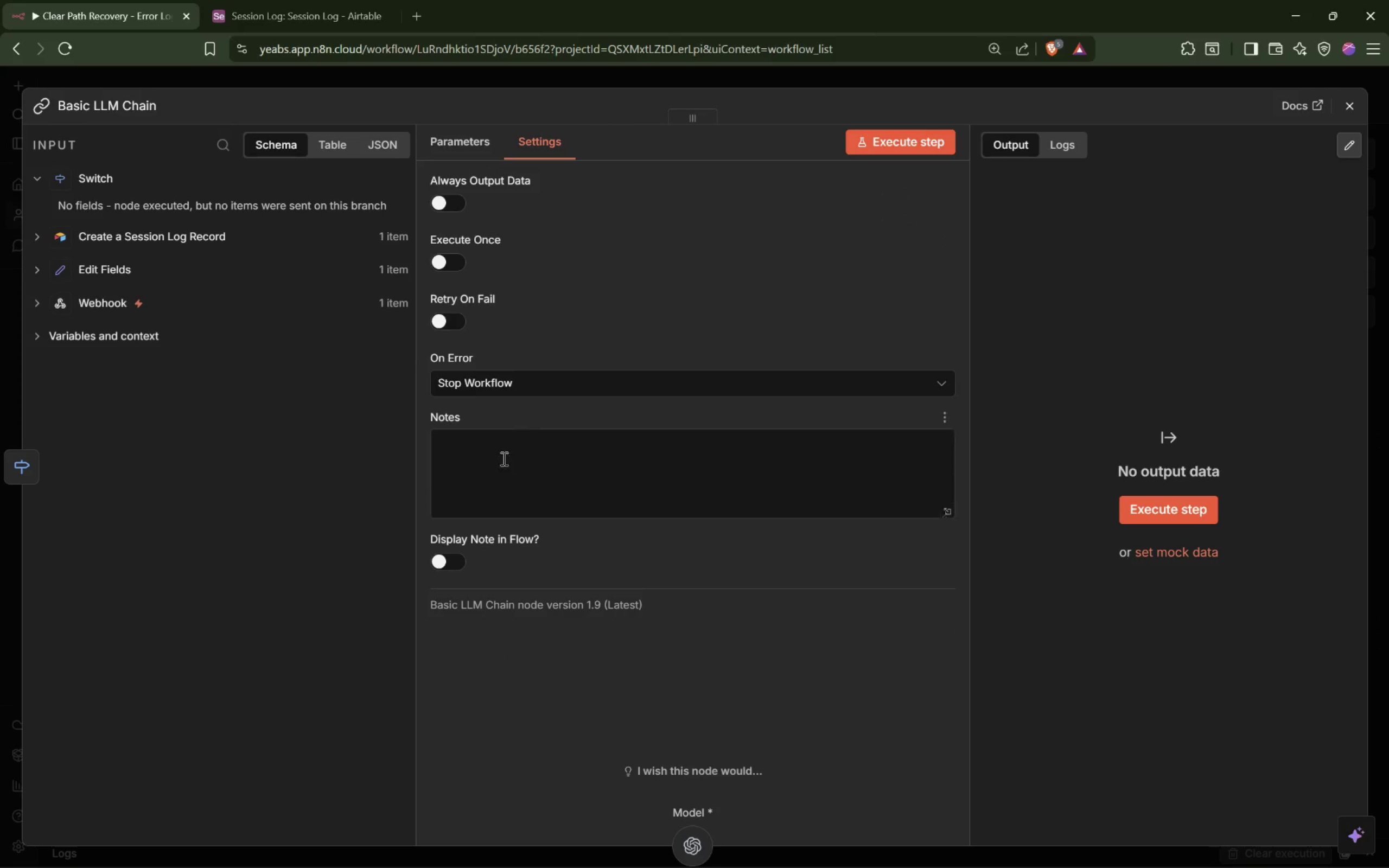 
left_click([539, 475])
 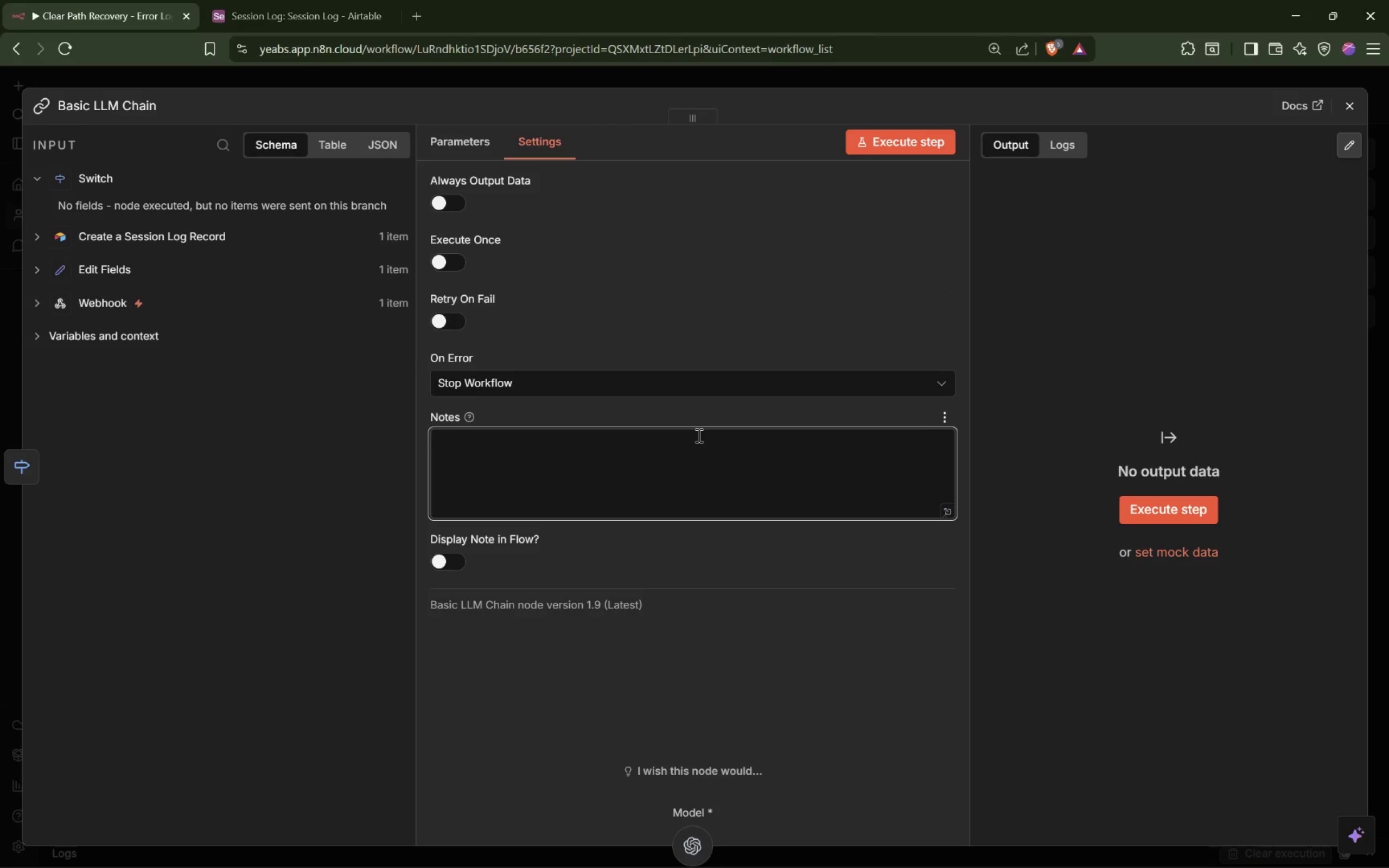 
type(c)
key(Backspace)
type(Create a clean summa ry)
key(Backspace)
key(Backspace)
type(ry)
key(Backspace)
key(Backspace)
key(Backspace)
type(ry for legal)
 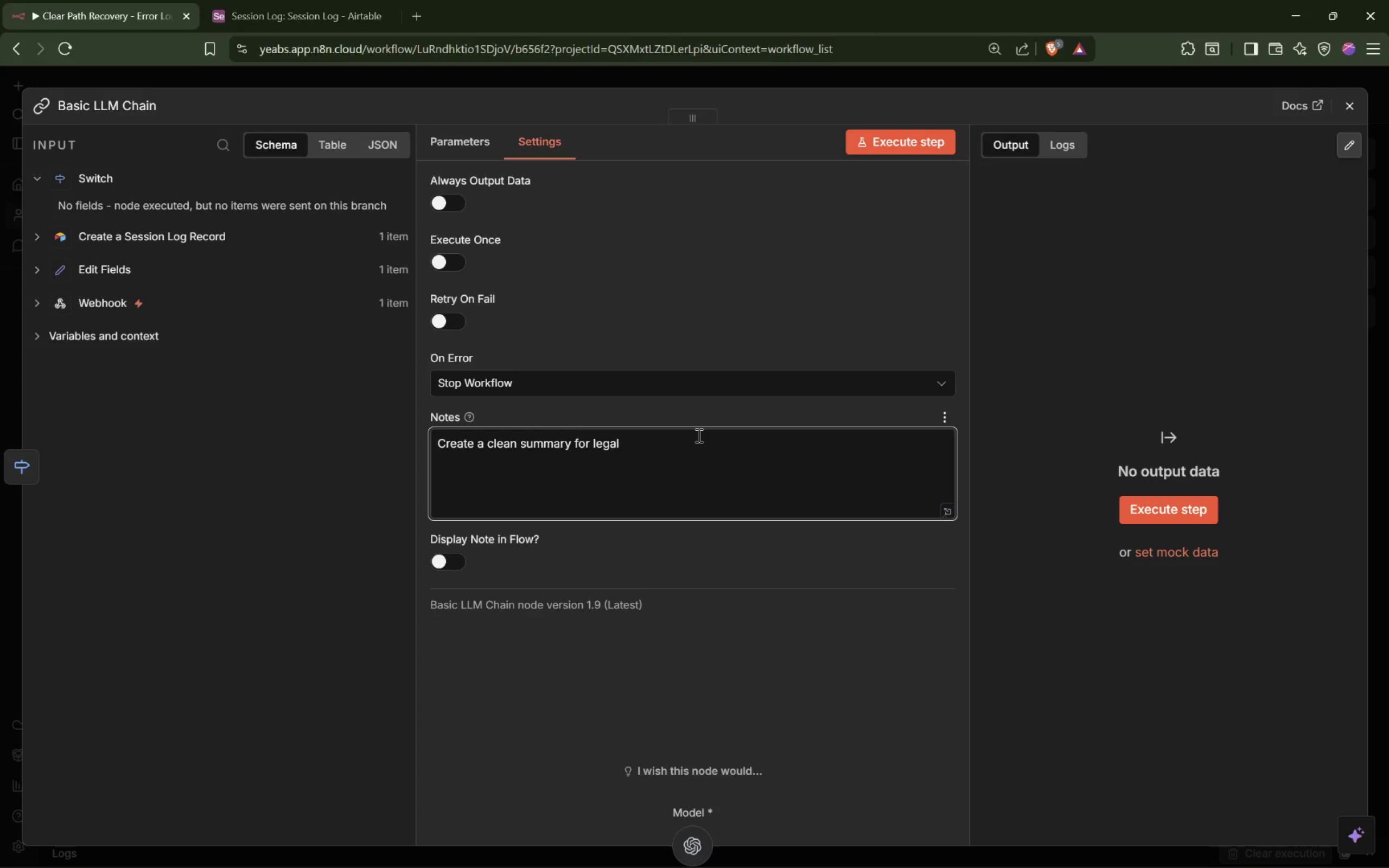 
type( review.)
 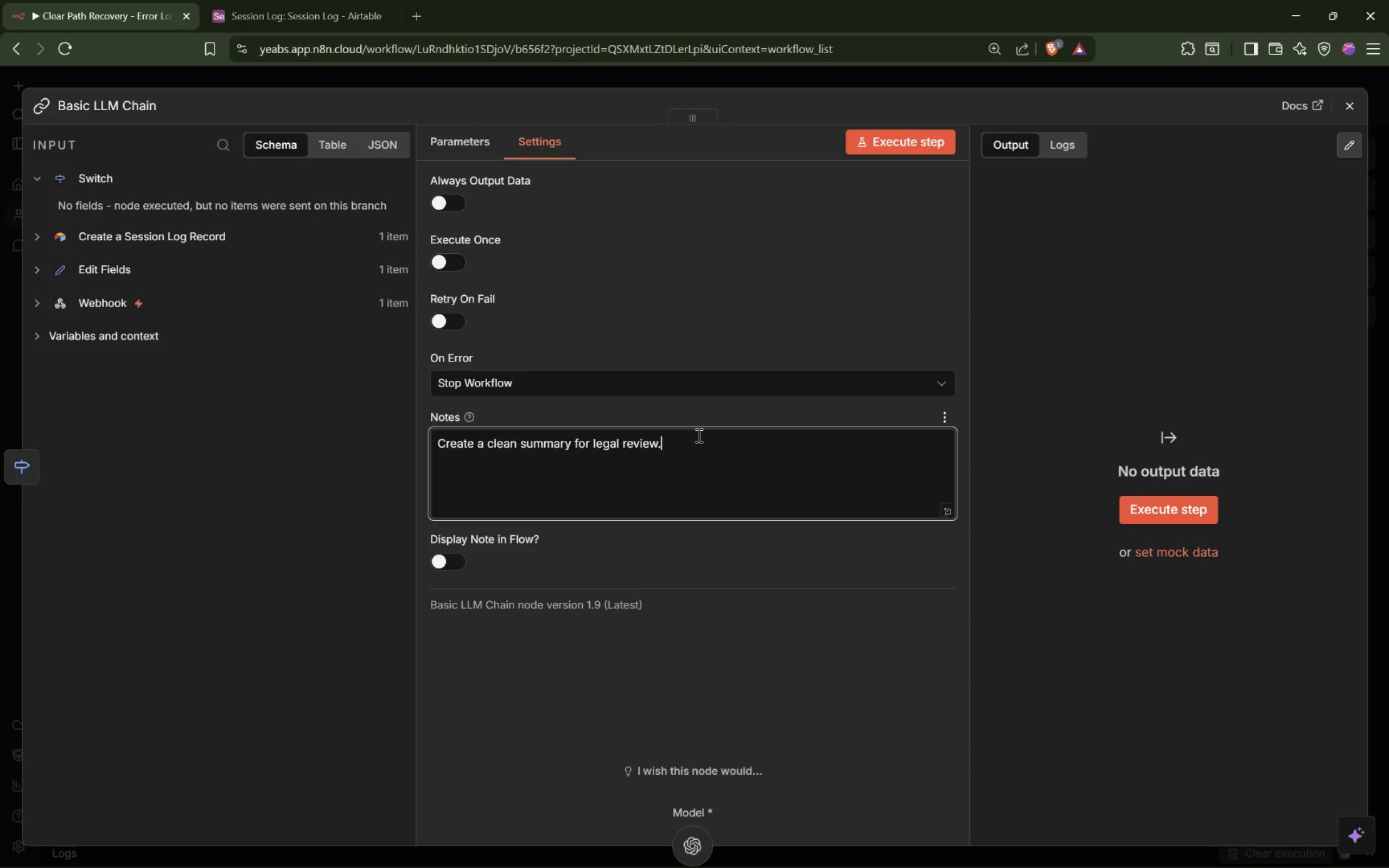 
wait(23.2)
 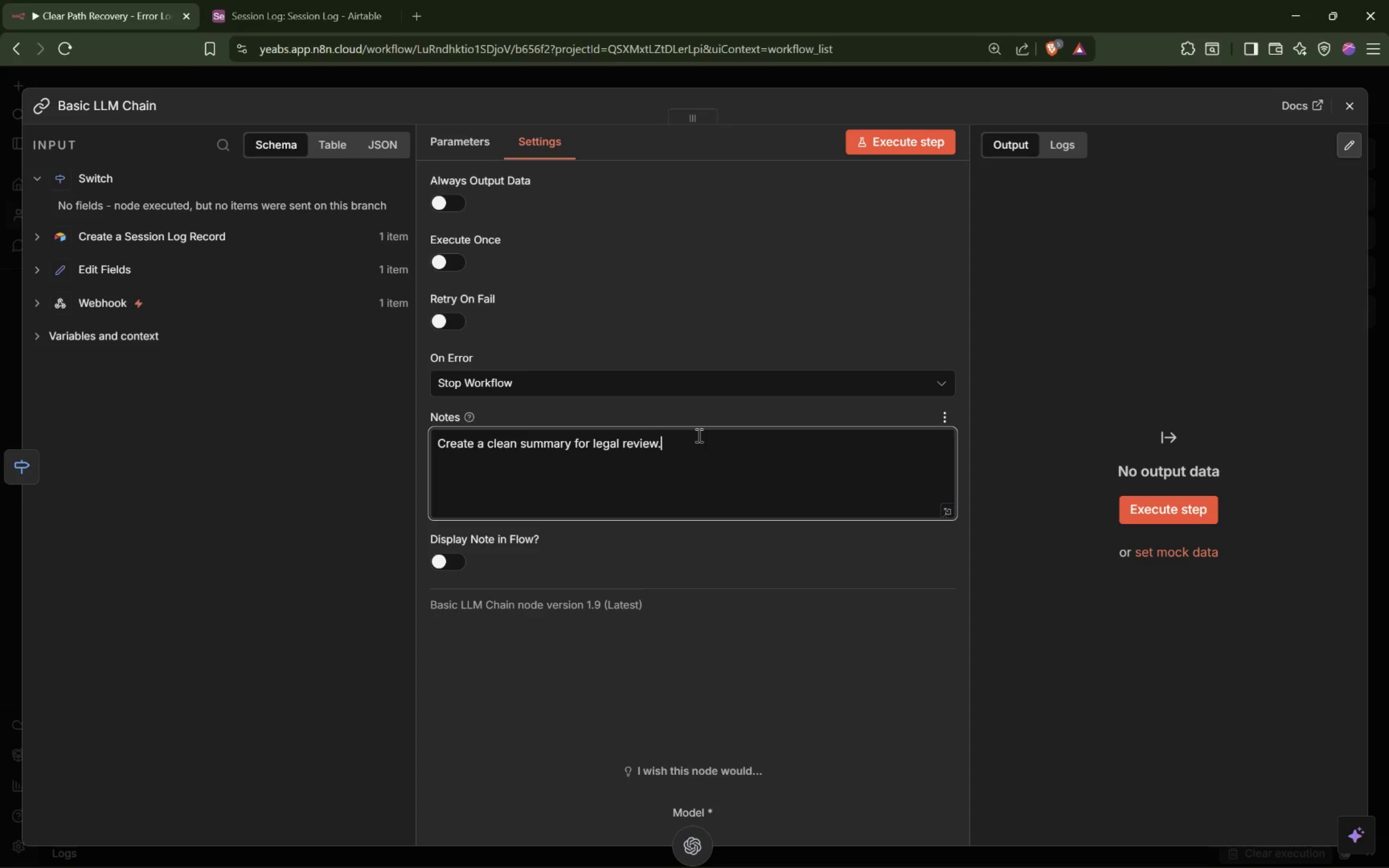 
left_click([469, 143])
 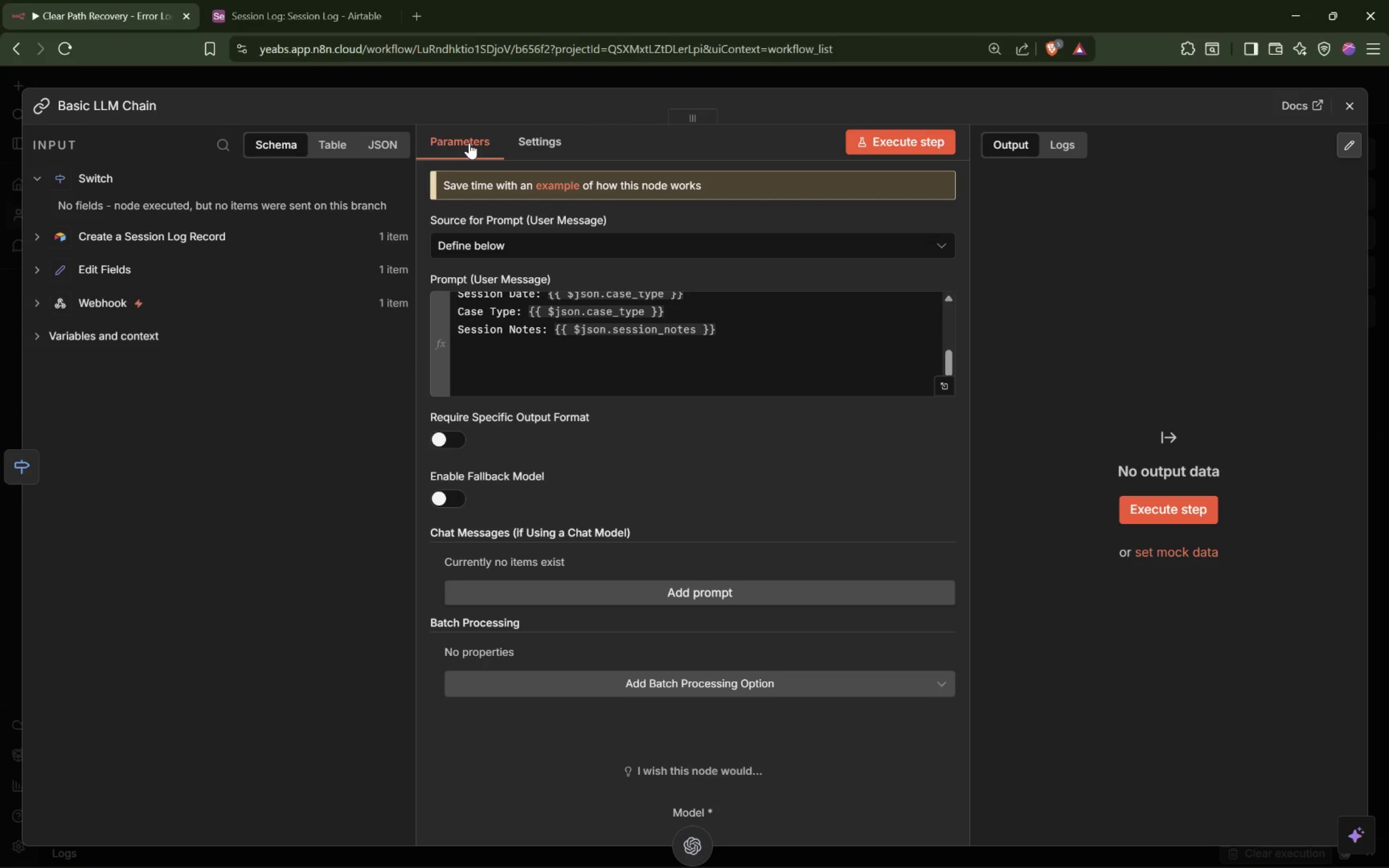 
wait(26.12)
 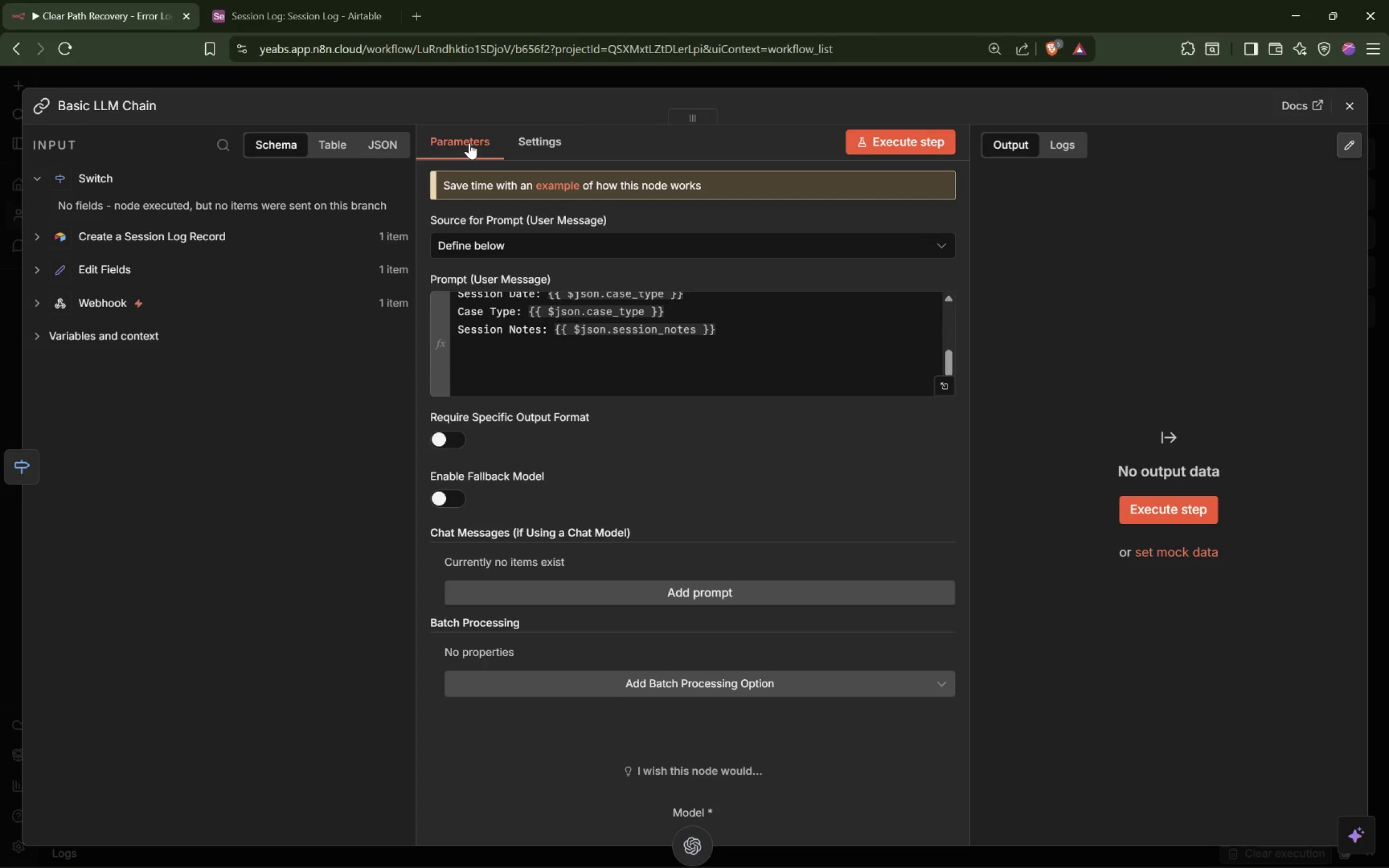 
scroll: coordinate [709, 333], scroll_direction: up, amount: 4.0
 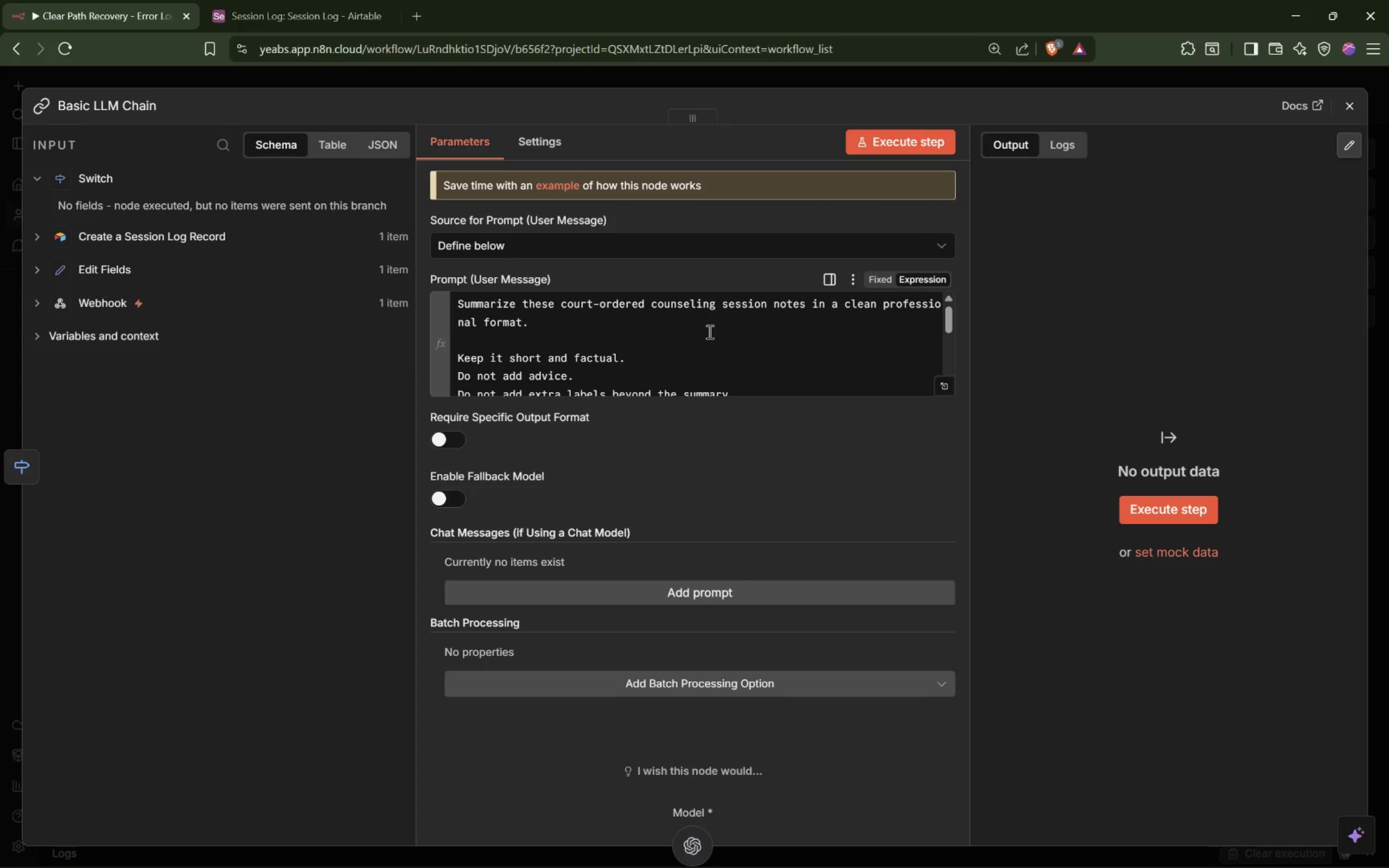 
scroll: coordinate [709, 330], scroll_direction: down, amount: 2.0
 